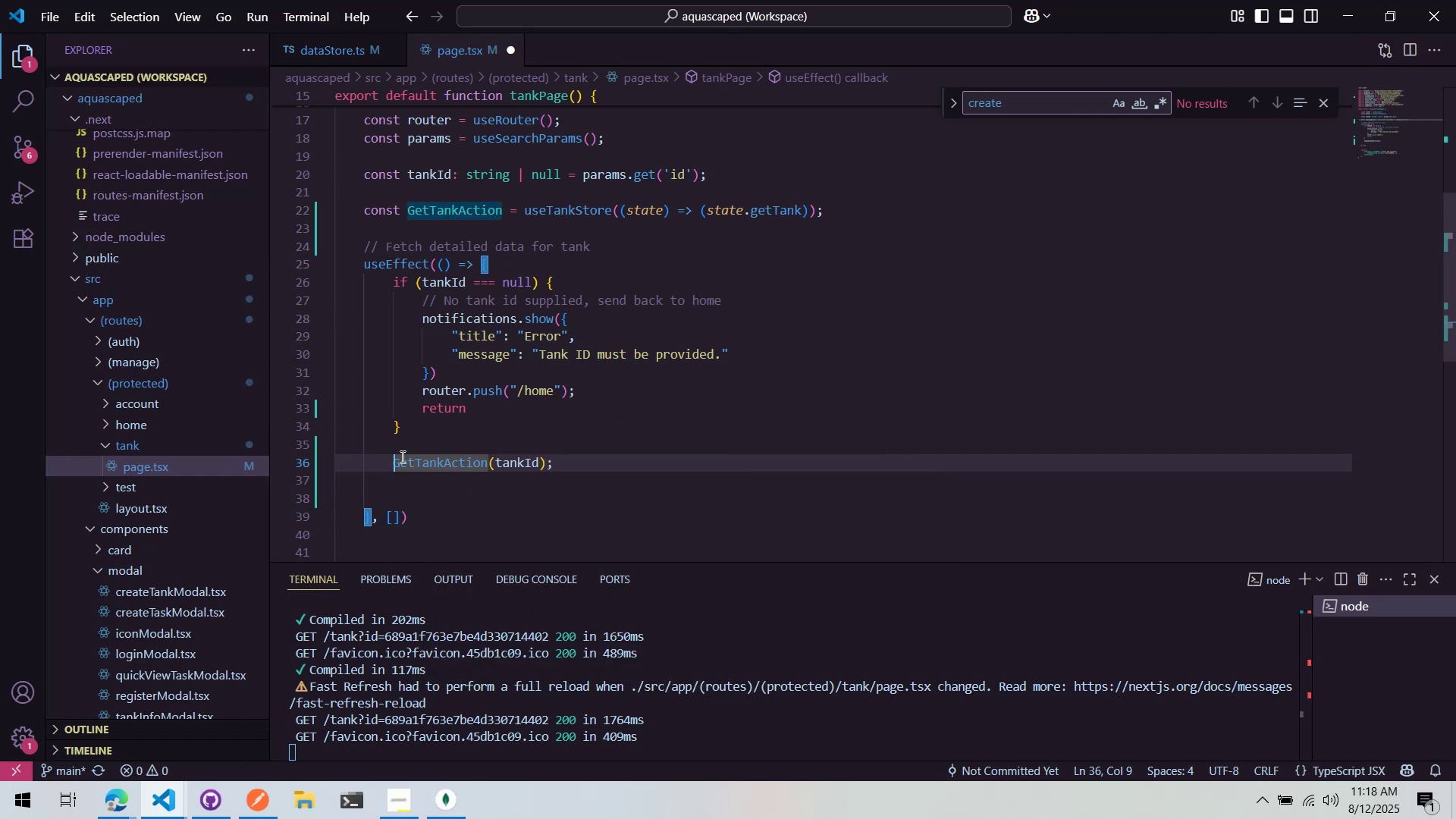 
scroll: coordinate [464, 414], scroll_direction: down, amount: 1.0
 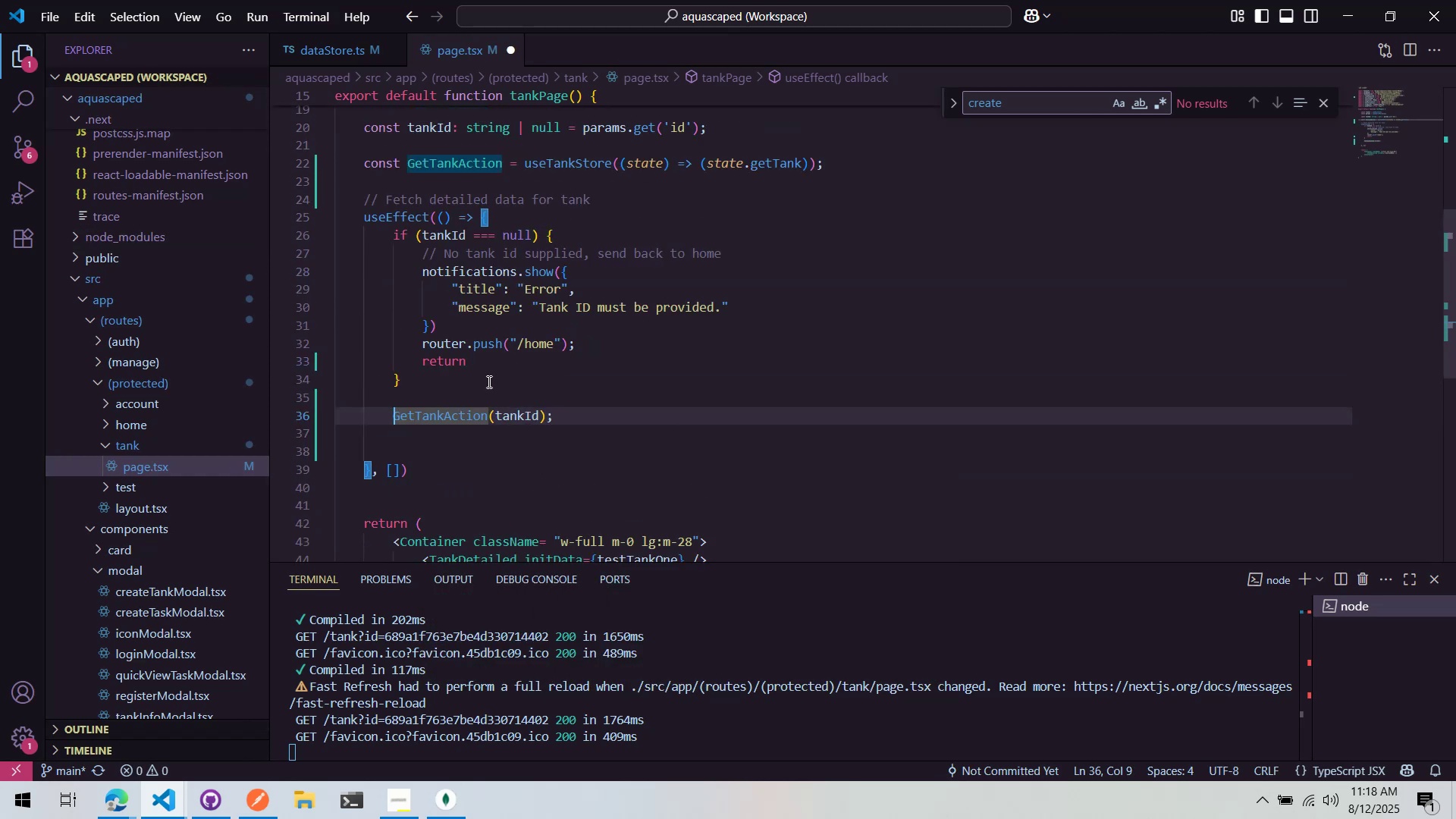 
type(await )
 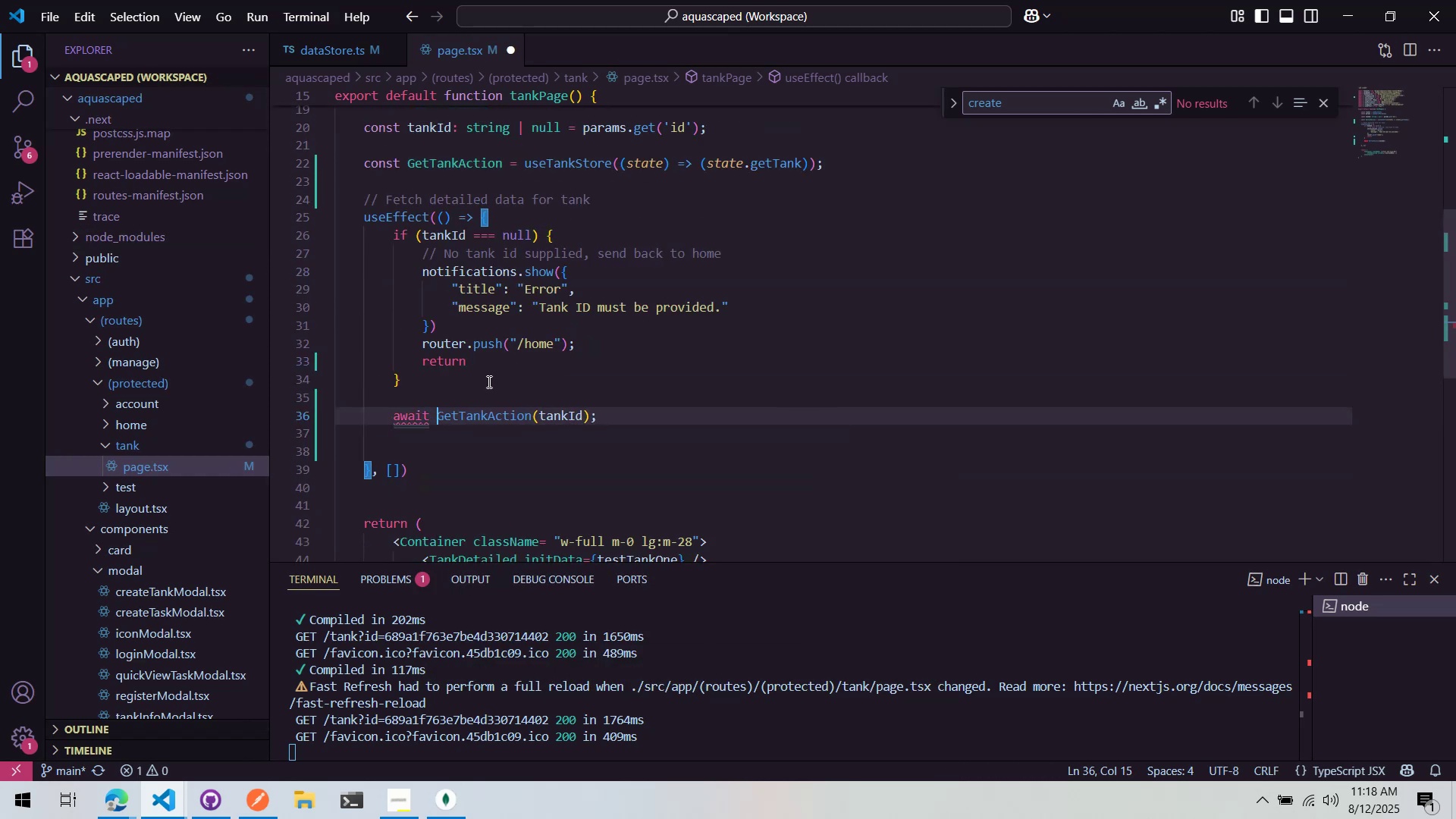 
key(Control+Backspace)
 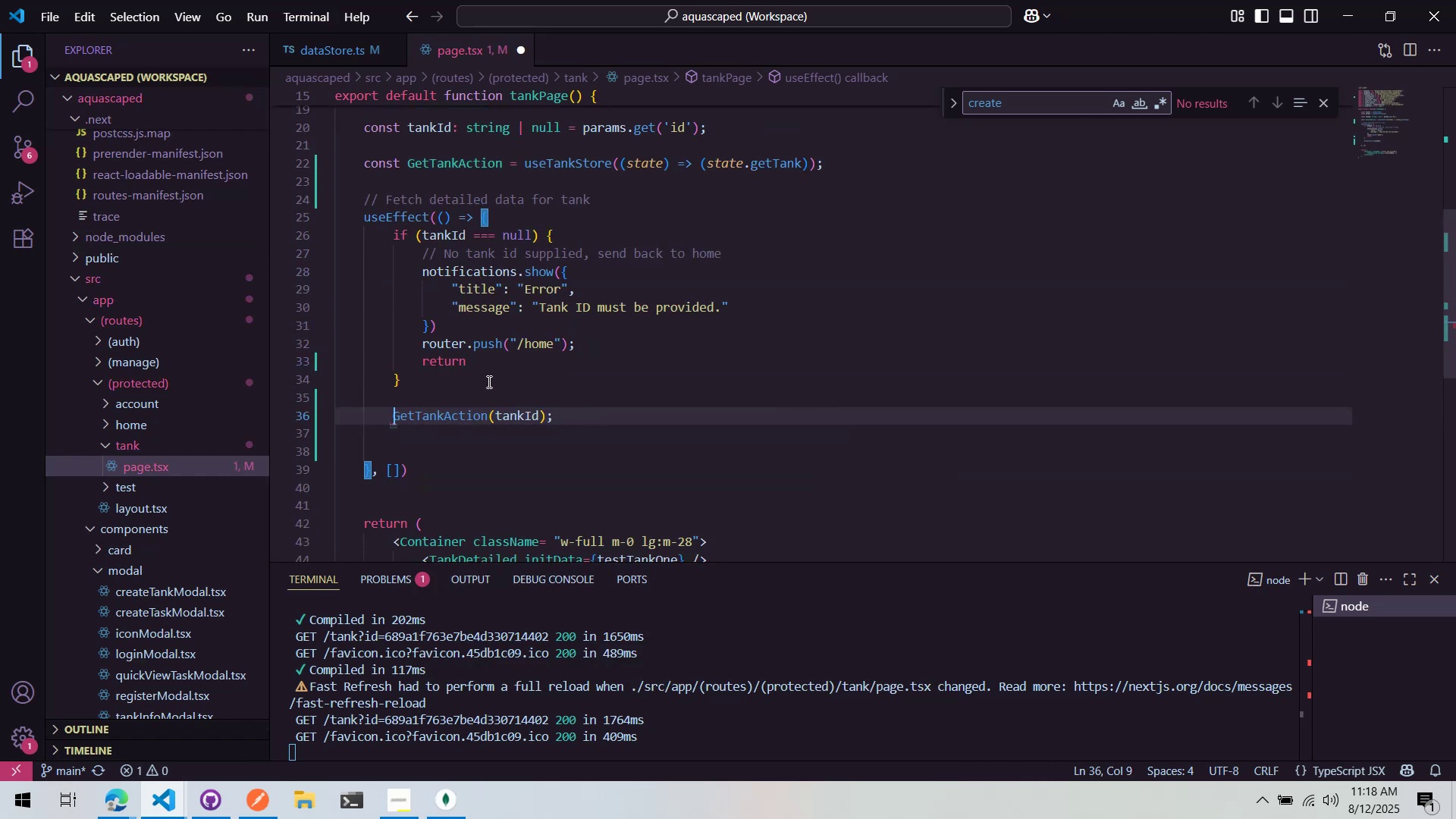 
key(ArrowUp)
 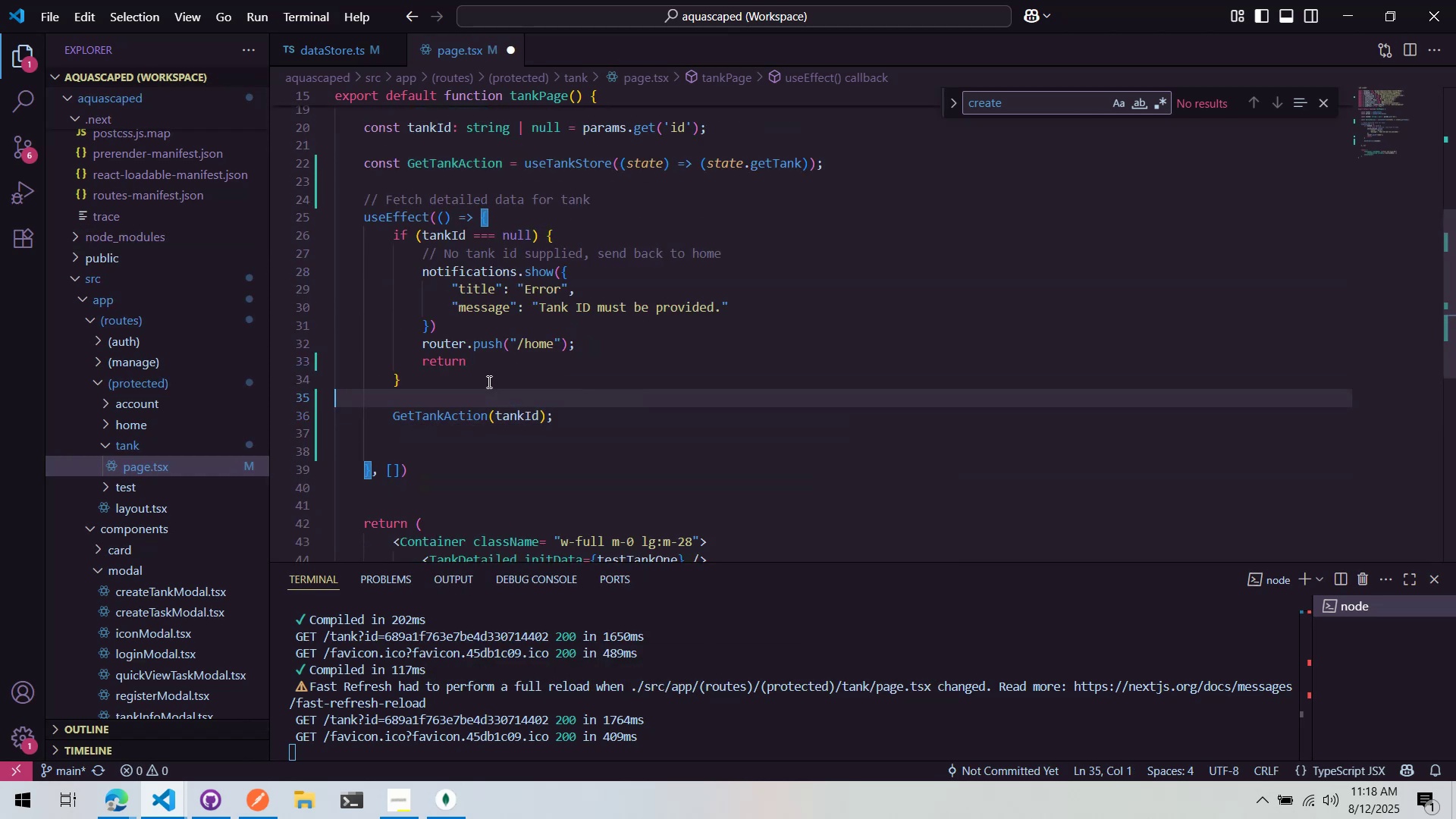 
key(Enter)
 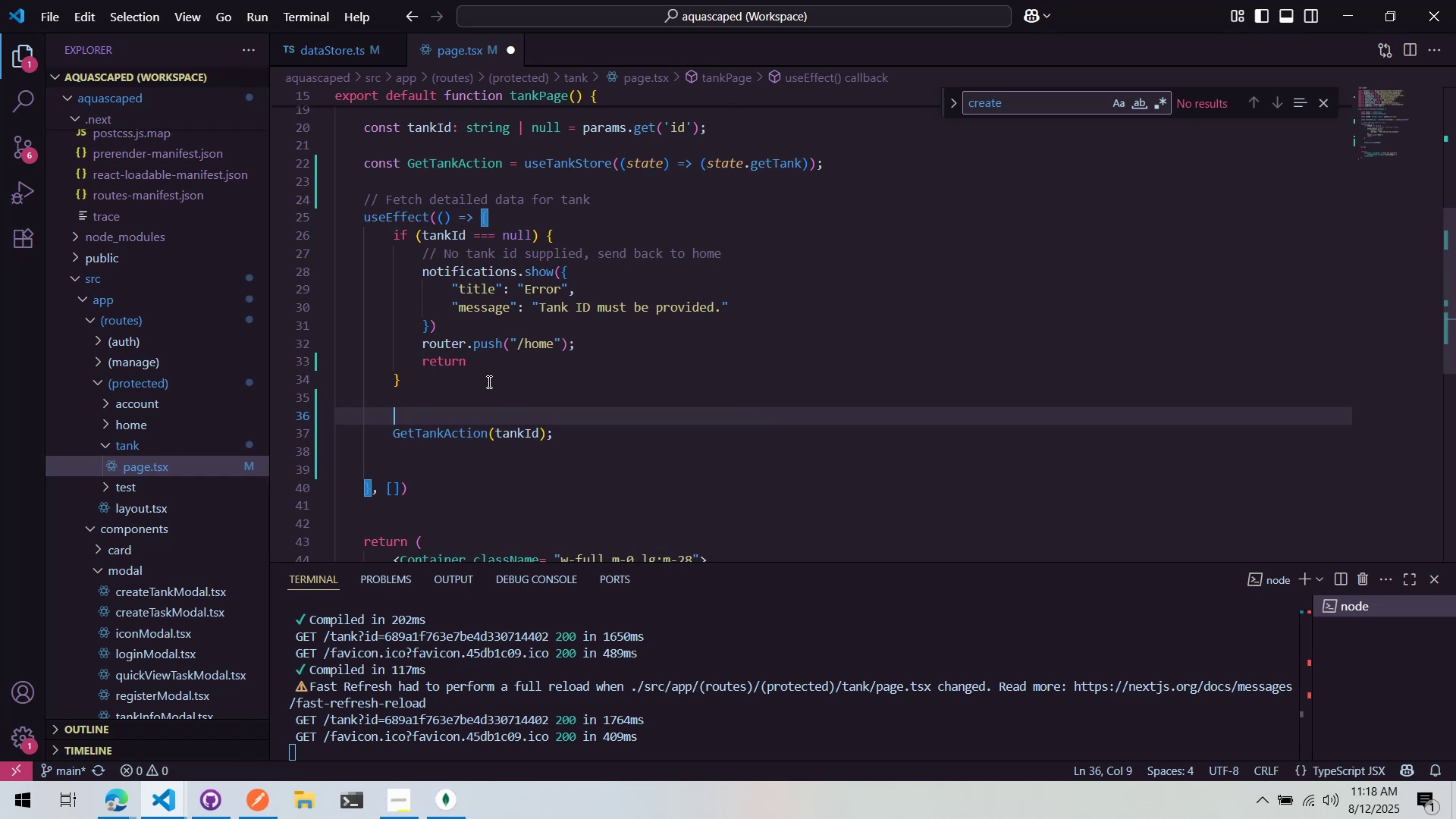 
key(ArrowUp)
 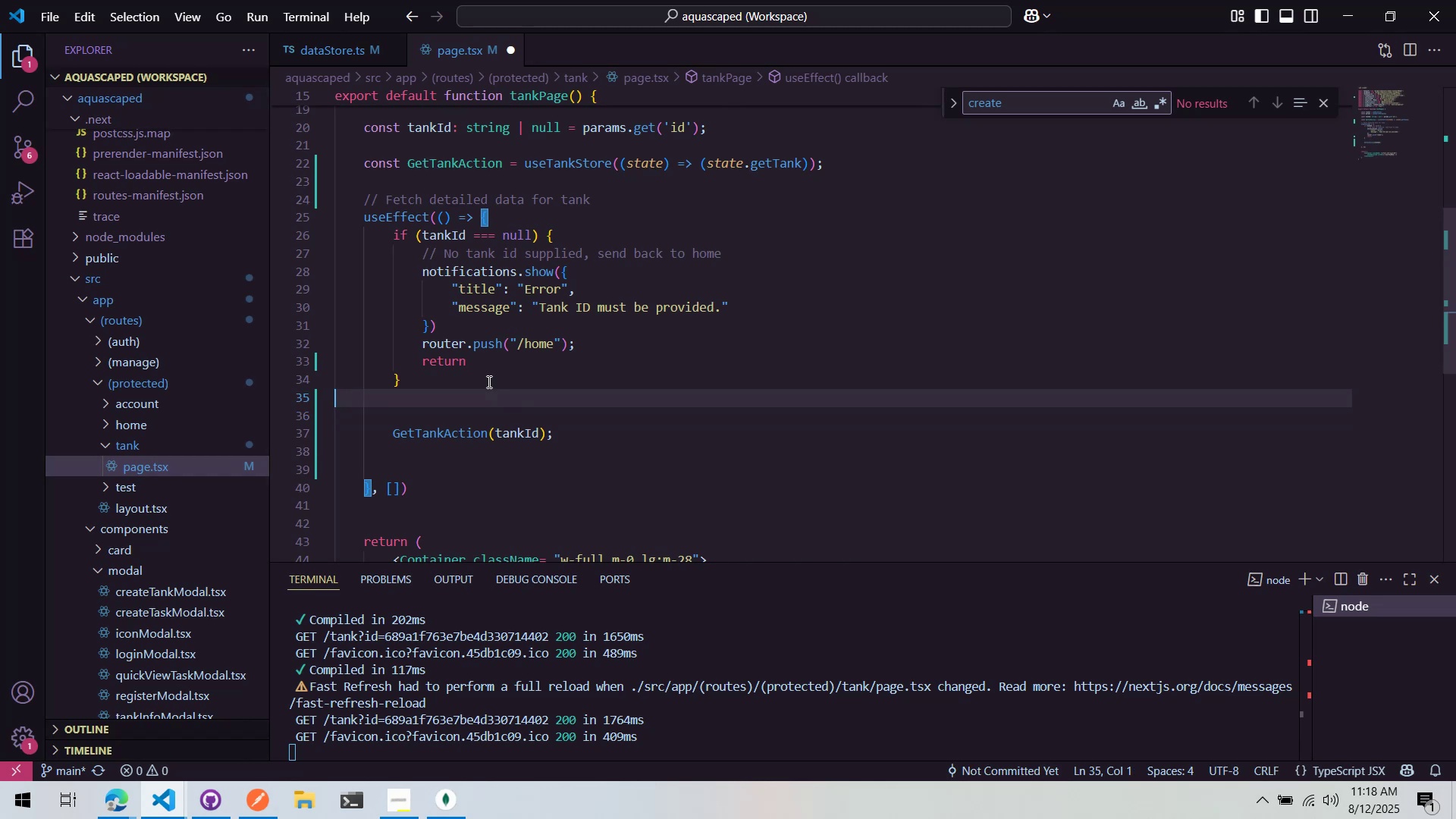 
key(Tab)
 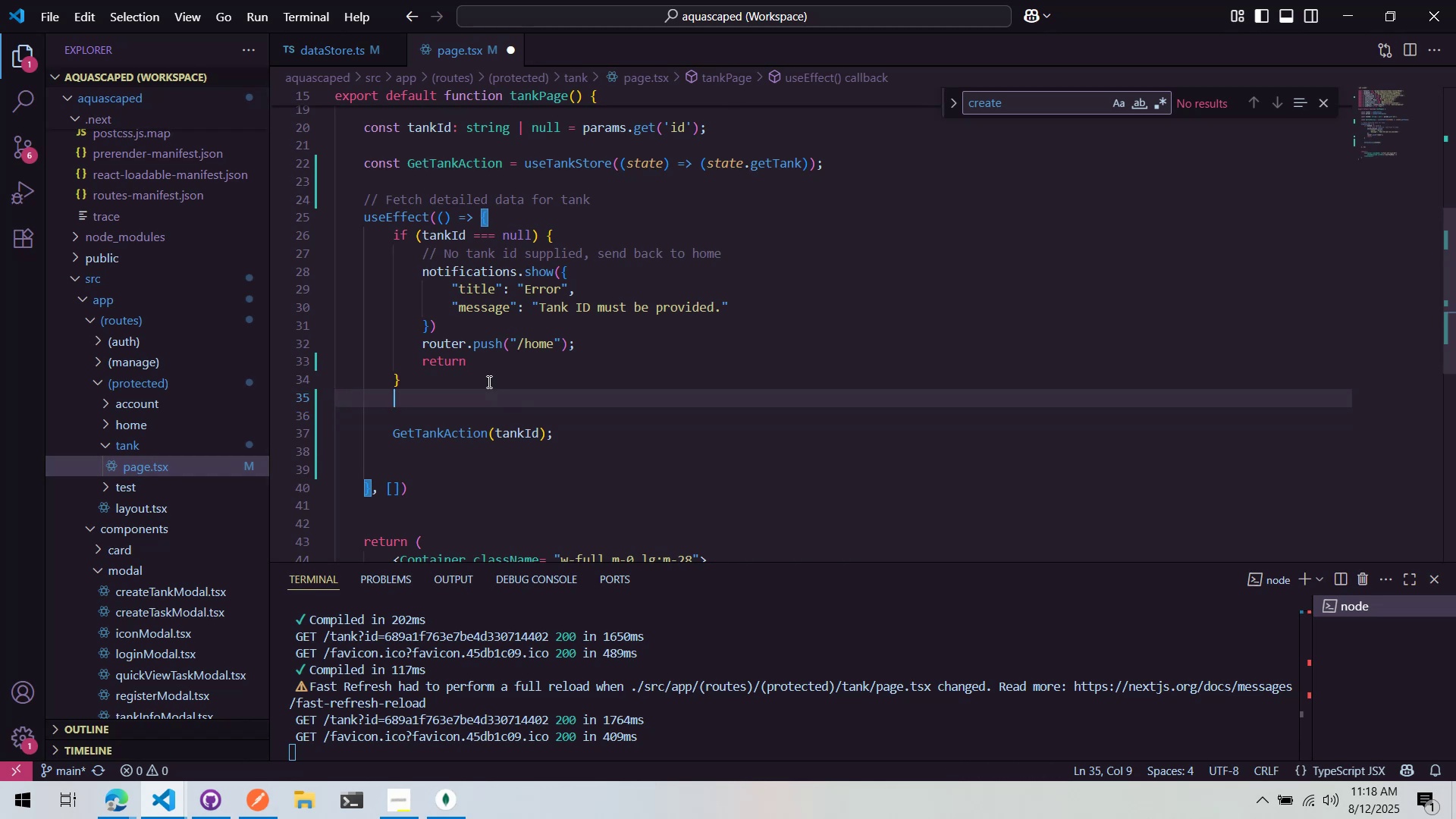 
key(Enter)
 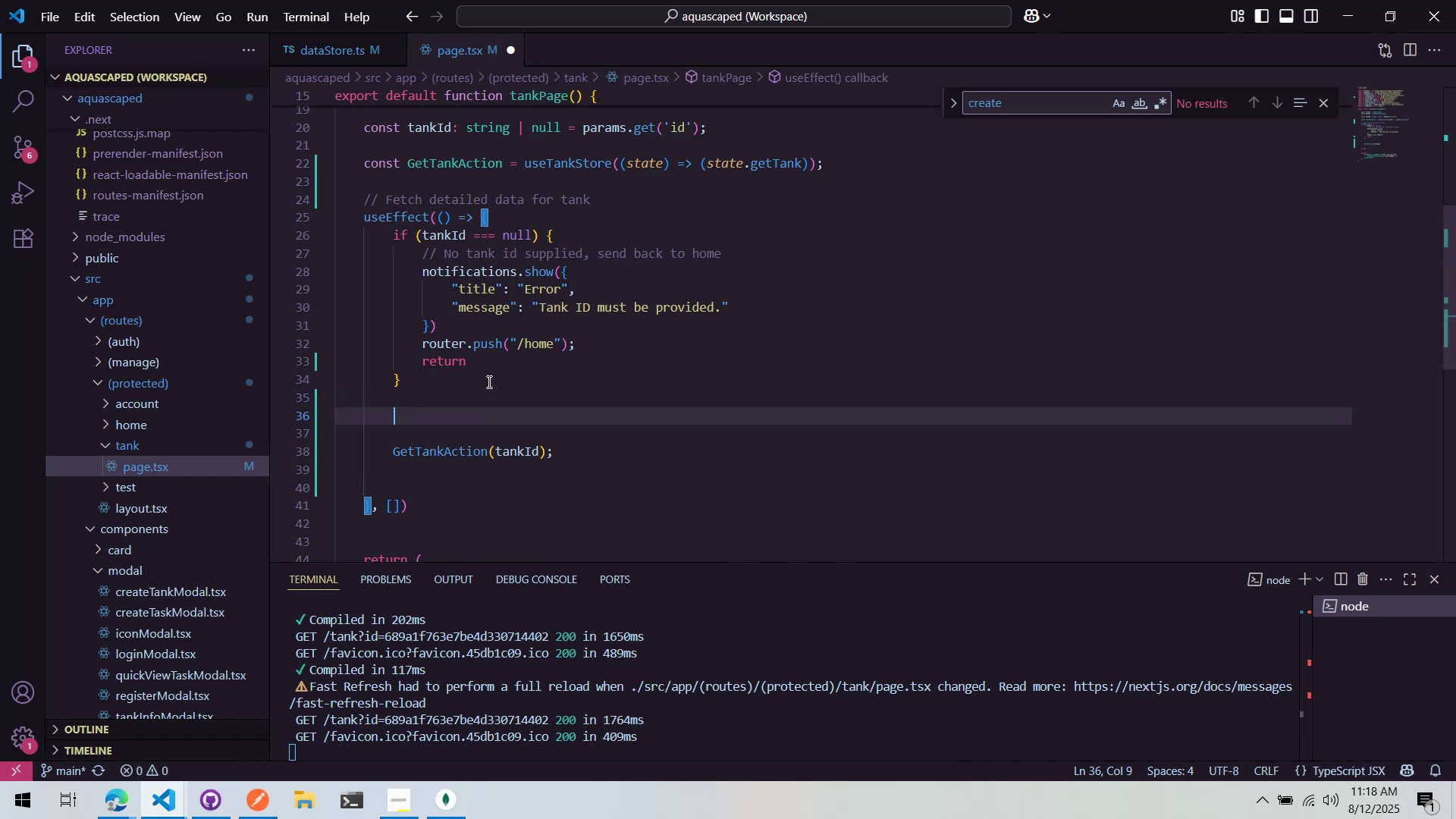 
type(async functon )
key(Backspace)
key(Backspace)
key(Backspace)
key(Backspace)
type(io)
key(Backspace)
key(Backspace)
type(tion )
 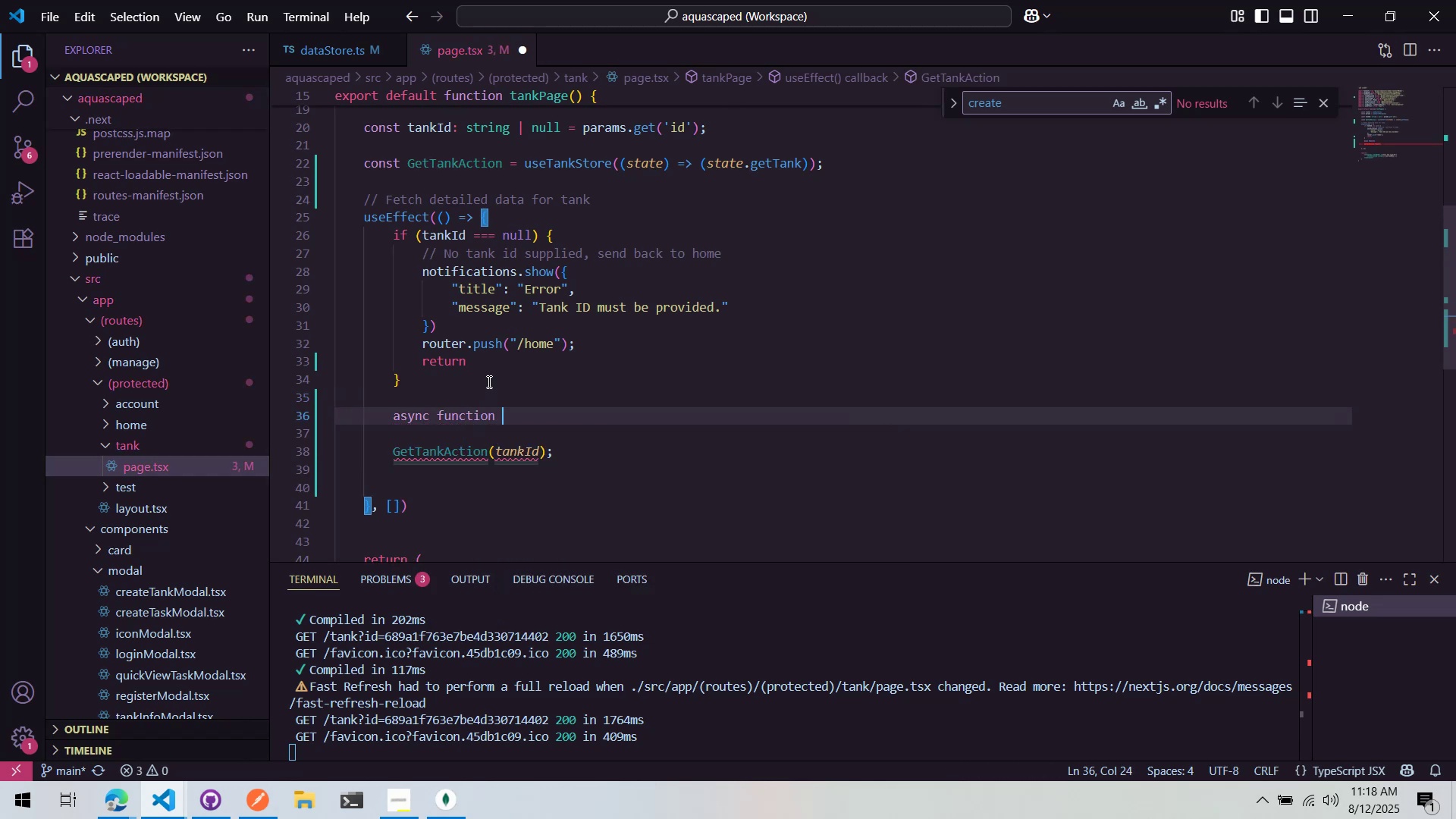 
hold_key(key=ShiftLeft, duration=1.52)
 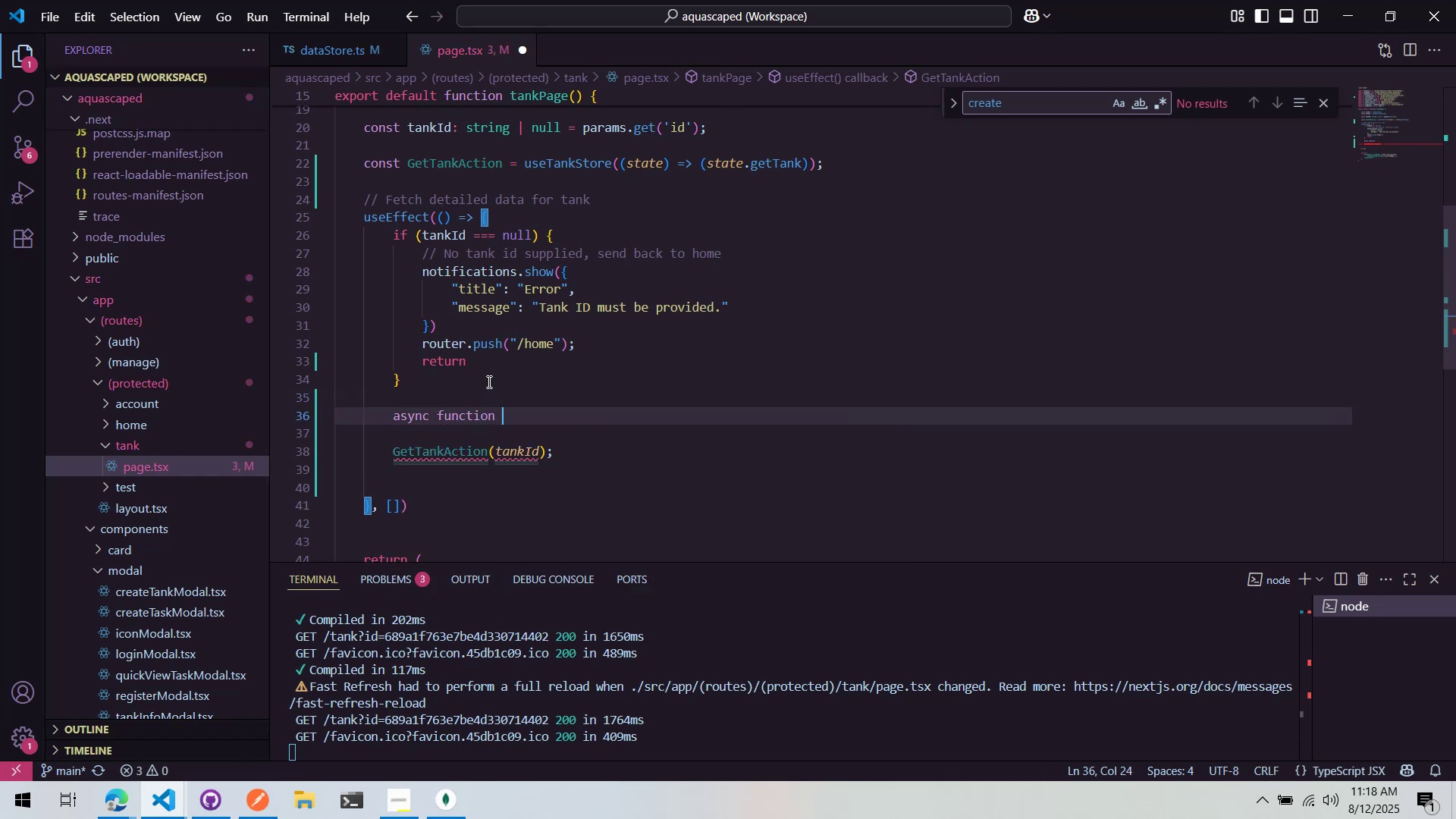 
type(GetTank () {)
 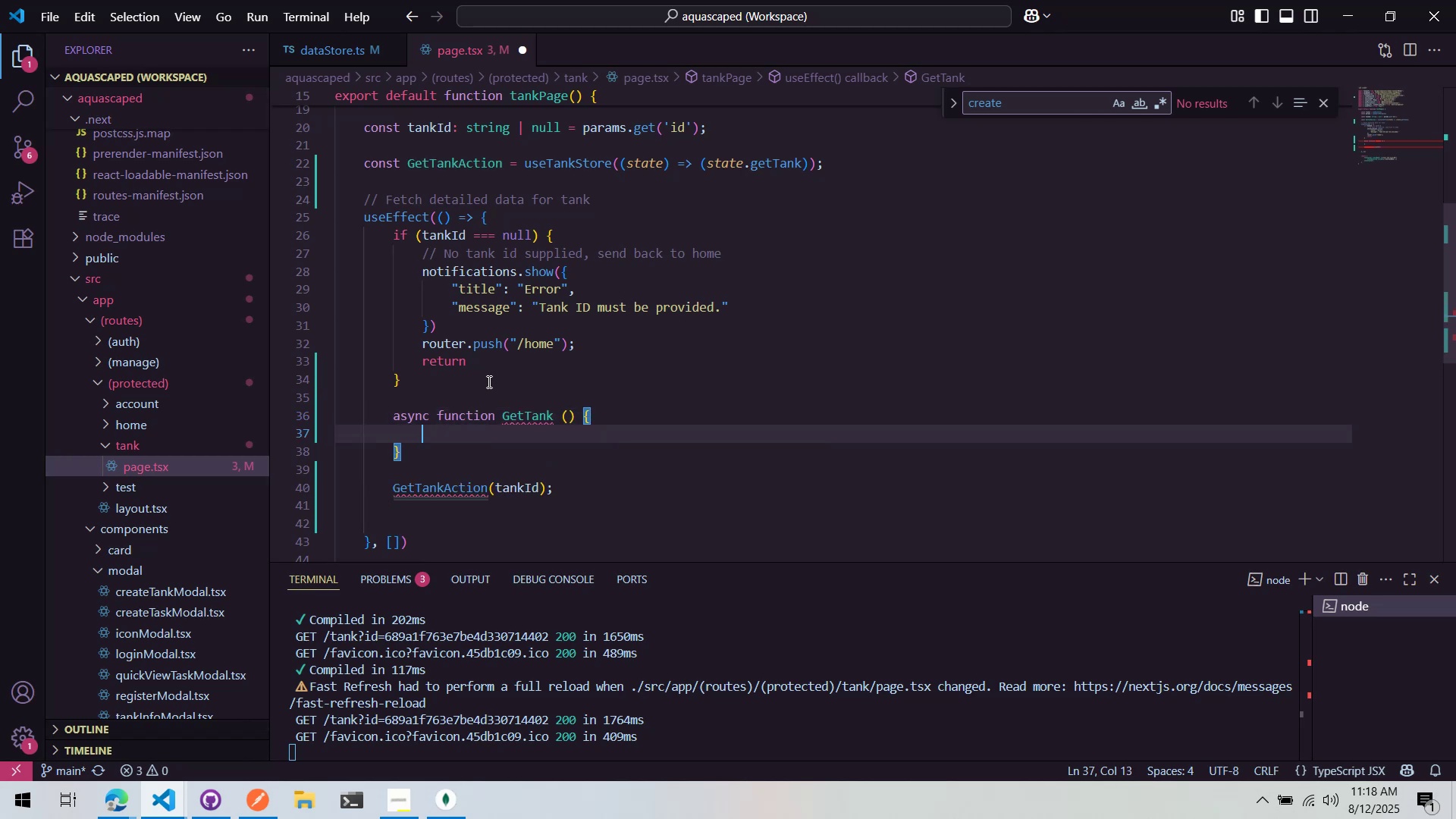 
 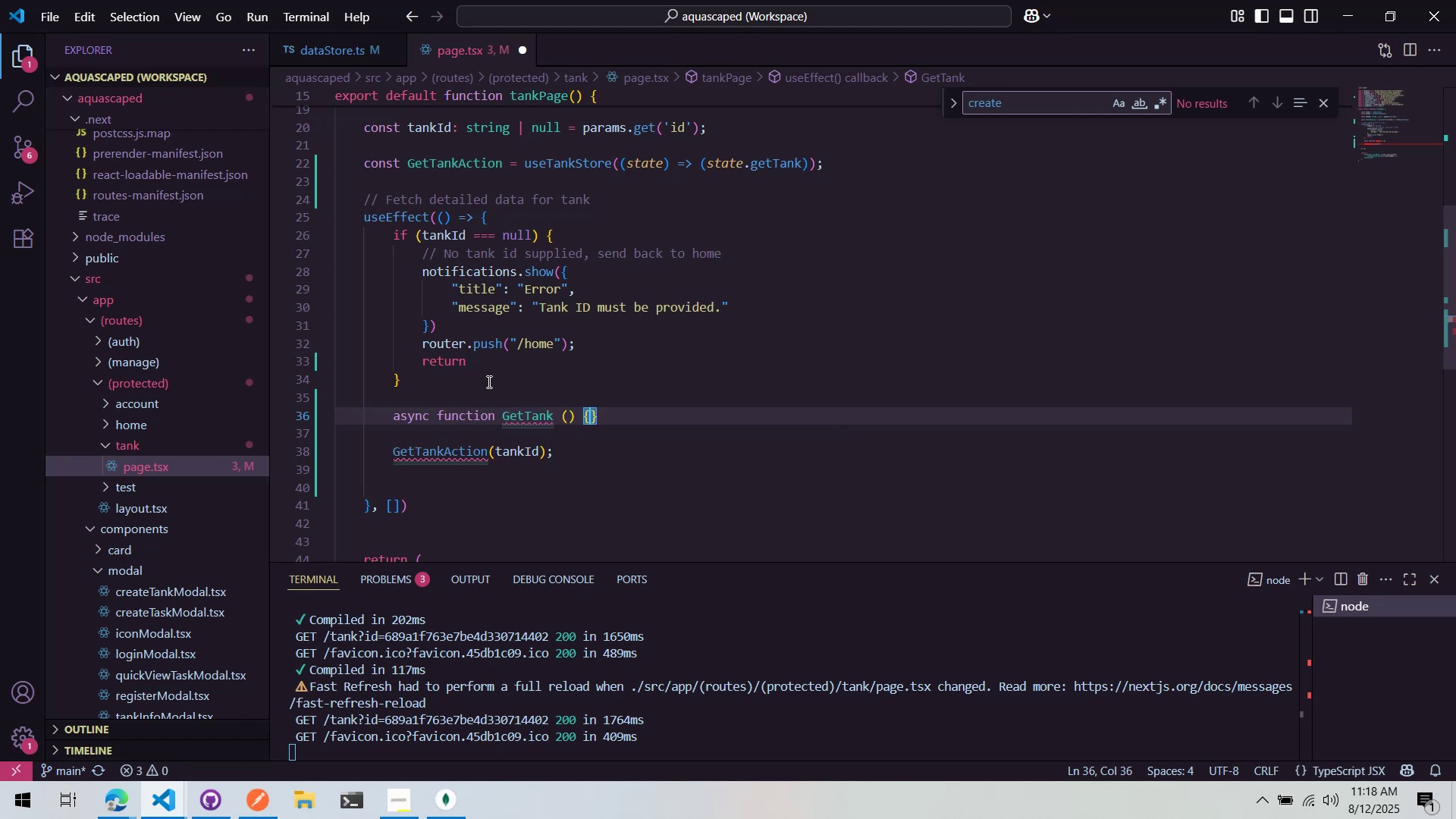 
key(Enter)
 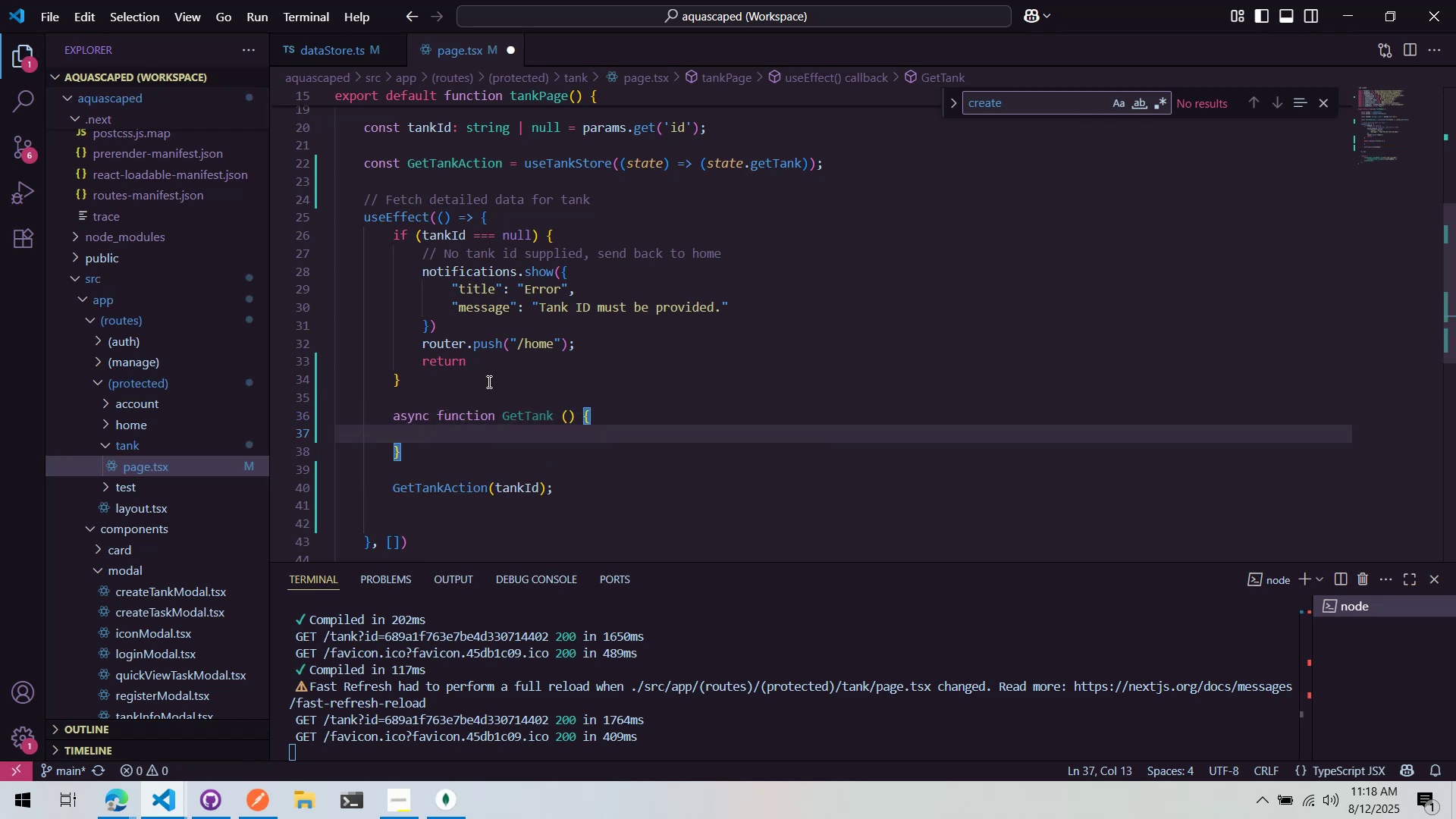 
type(GetTanksAct)
key(Backspace)
key(Backspace)
key(Backspace)
key(Backspace)
key(Backspace)
type(kAction(tankId)
 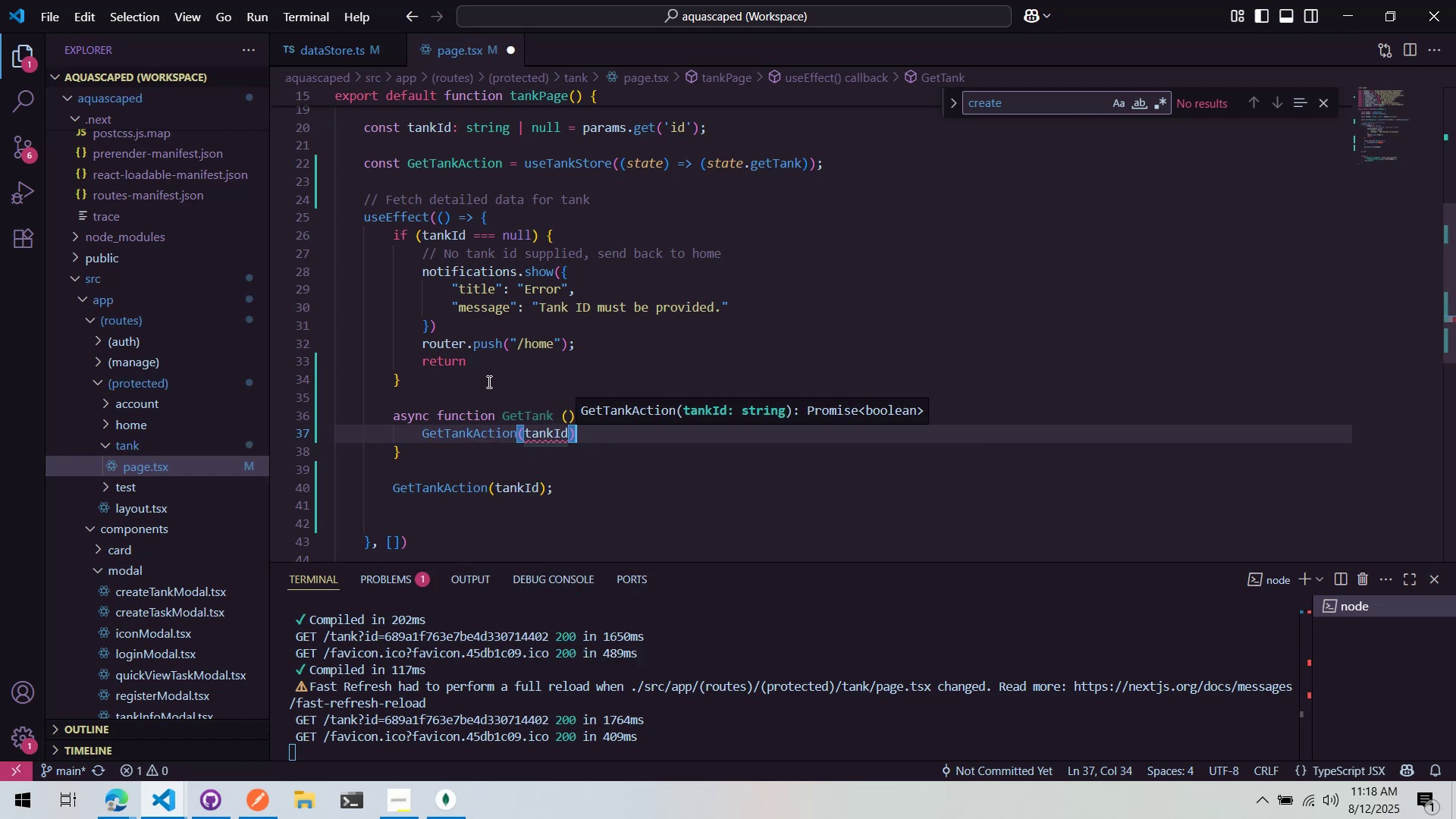 
 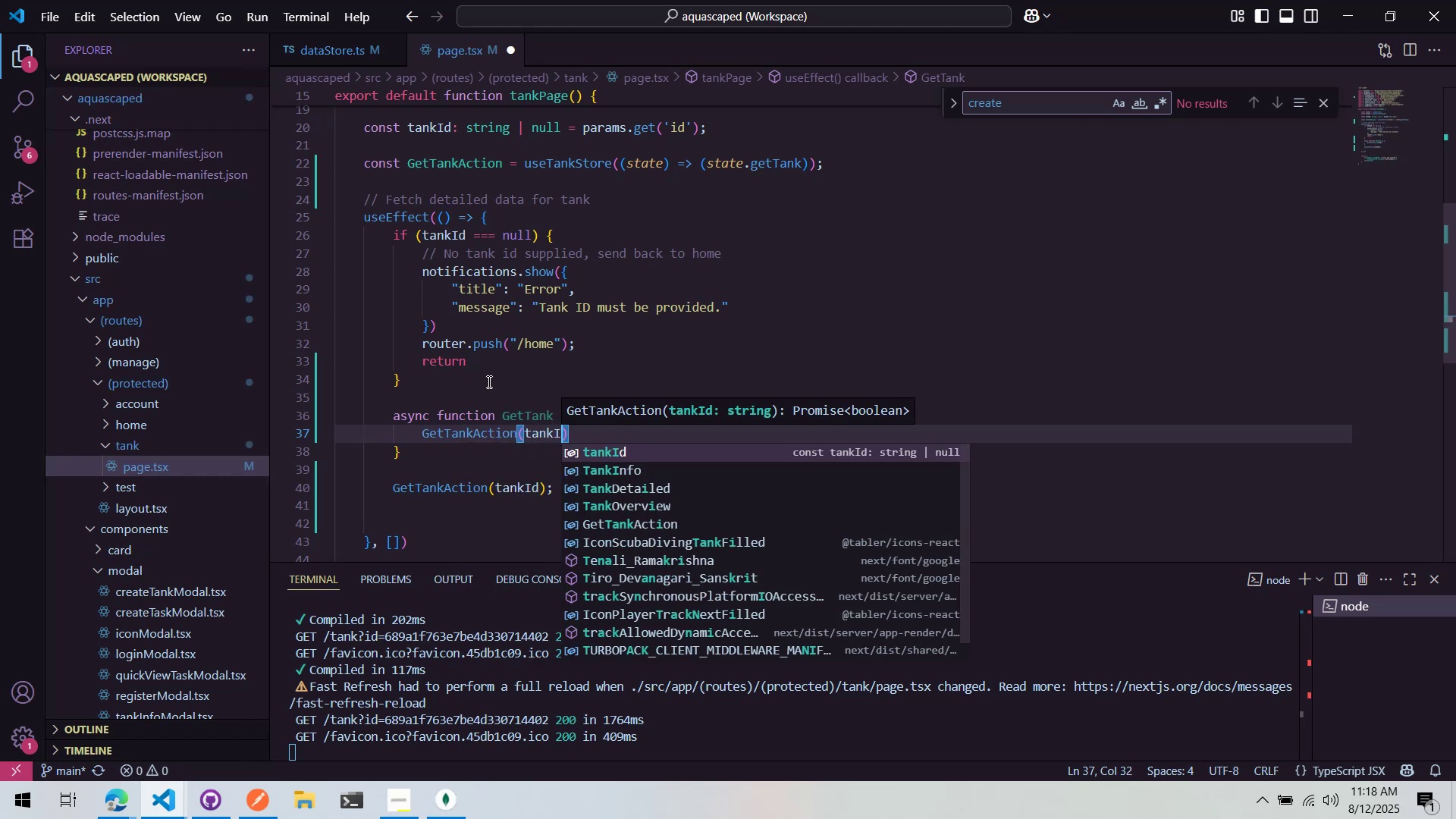 
key(ArrowRight)
 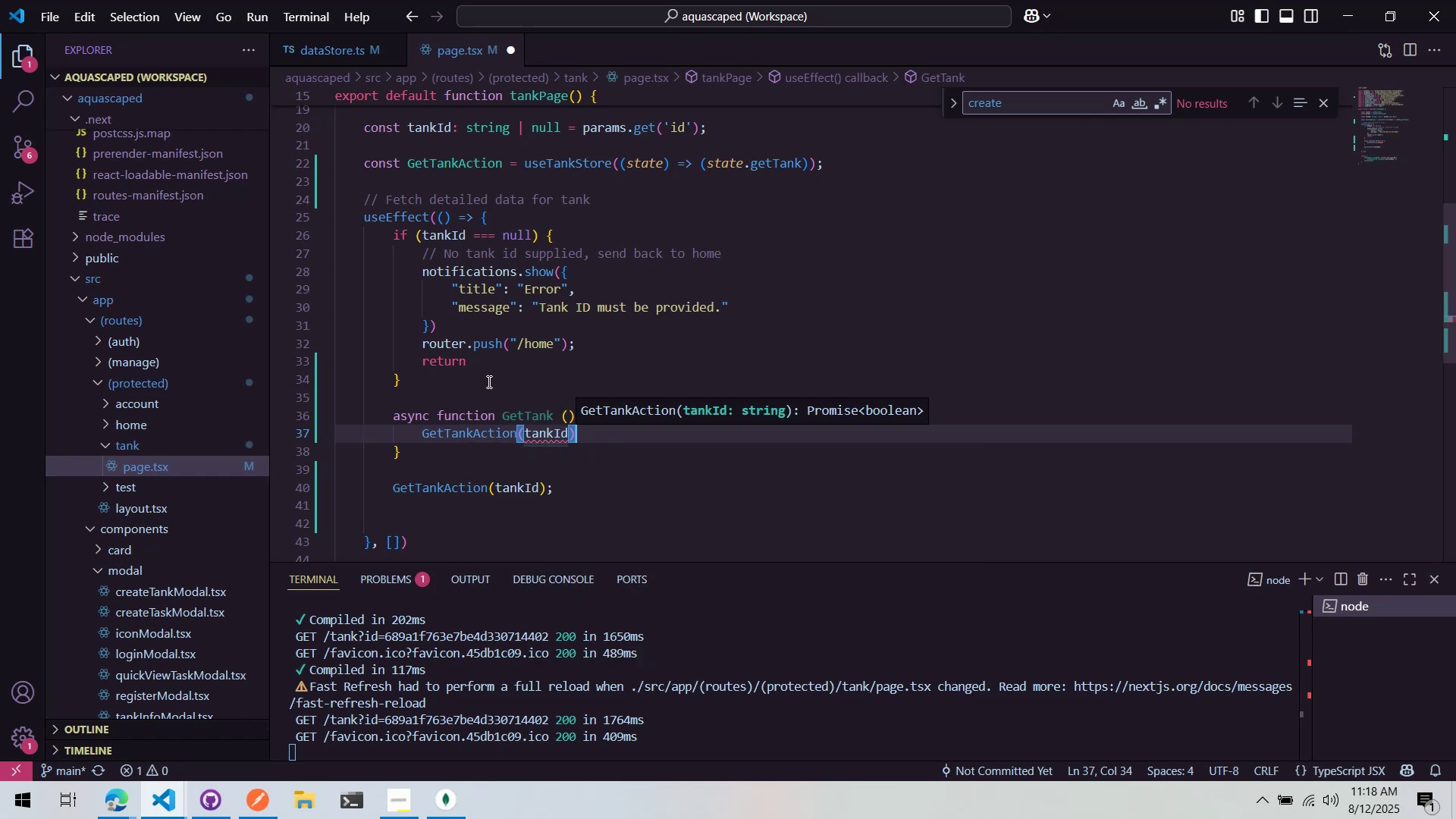 
key(Semicolon)
 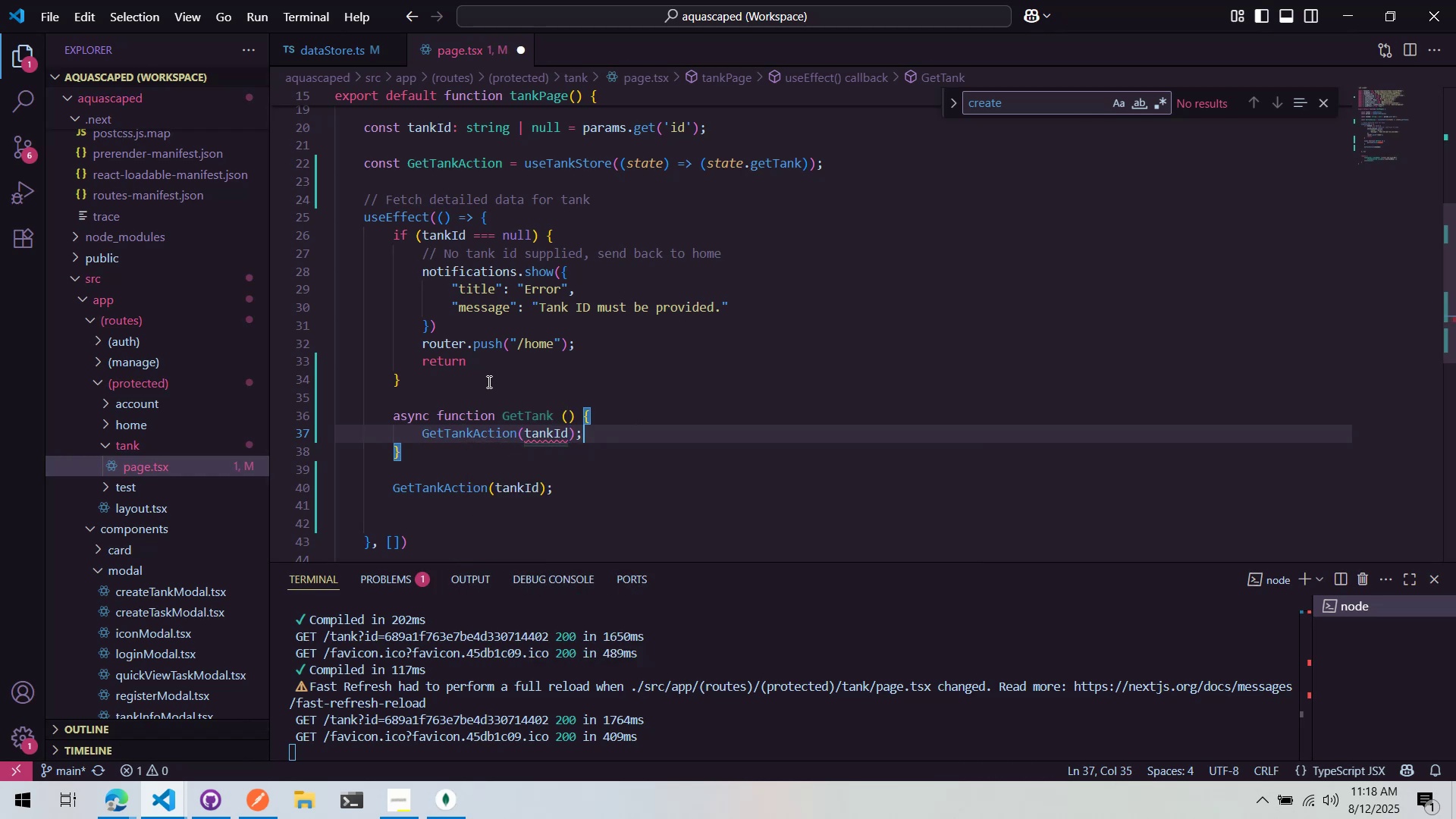 
key(Control+ArrowLeft)
 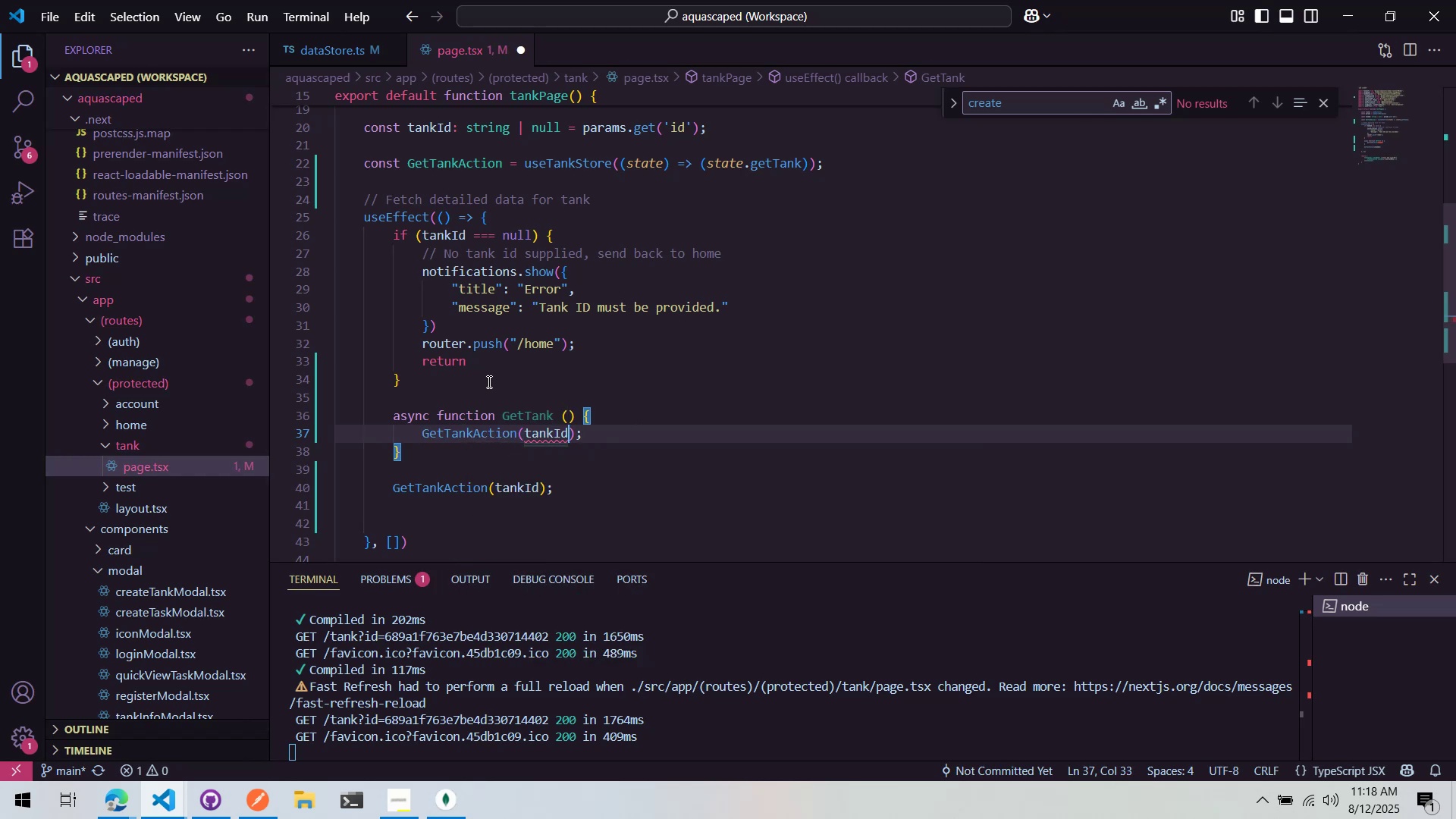 
key(Control+ArrowLeft)
 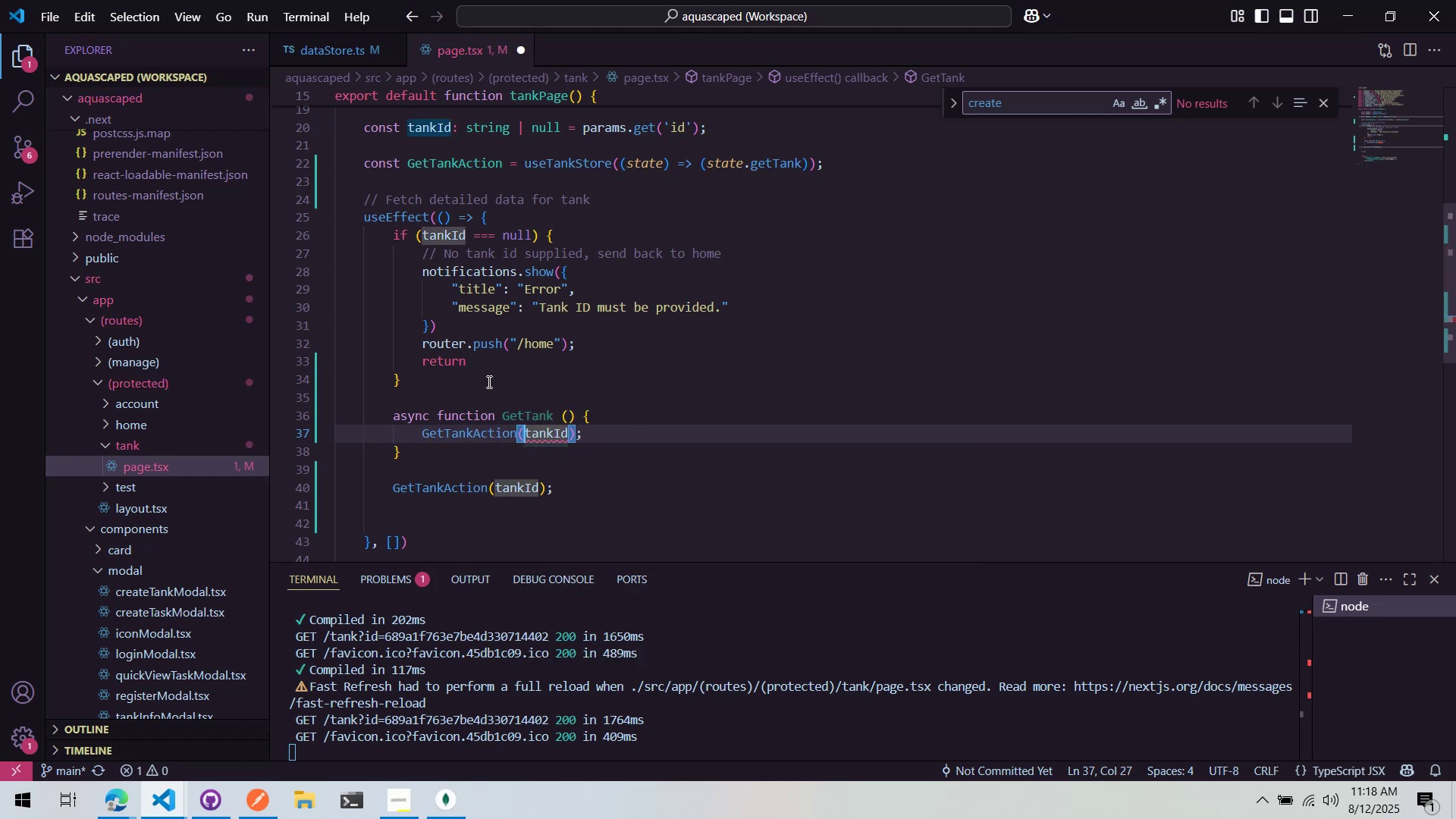 
key(Control+ArrowLeft)
 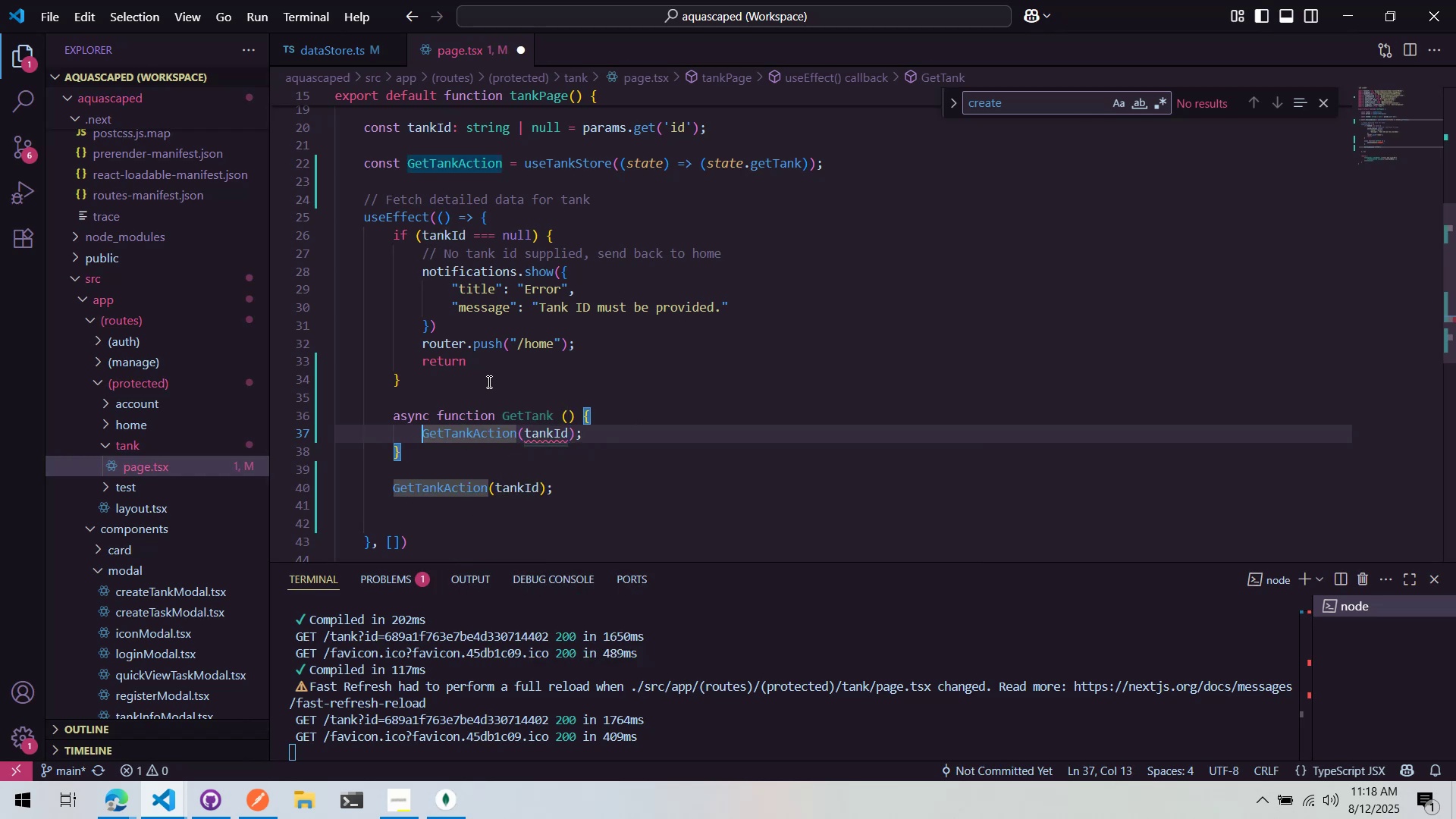 
type(const getTankResponse = aa)
key(Backspace)
type(wait )
 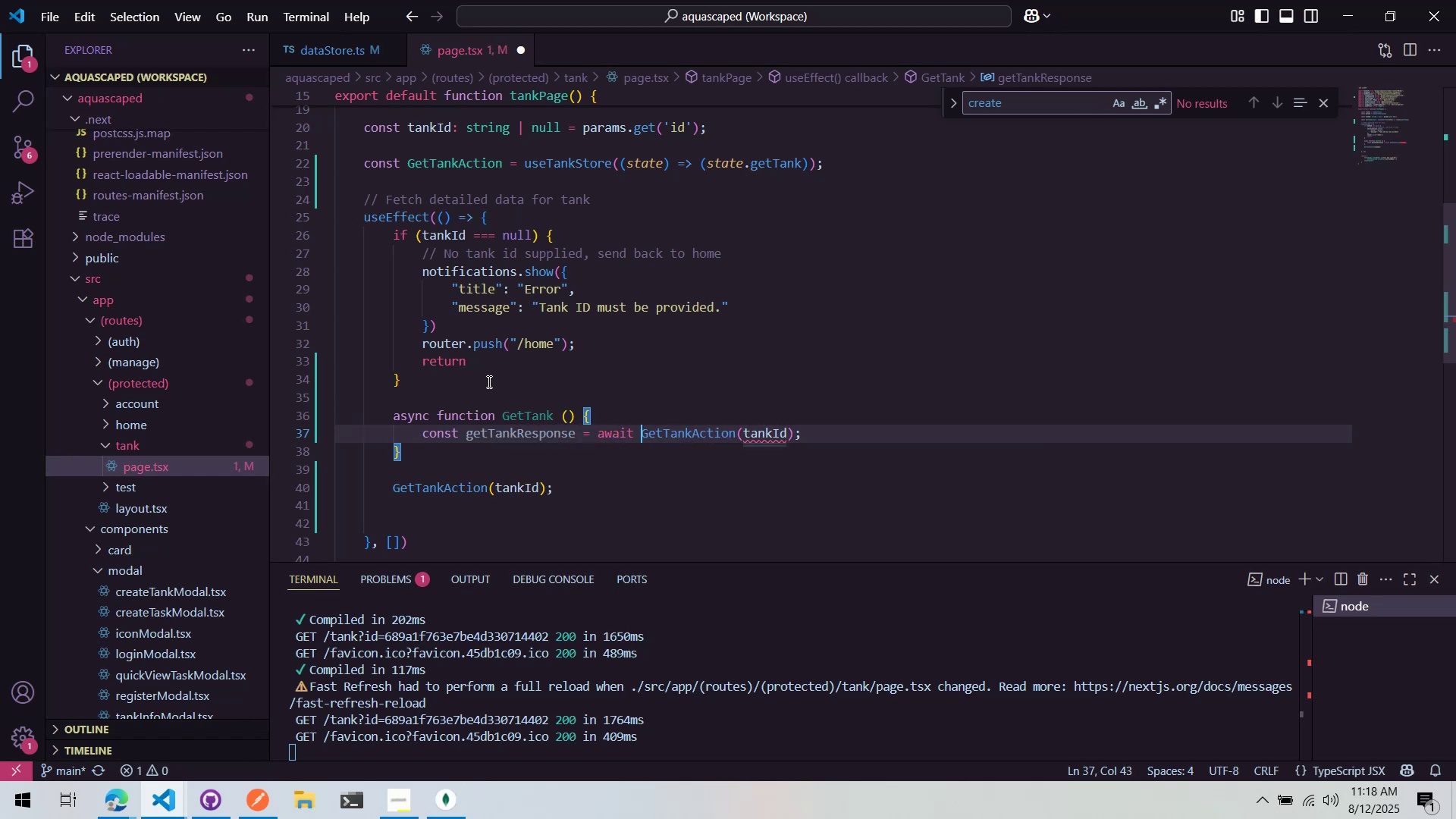 
left_click([762, 444])
 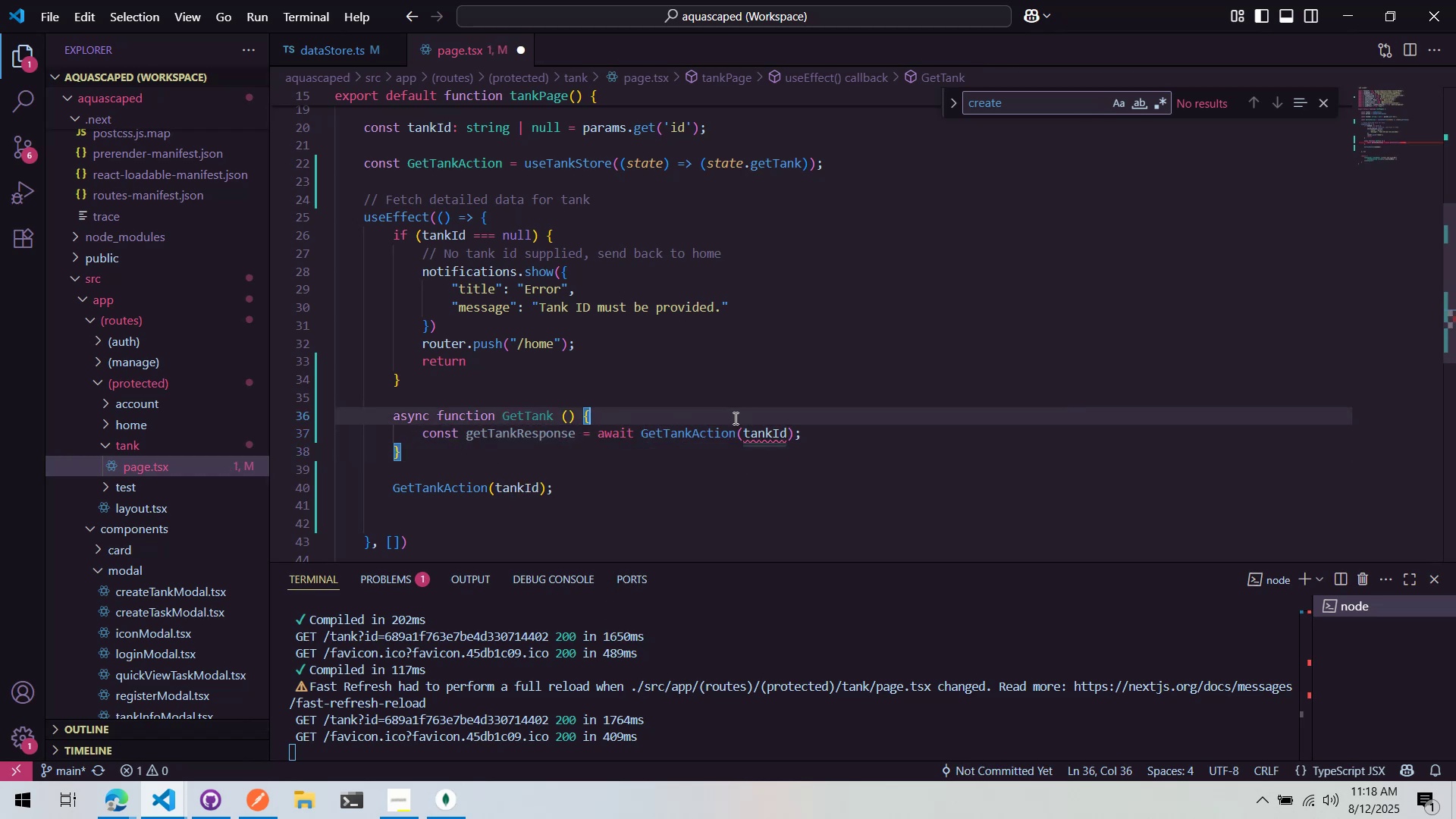 
triple_click([734, 418])
 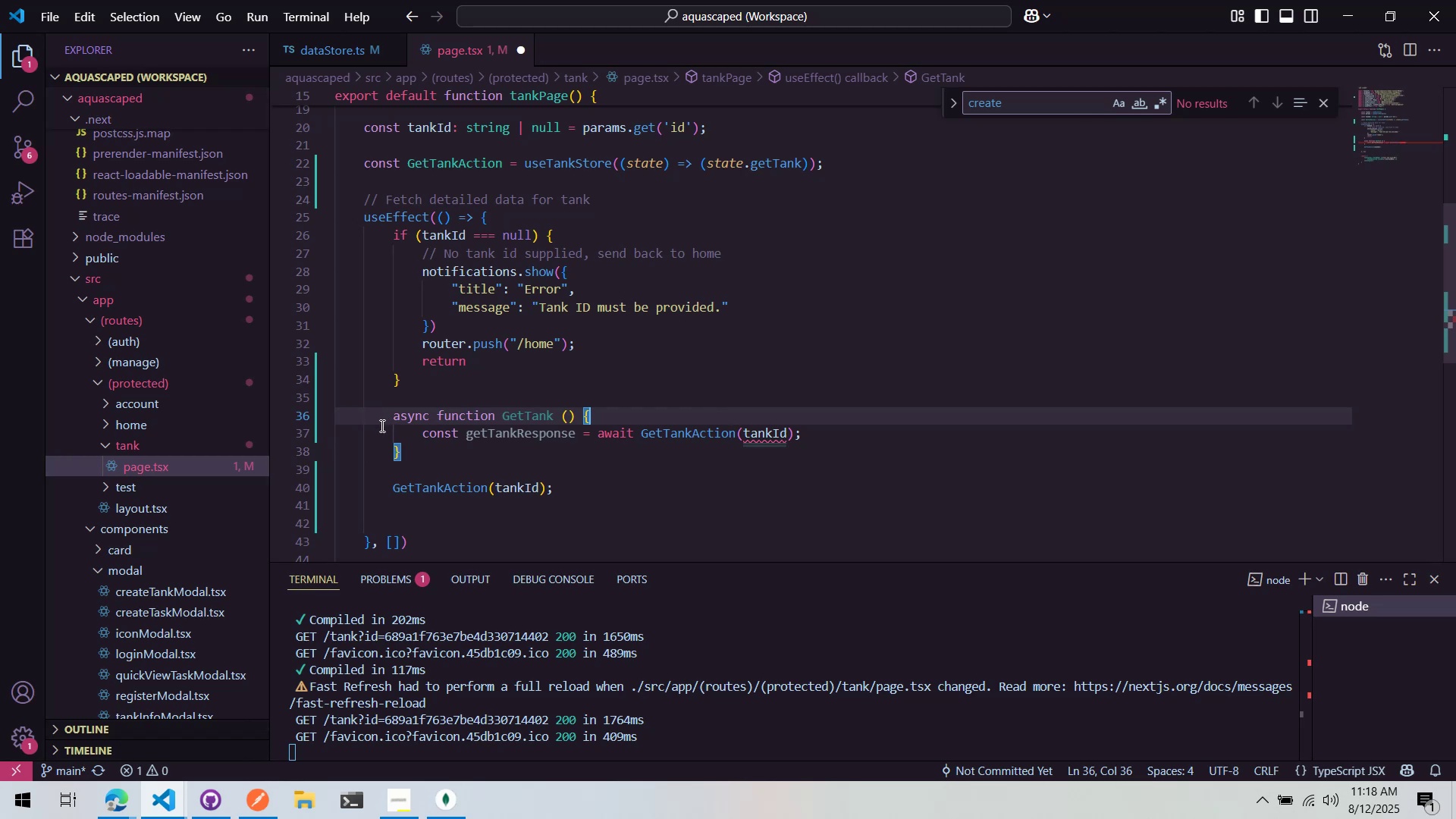 
left_click([465, 380])
 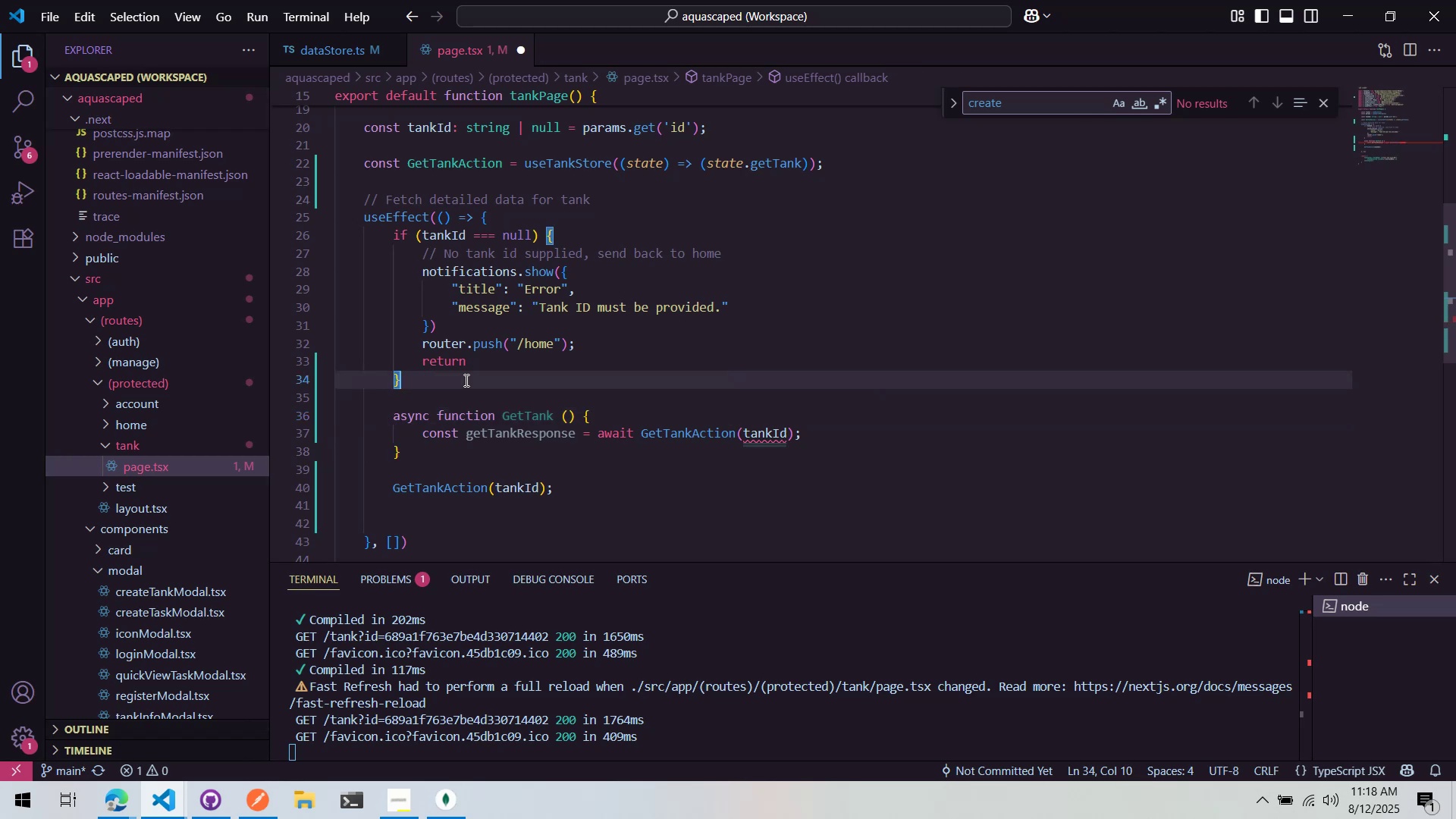 
type( else {)
 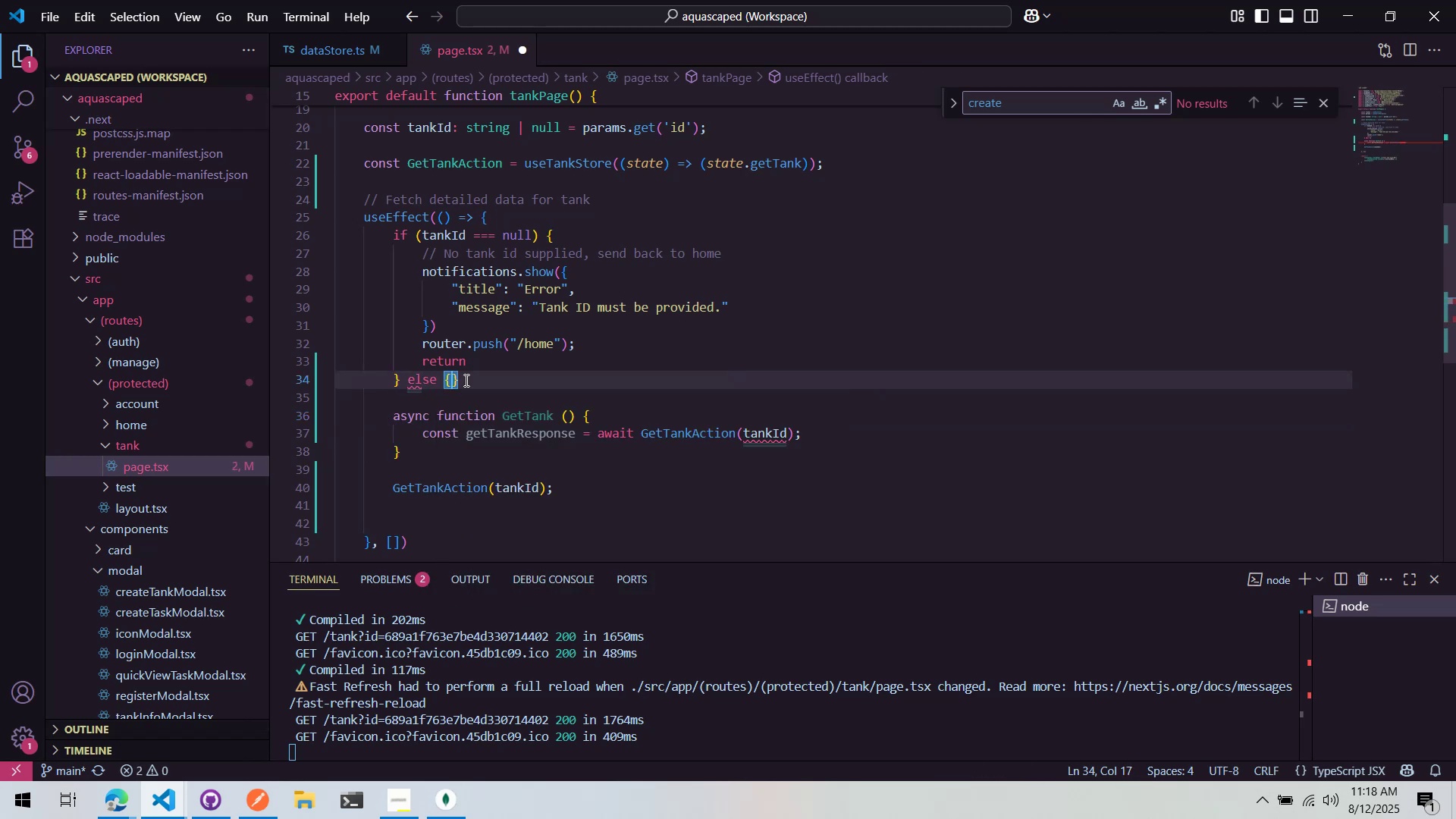 
key(Enter)
 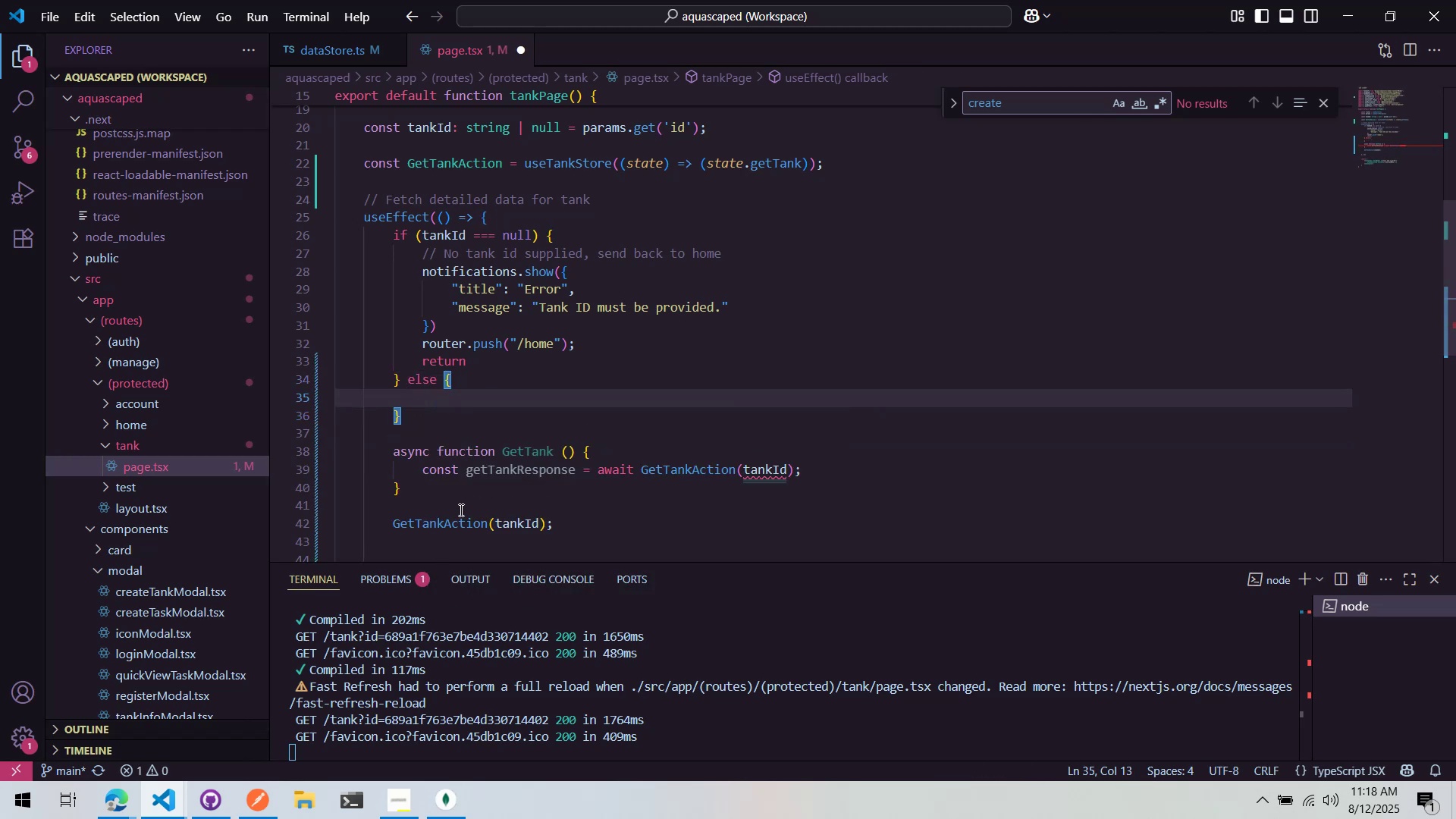 
left_click_drag(start_coordinate=[621, 540], to_coordinate=[287, 462])
 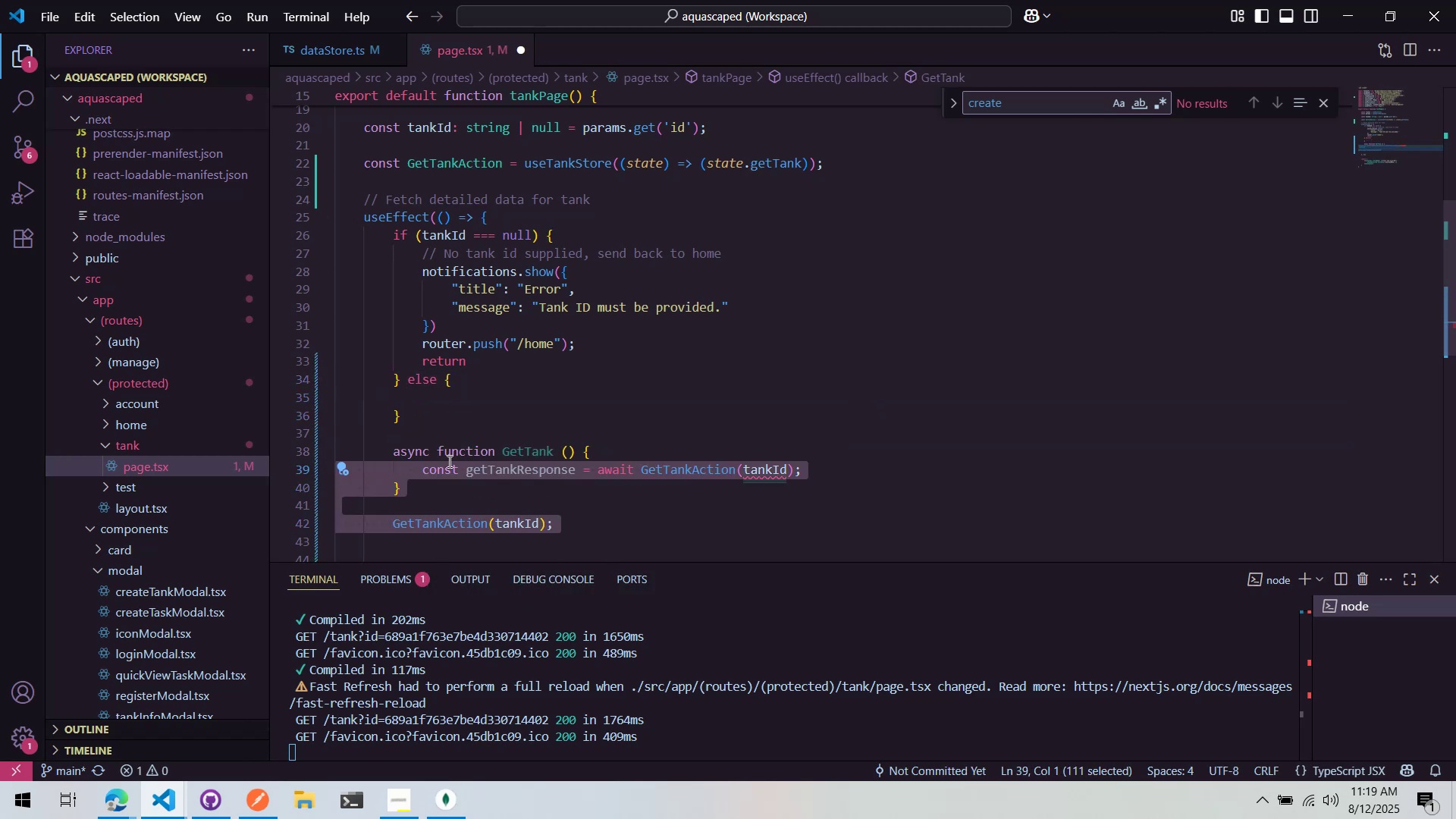 
left_click([467, 475])
 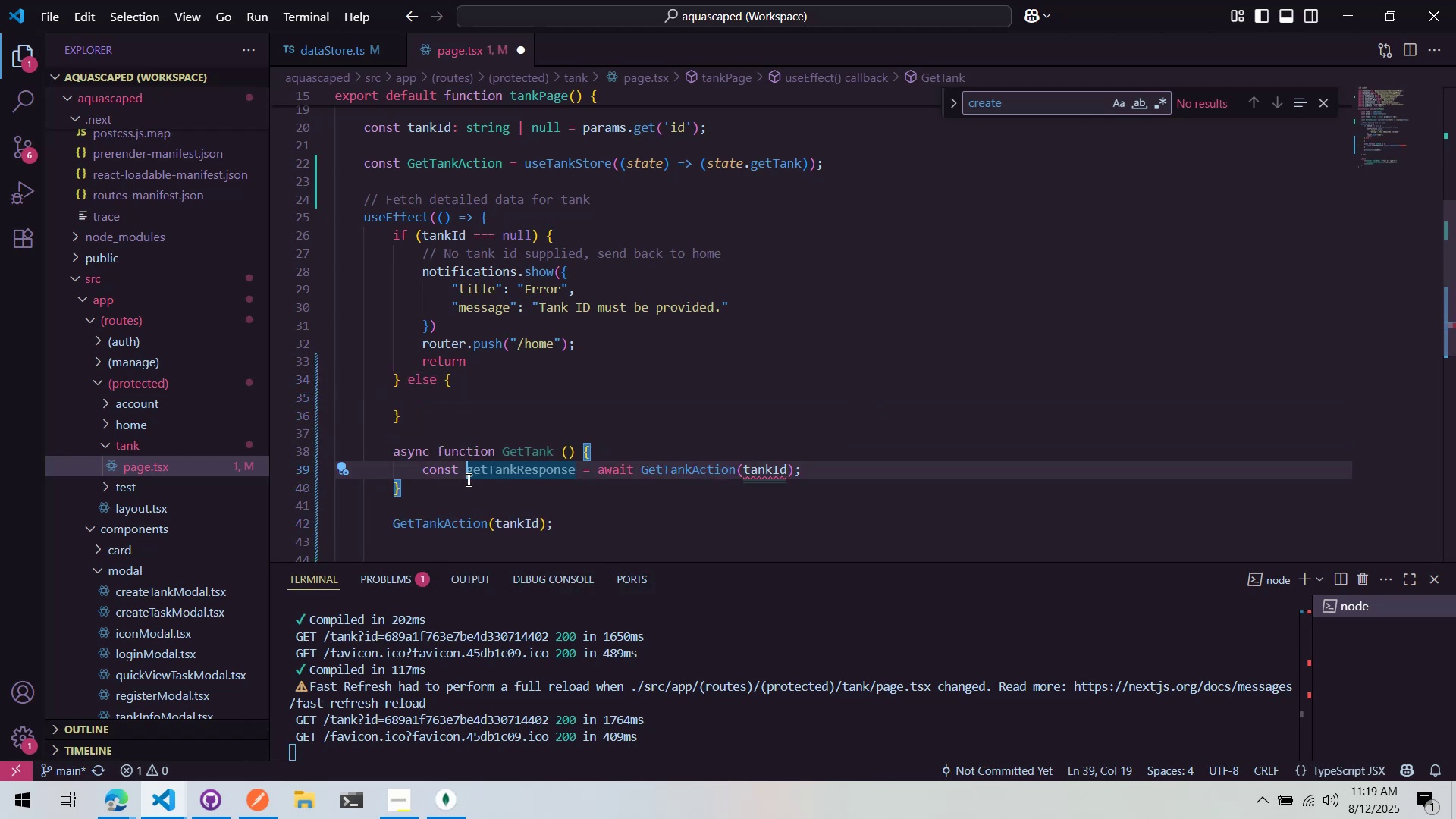 
left_click_drag(start_coordinate=[466, 481], to_coordinate=[278, 442])
 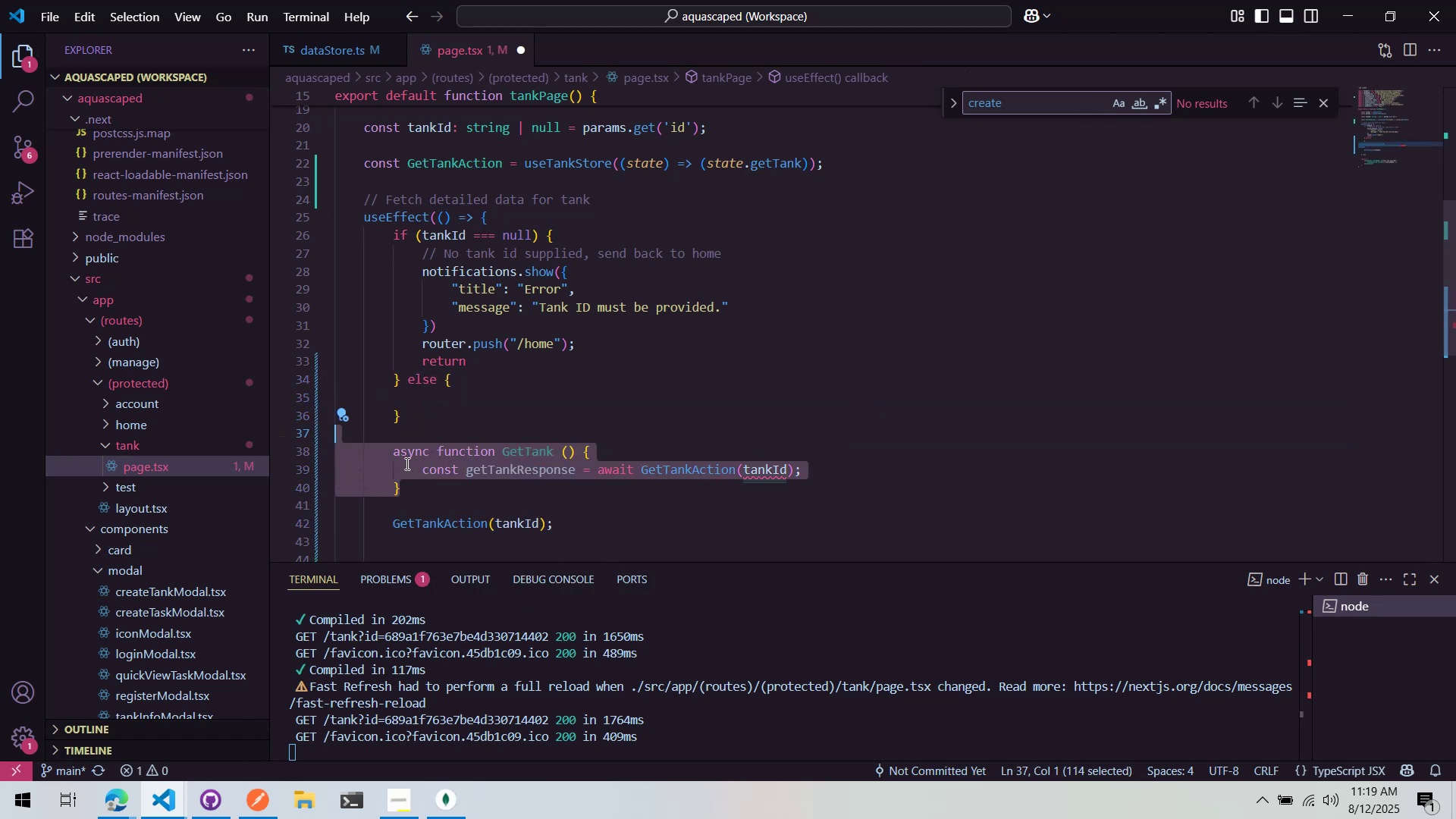 
left_click_drag(start_coordinate=[413, 464], to_coordinate=[294, 402])
 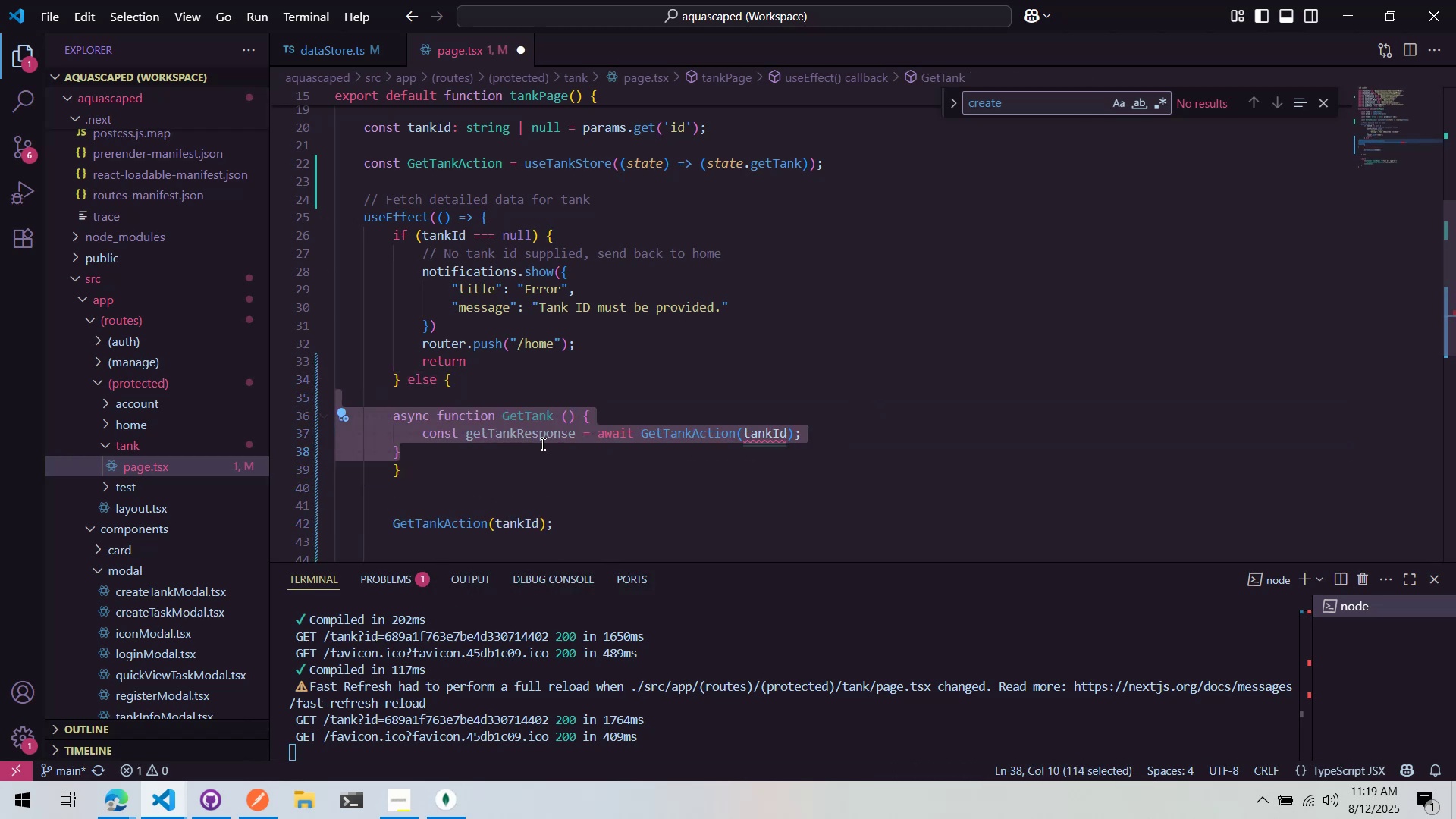 
key(Tab)
 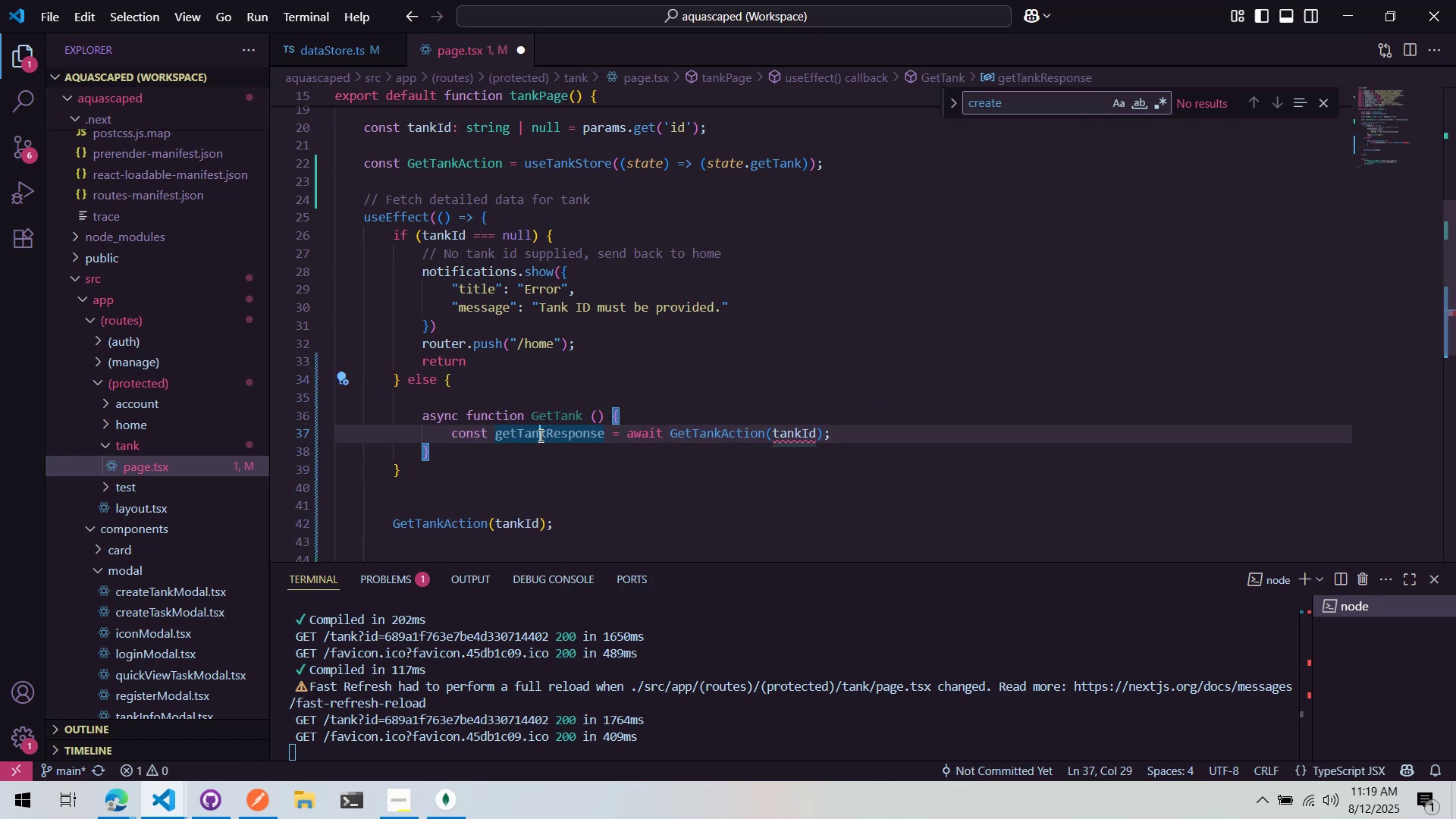 
double_click([537, 395])
 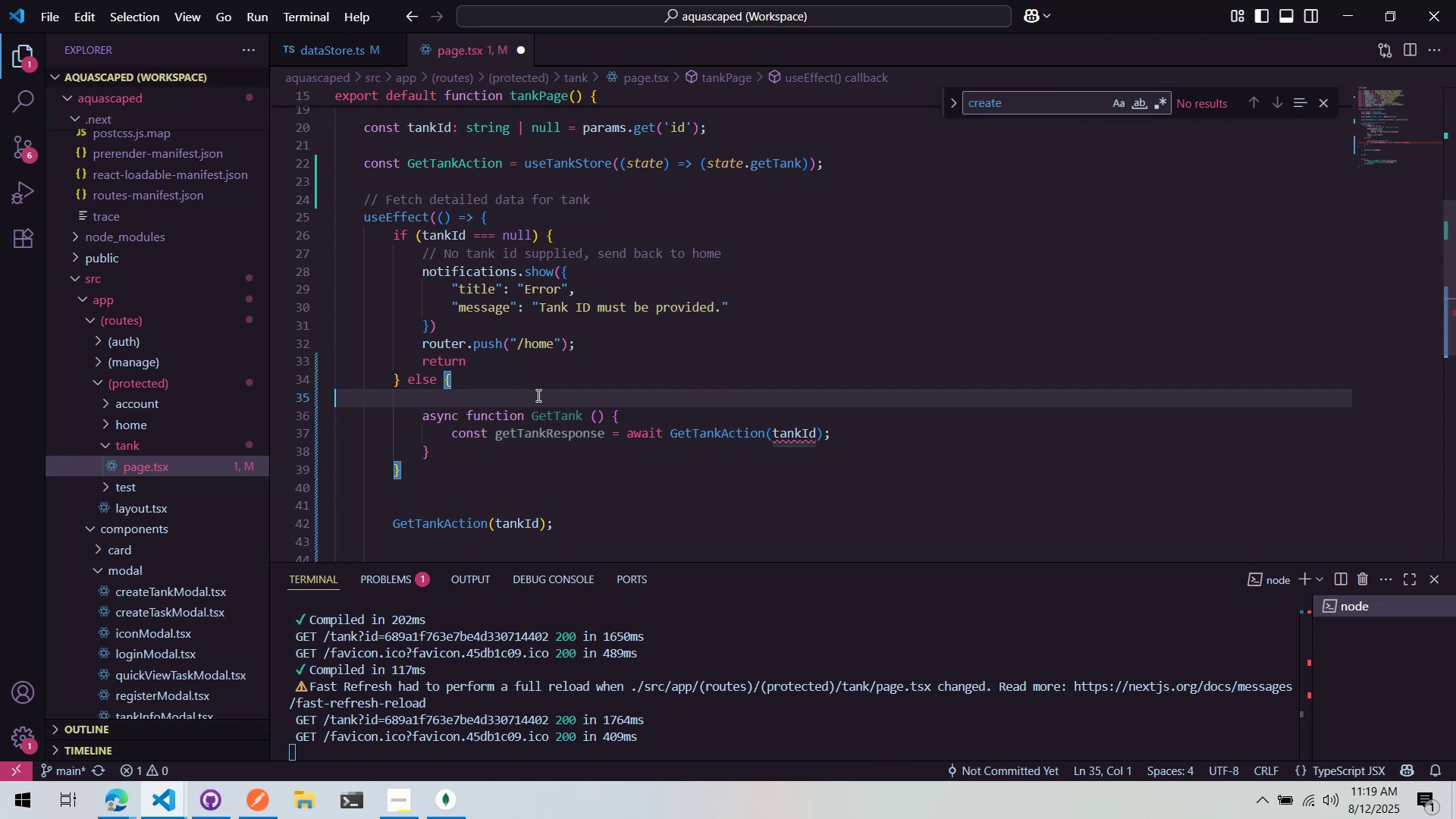 
wait(5.25)
 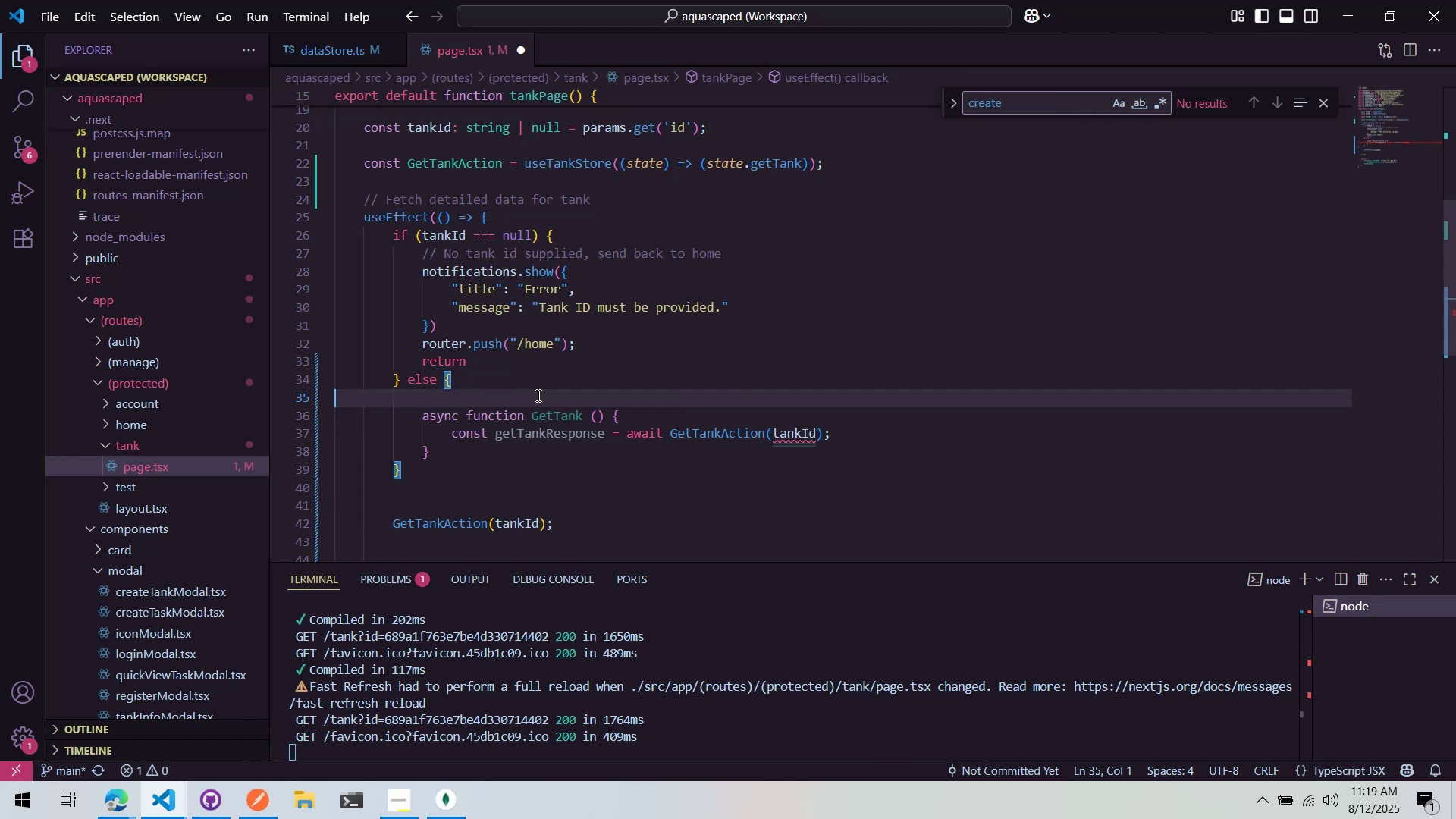 
scroll: coordinate [537, 395], scroll_direction: down, amount: 1.0
 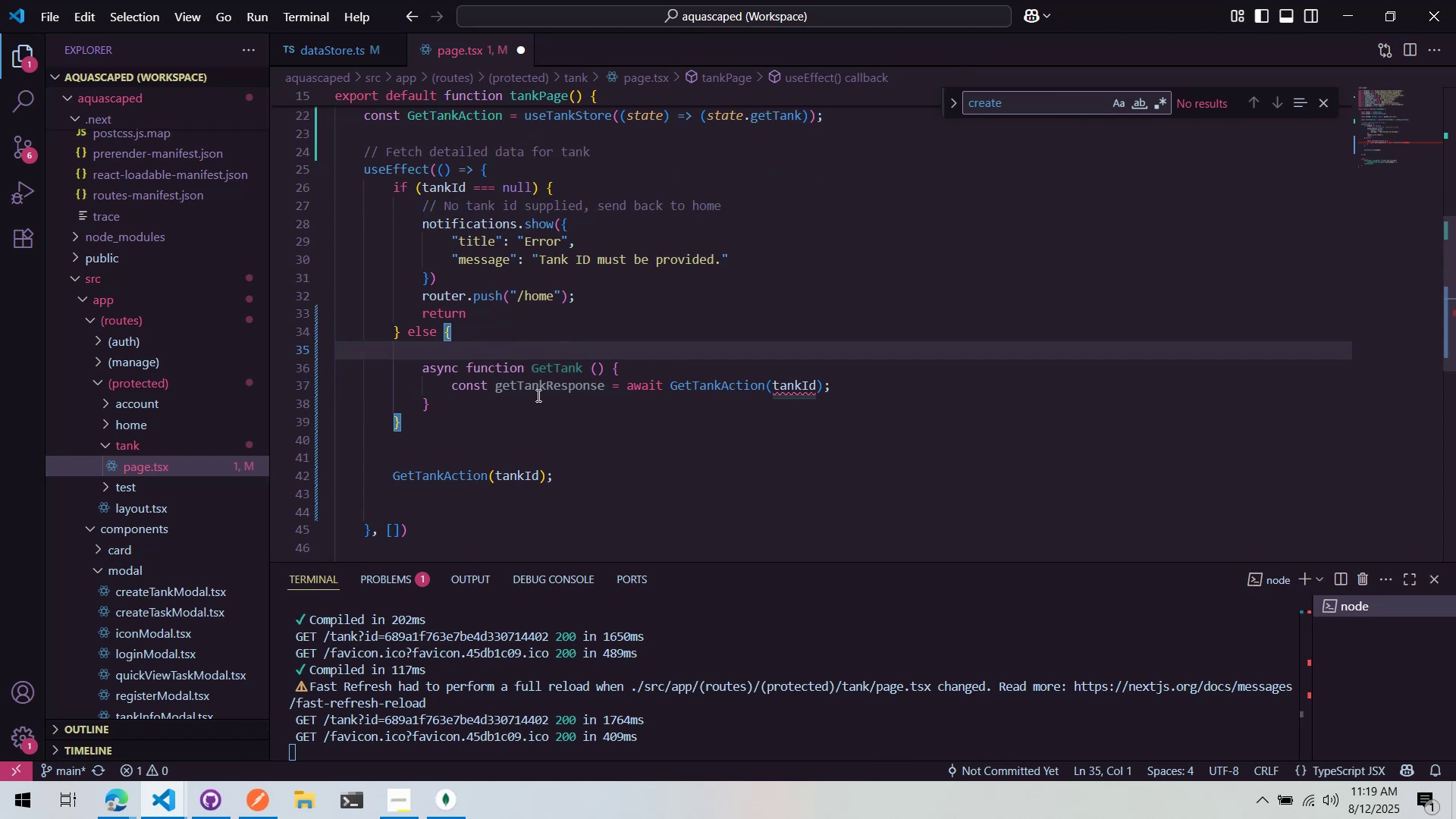 
scroll: coordinate [536, 395], scroll_direction: up, amount: 1.0
 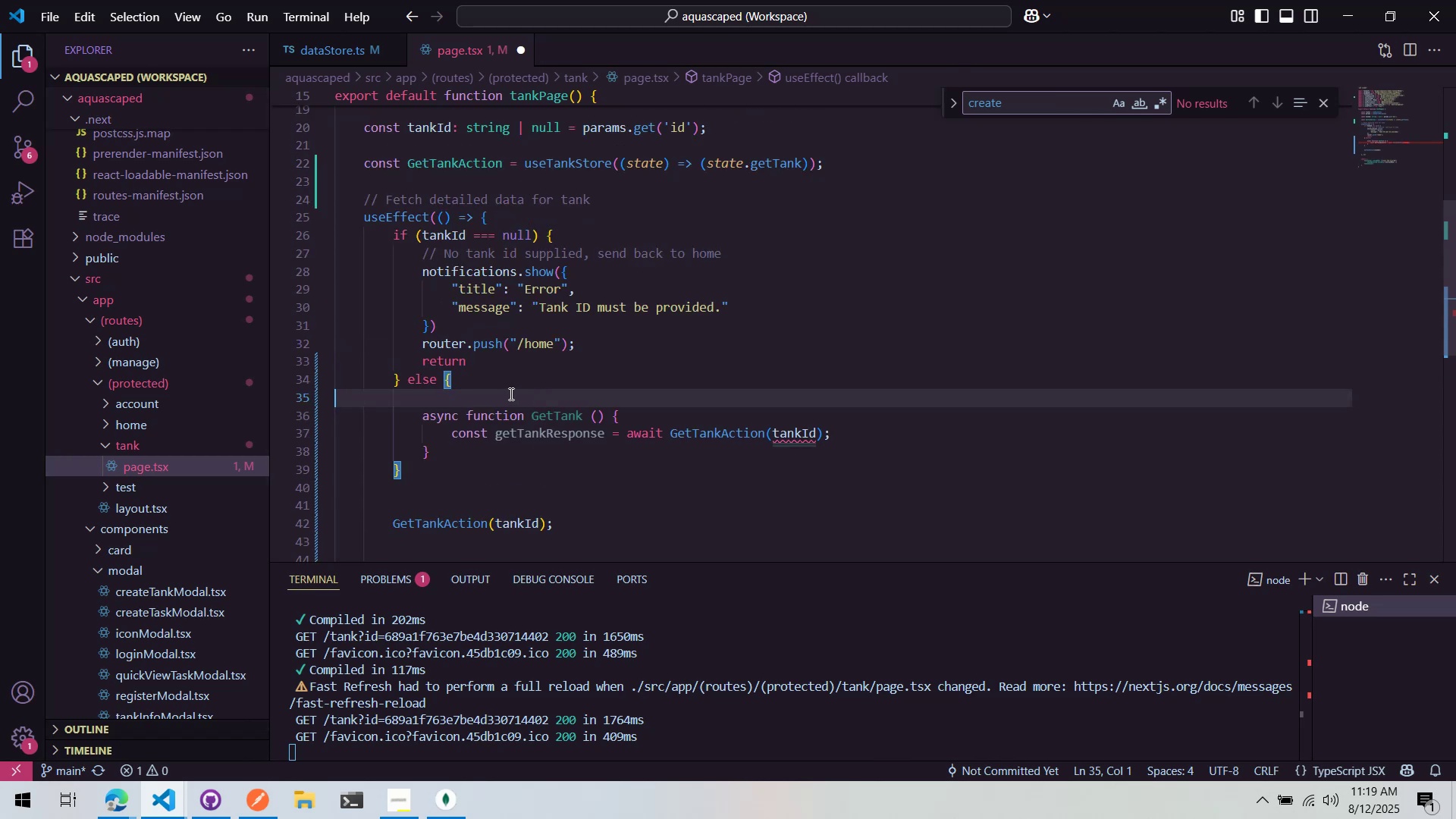 
key(Control+Z)
 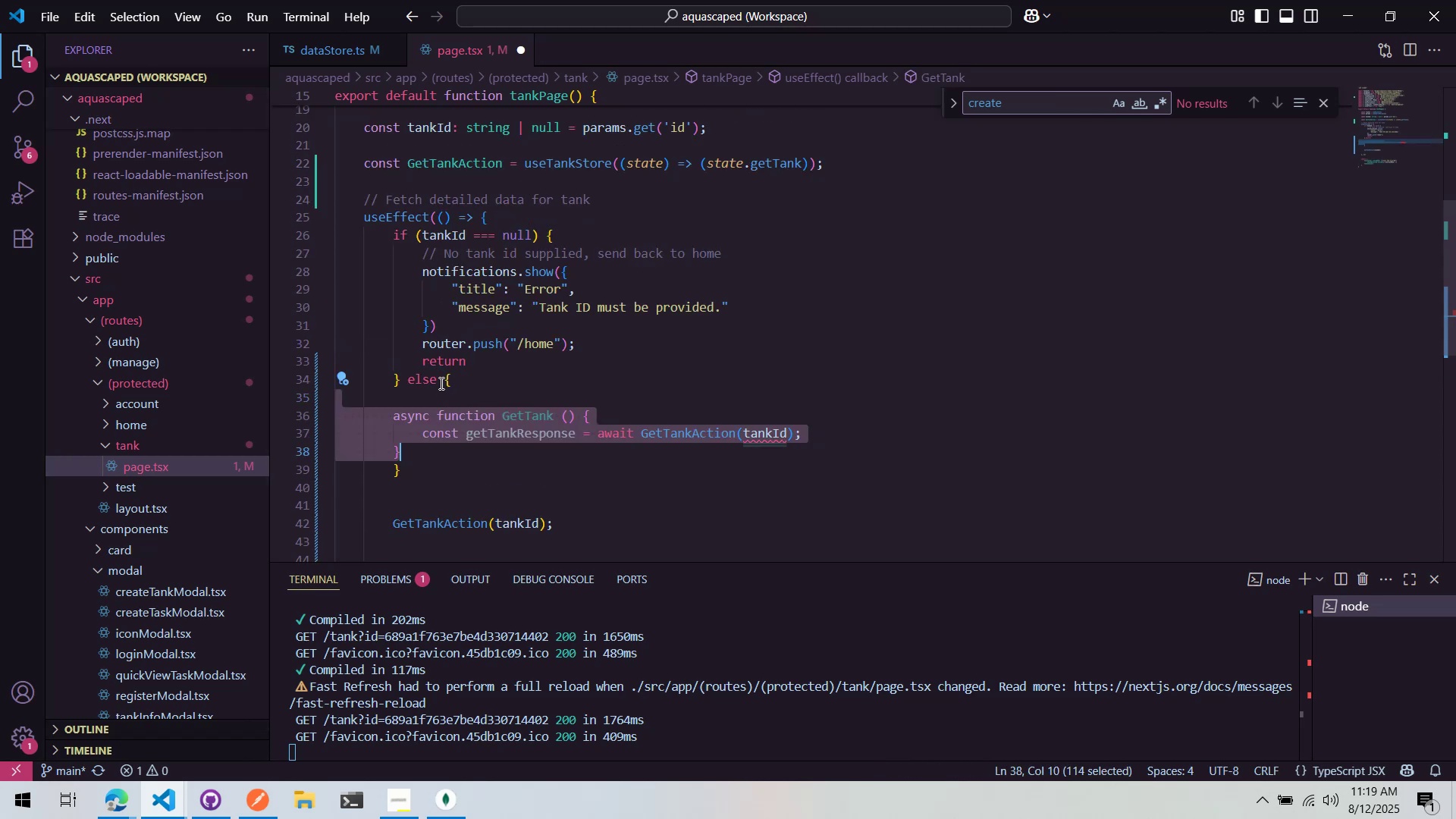 
double_click([445, 381])
 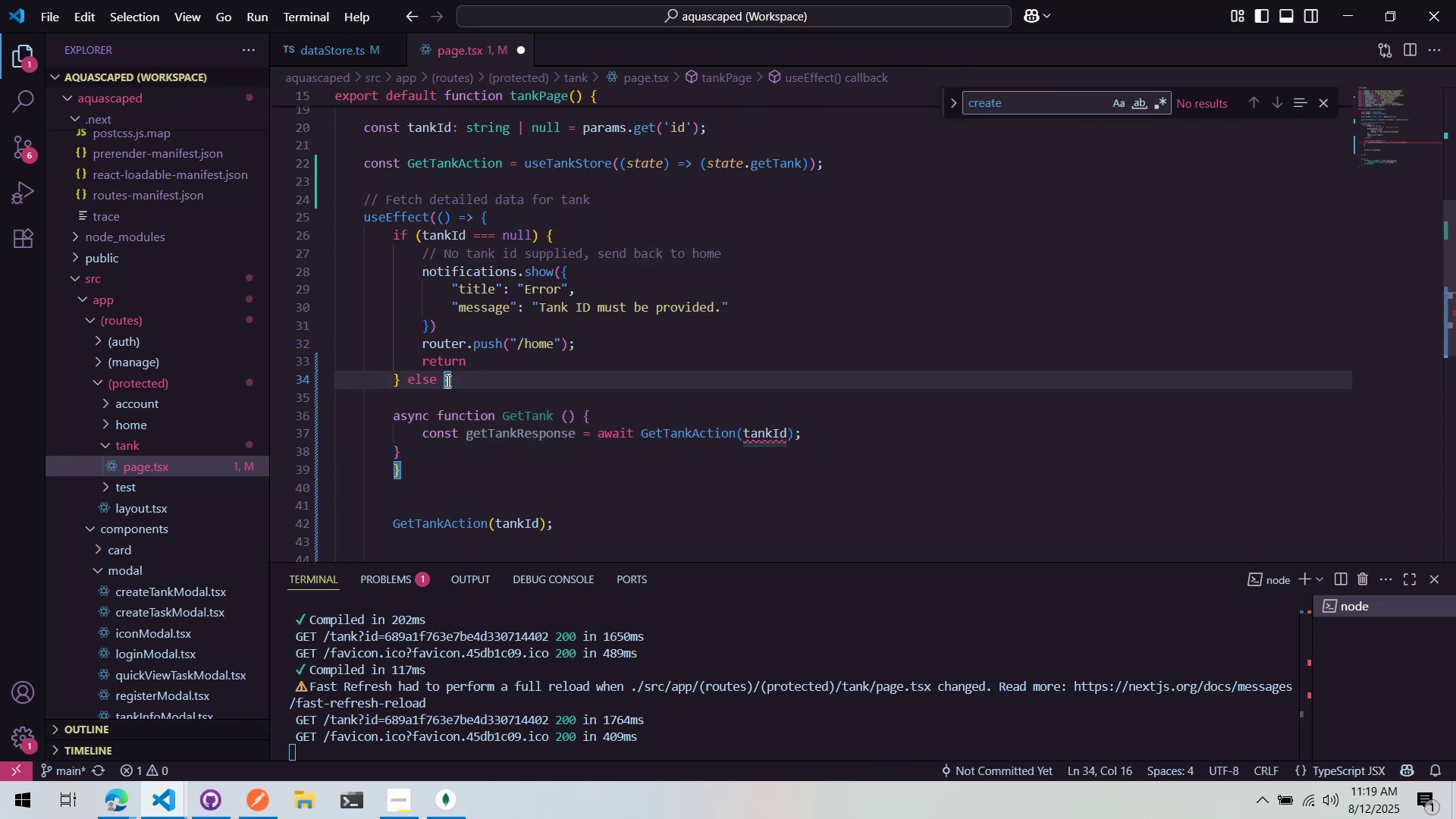 
hold_key(key=ControlLeft, duration=0.56)
 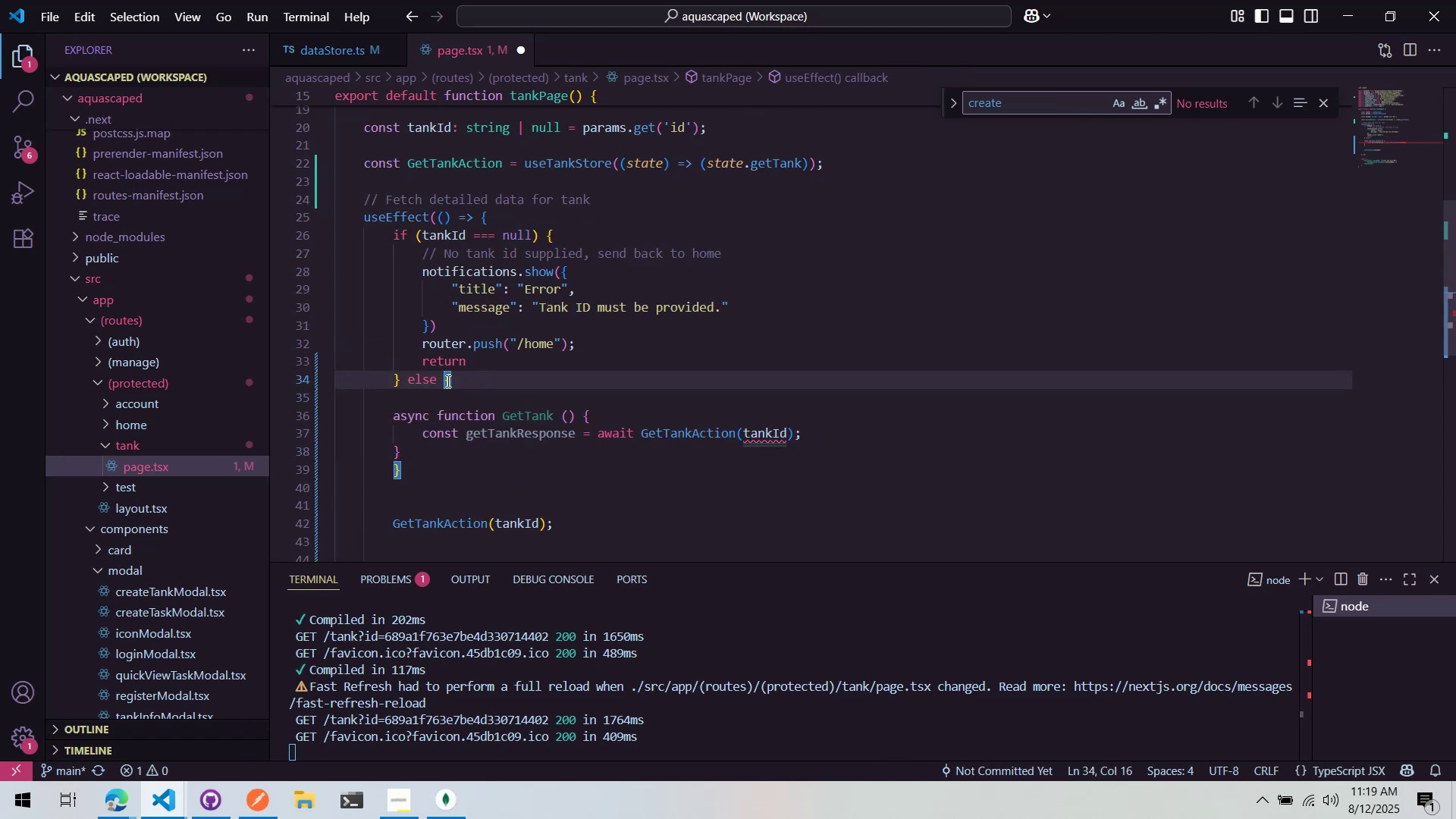 
key(Control+Backspace)
 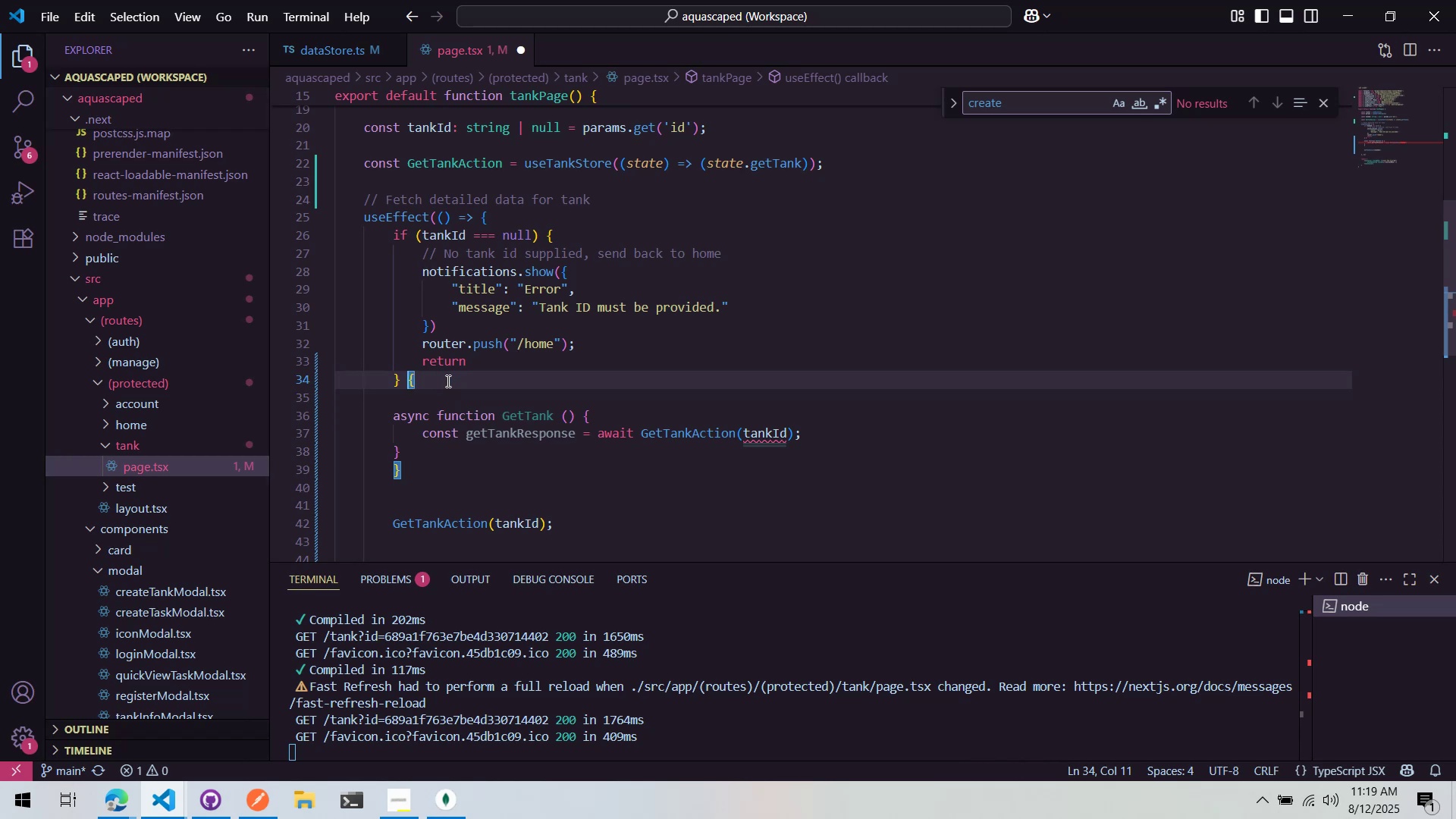 
key(ArrowRight)
 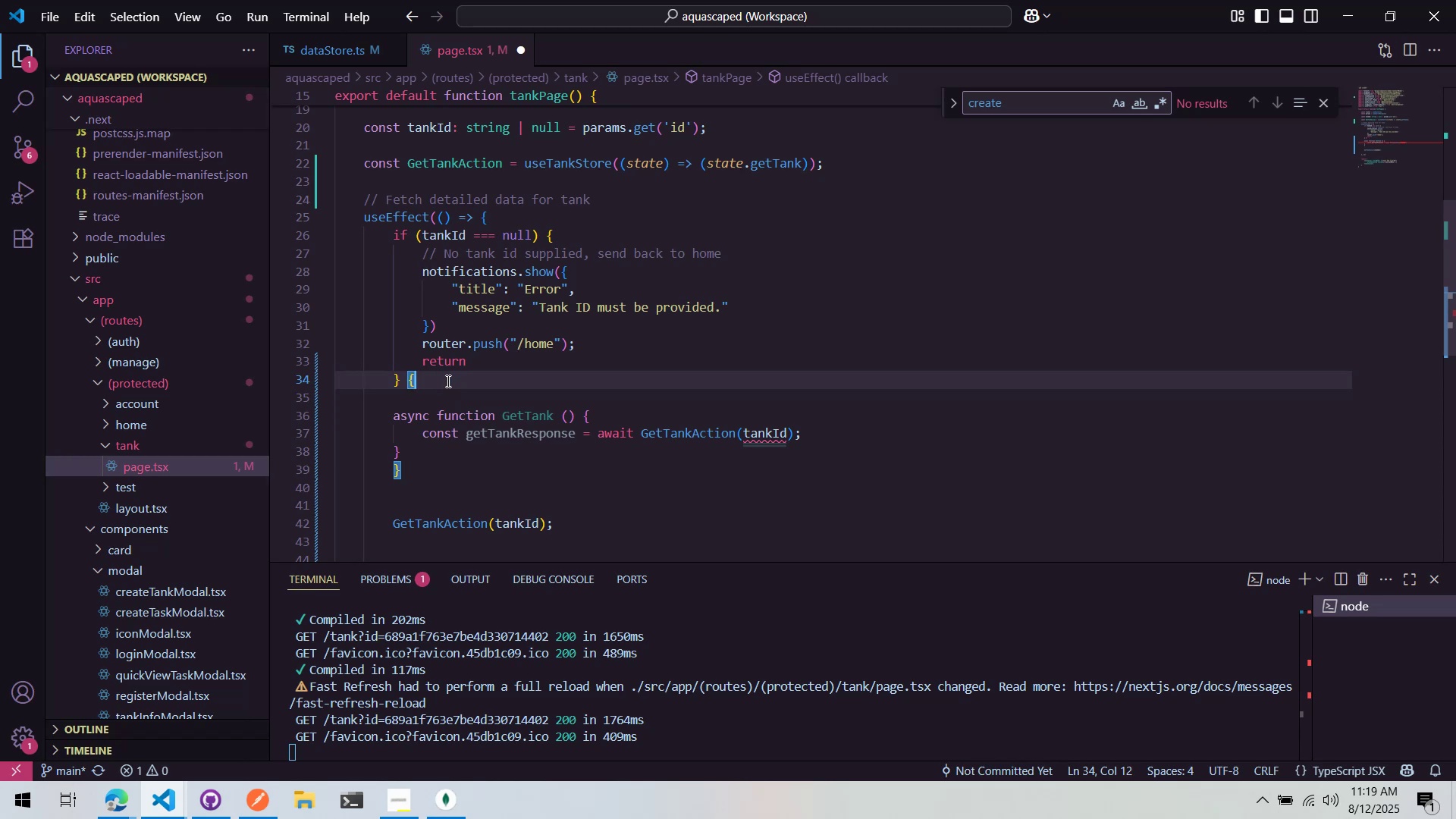 
key(Backspace)
 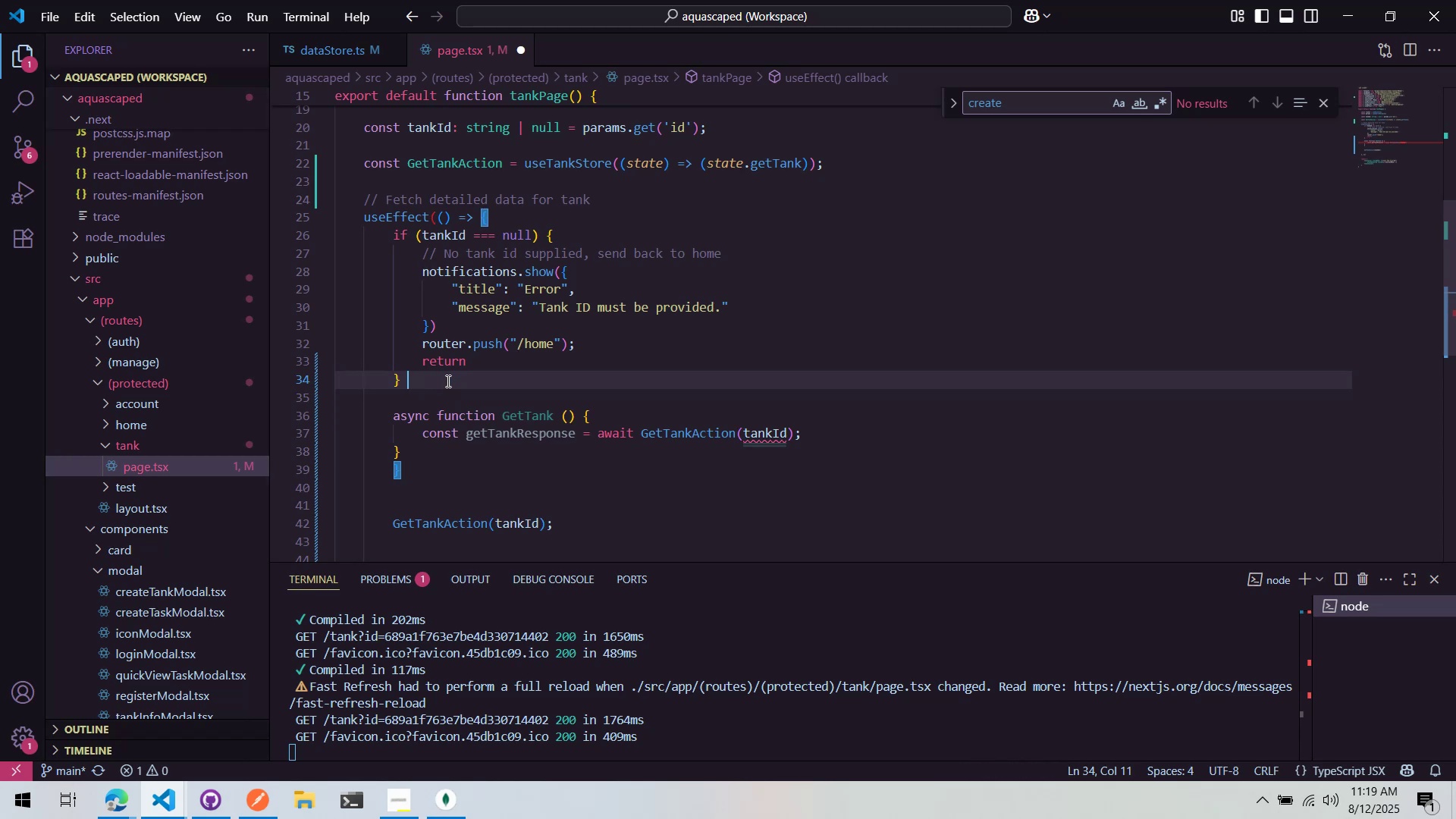 
key(Control+Z)
 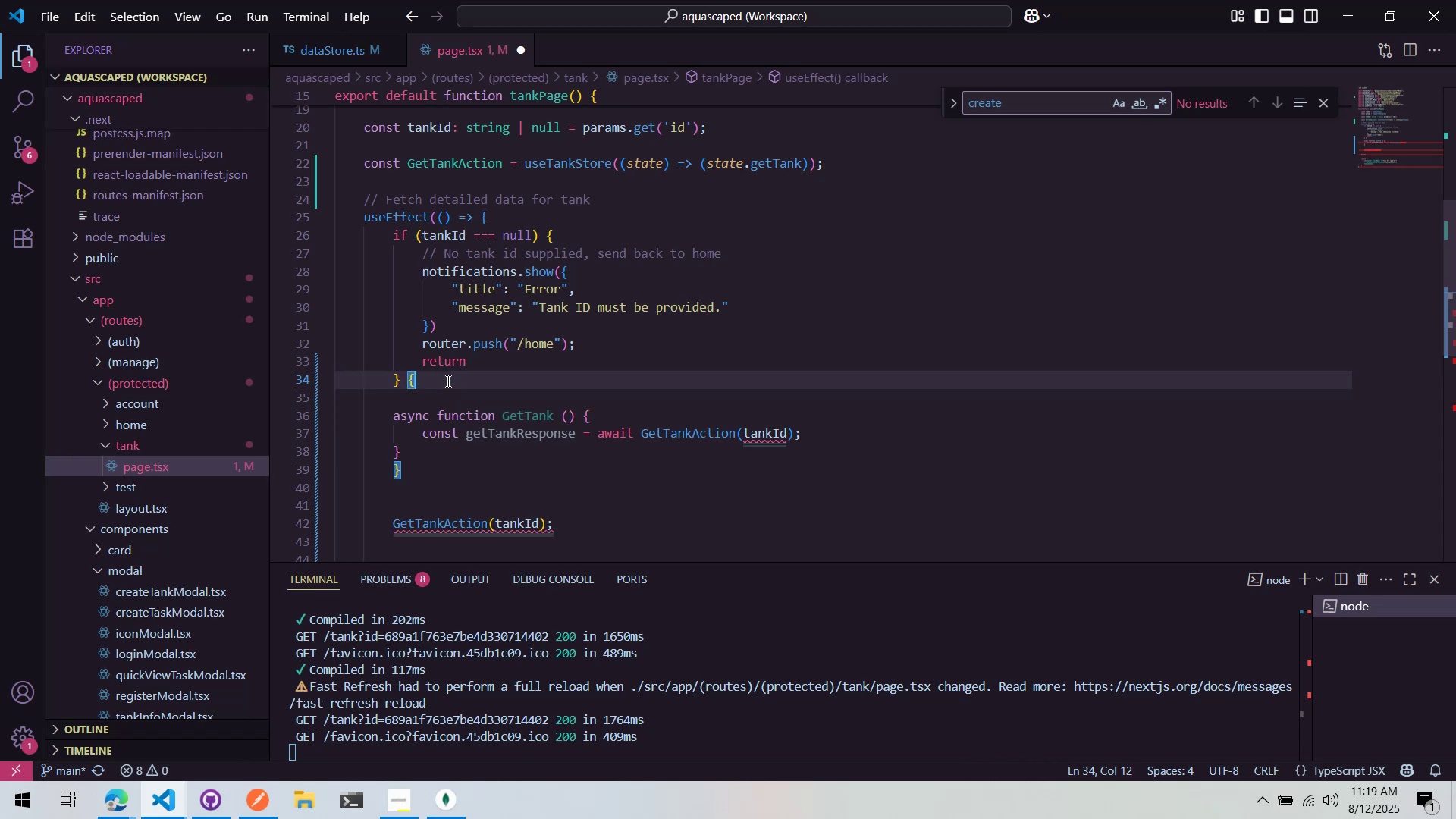 
key(Control+Z)
 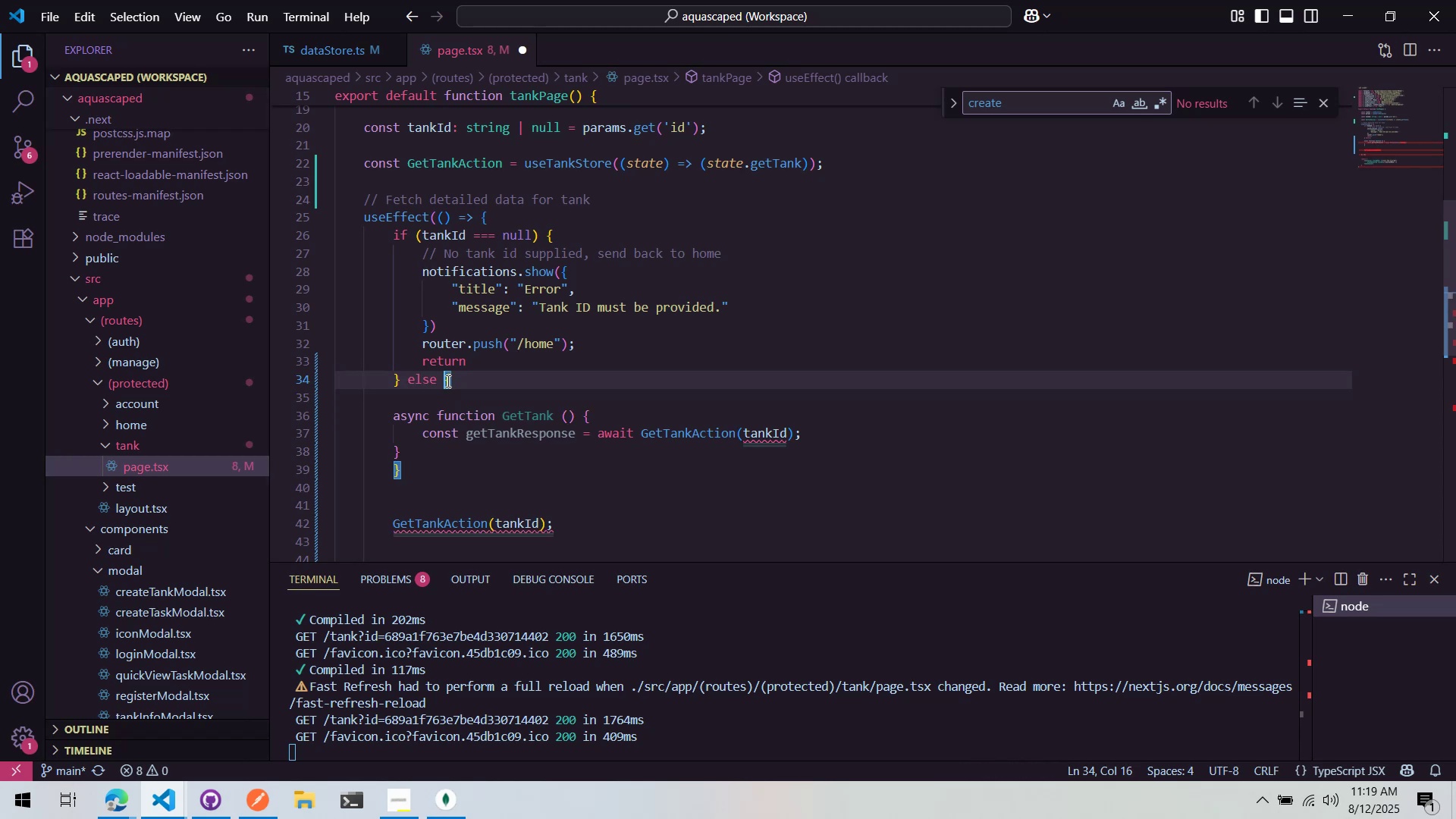 
key(Control+Z)
 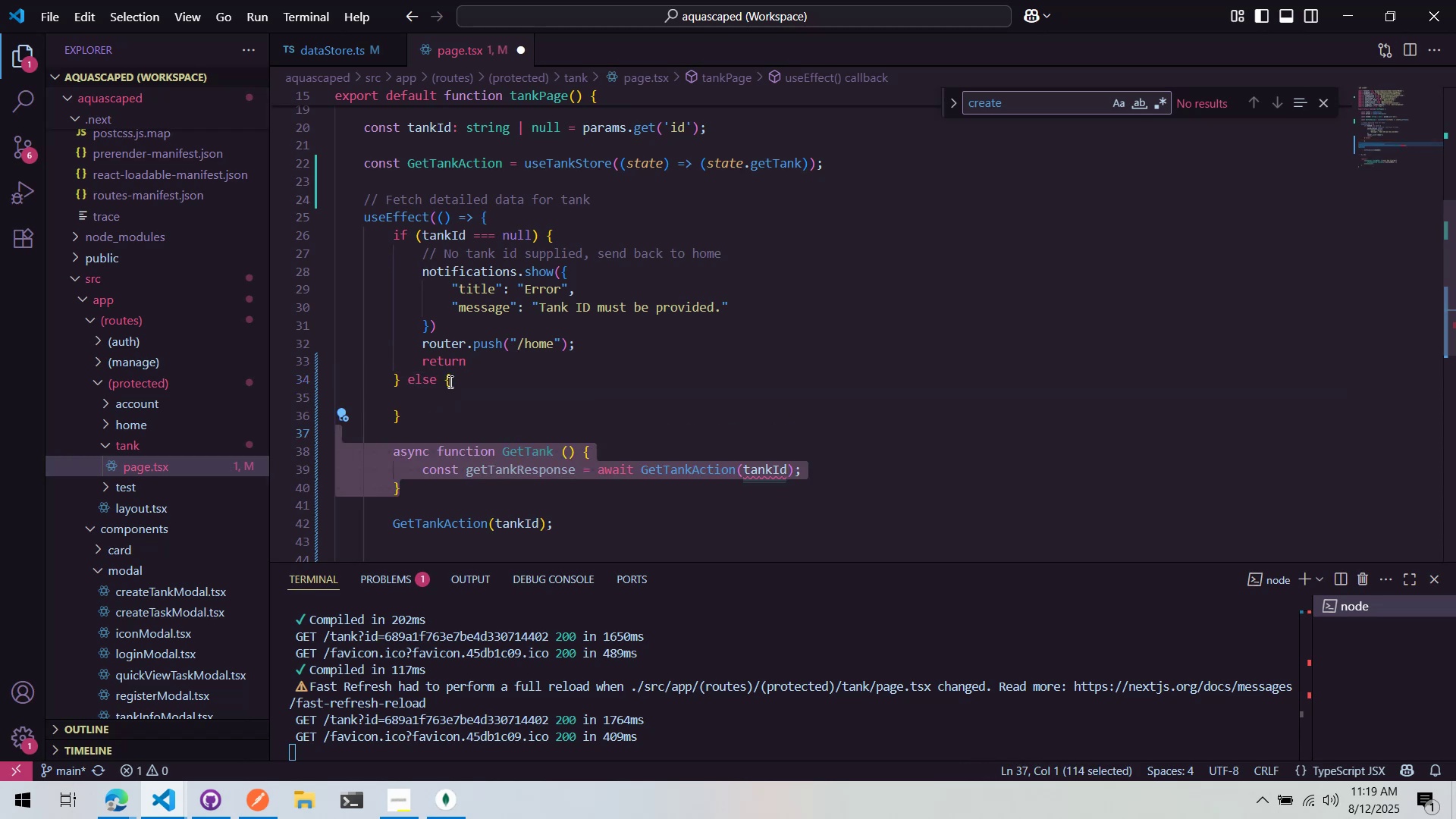 
left_click_drag(start_coordinate=[469, 422], to_coordinate=[403, 377])
 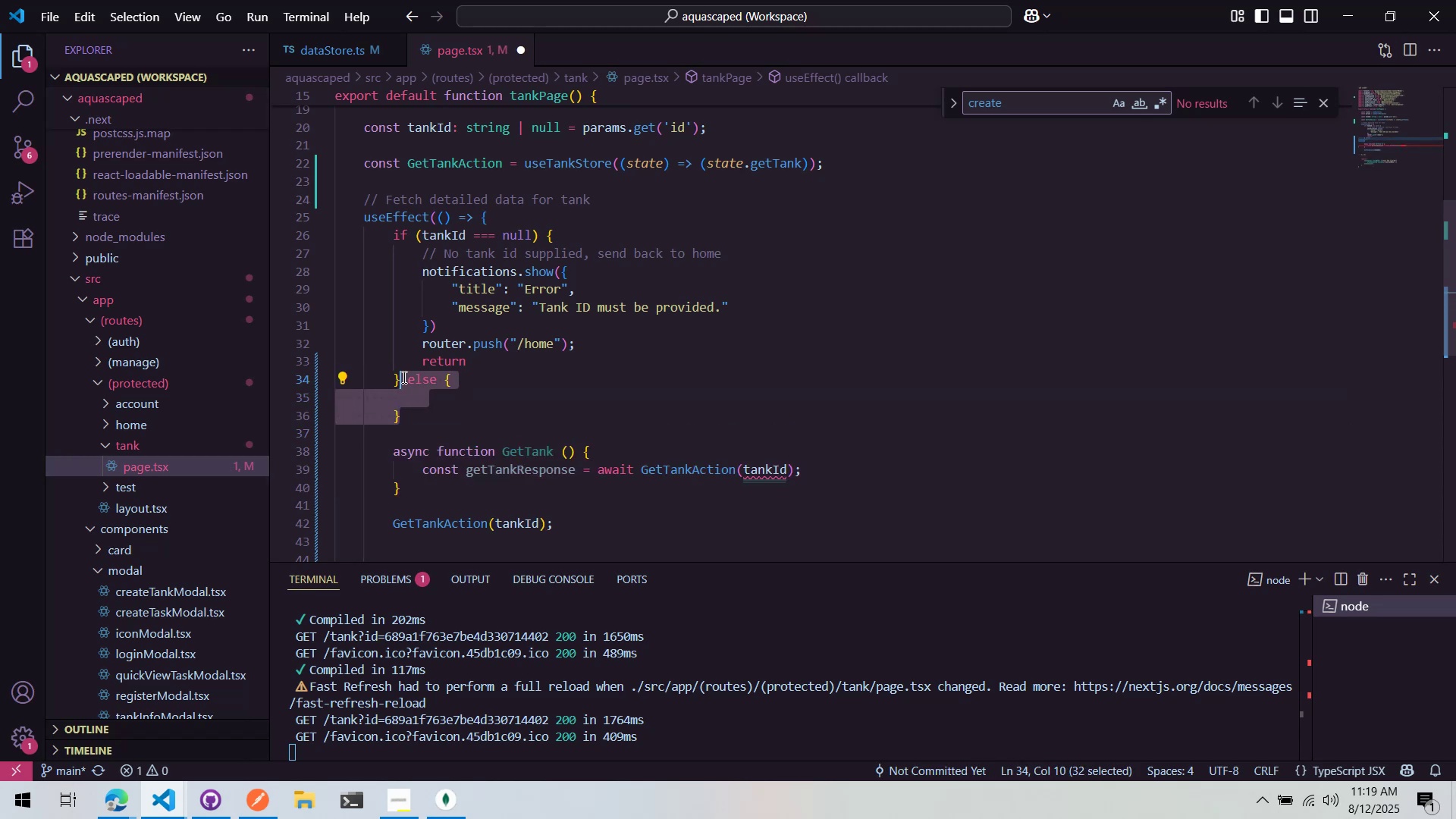 
key(Control+ControlLeft)
 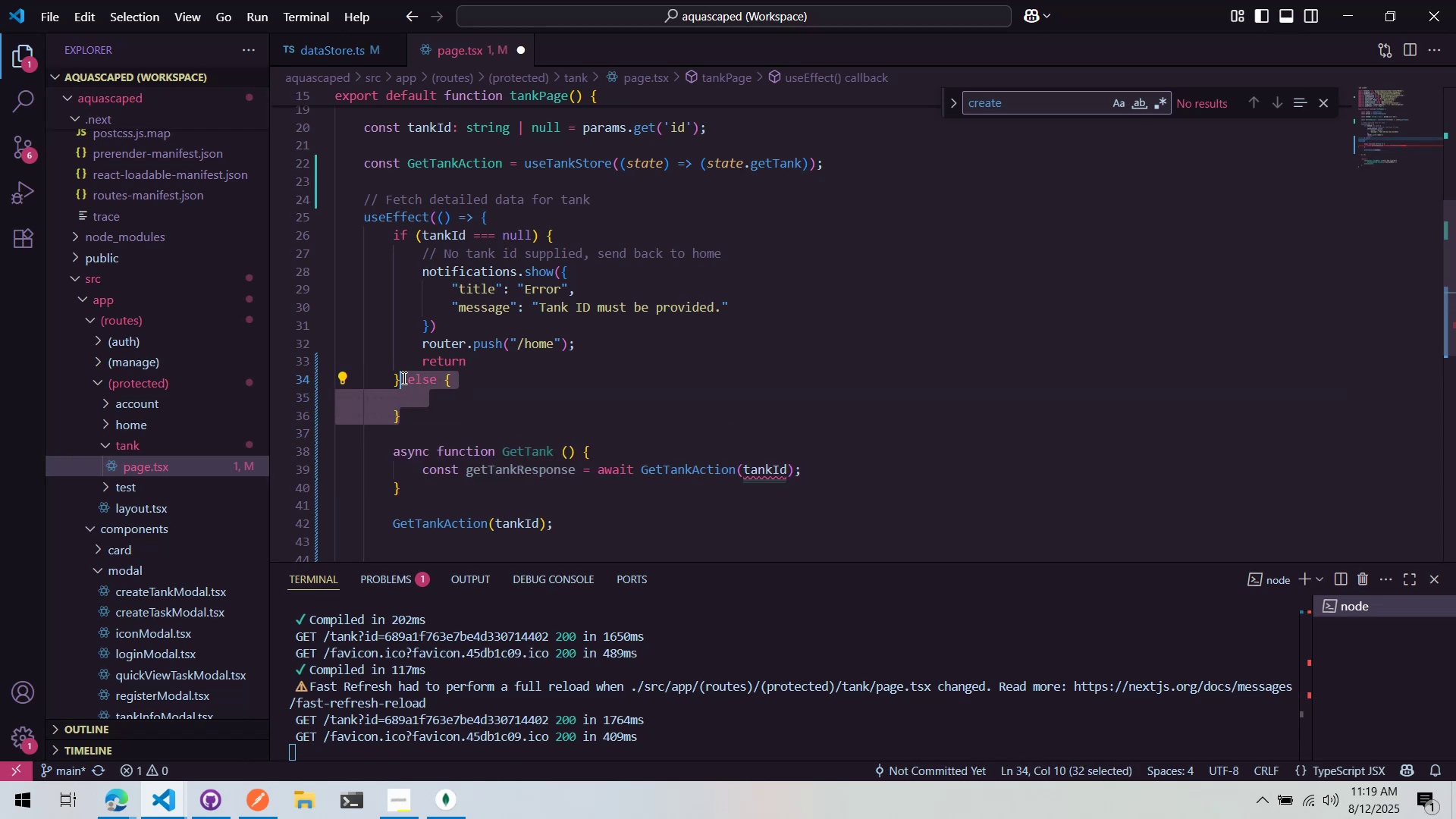 
key(Control+X)
 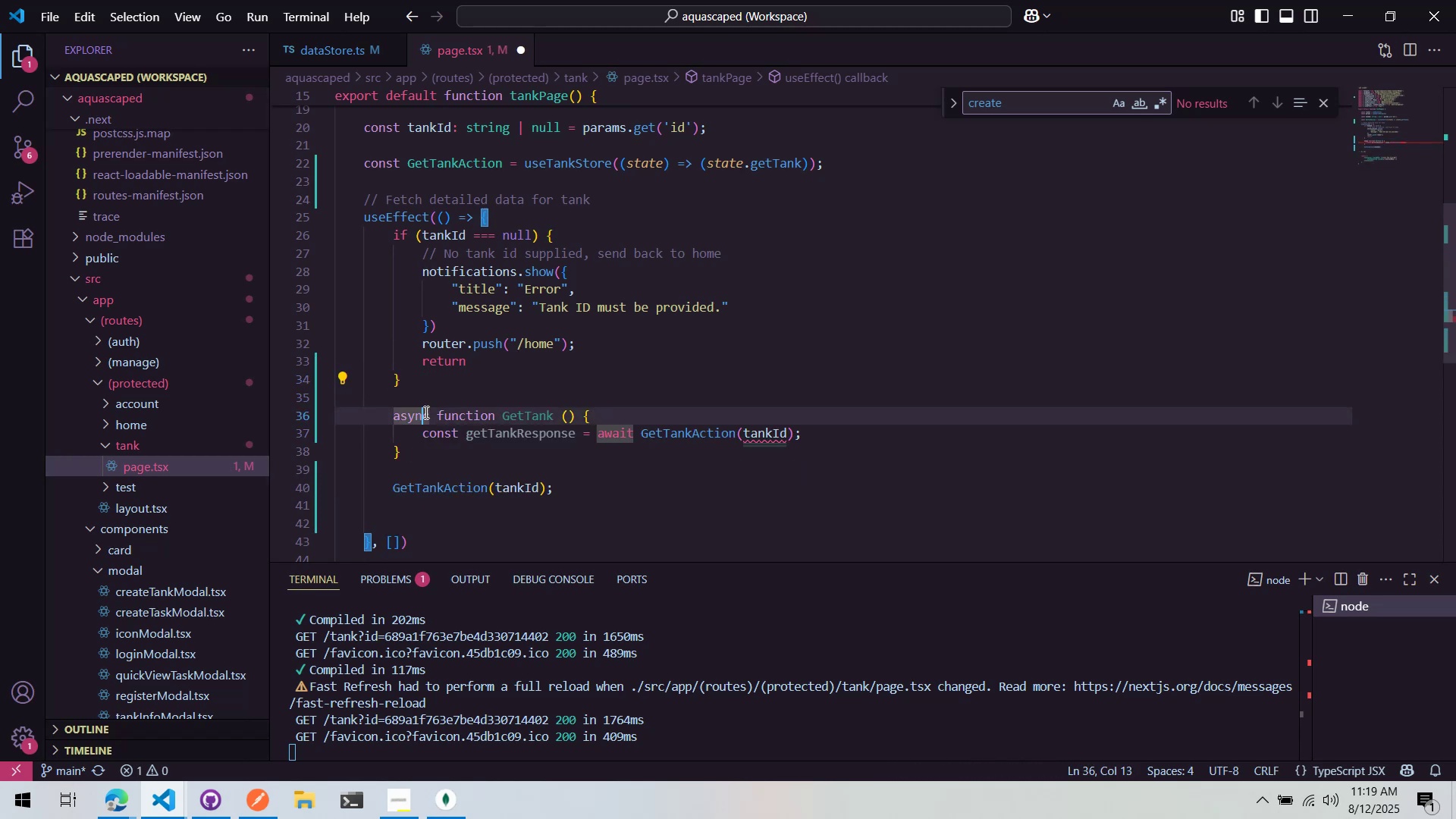 
double_click([427, 397])
 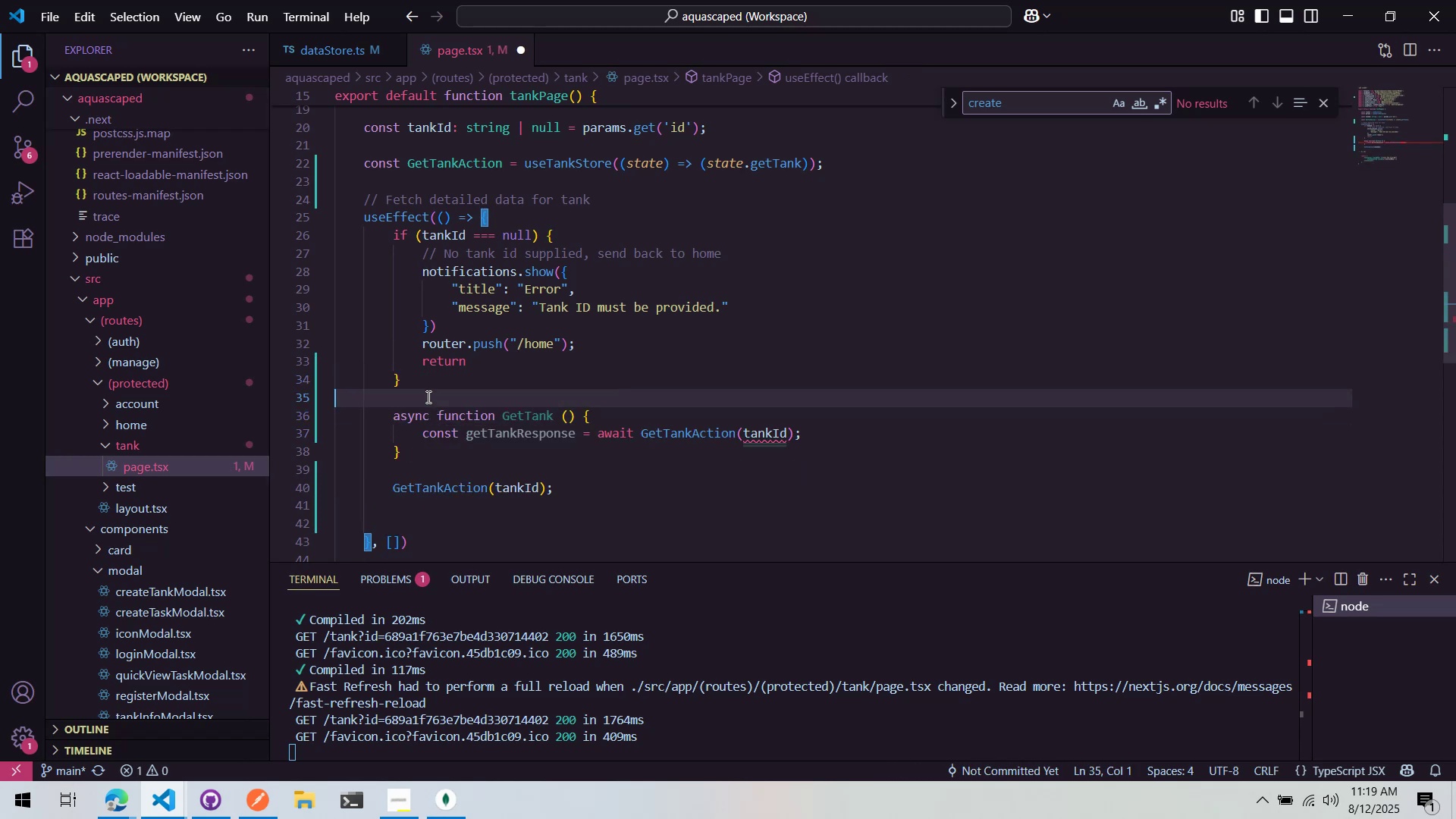 
key(Tab)
 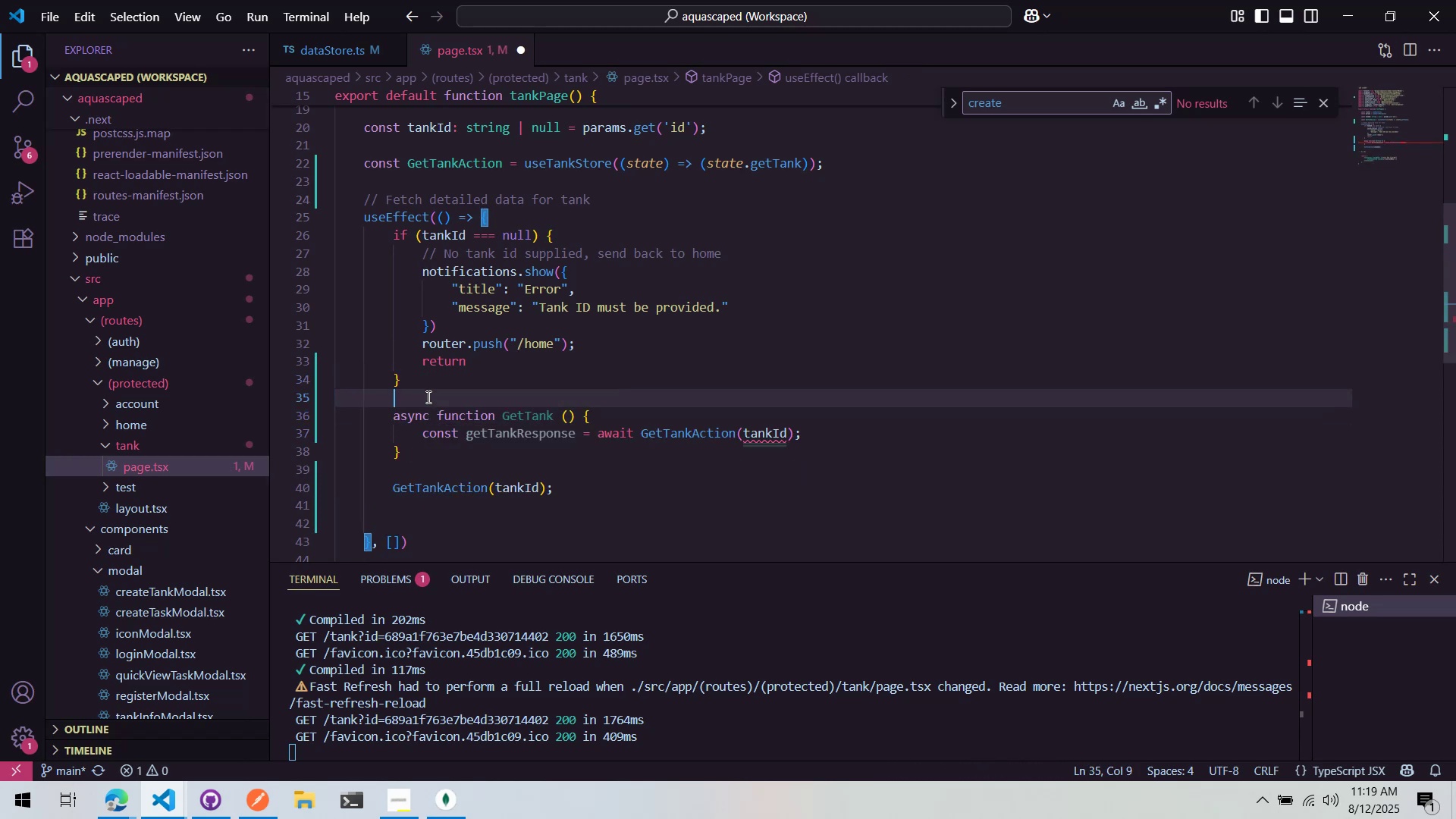 
key(Enter)
 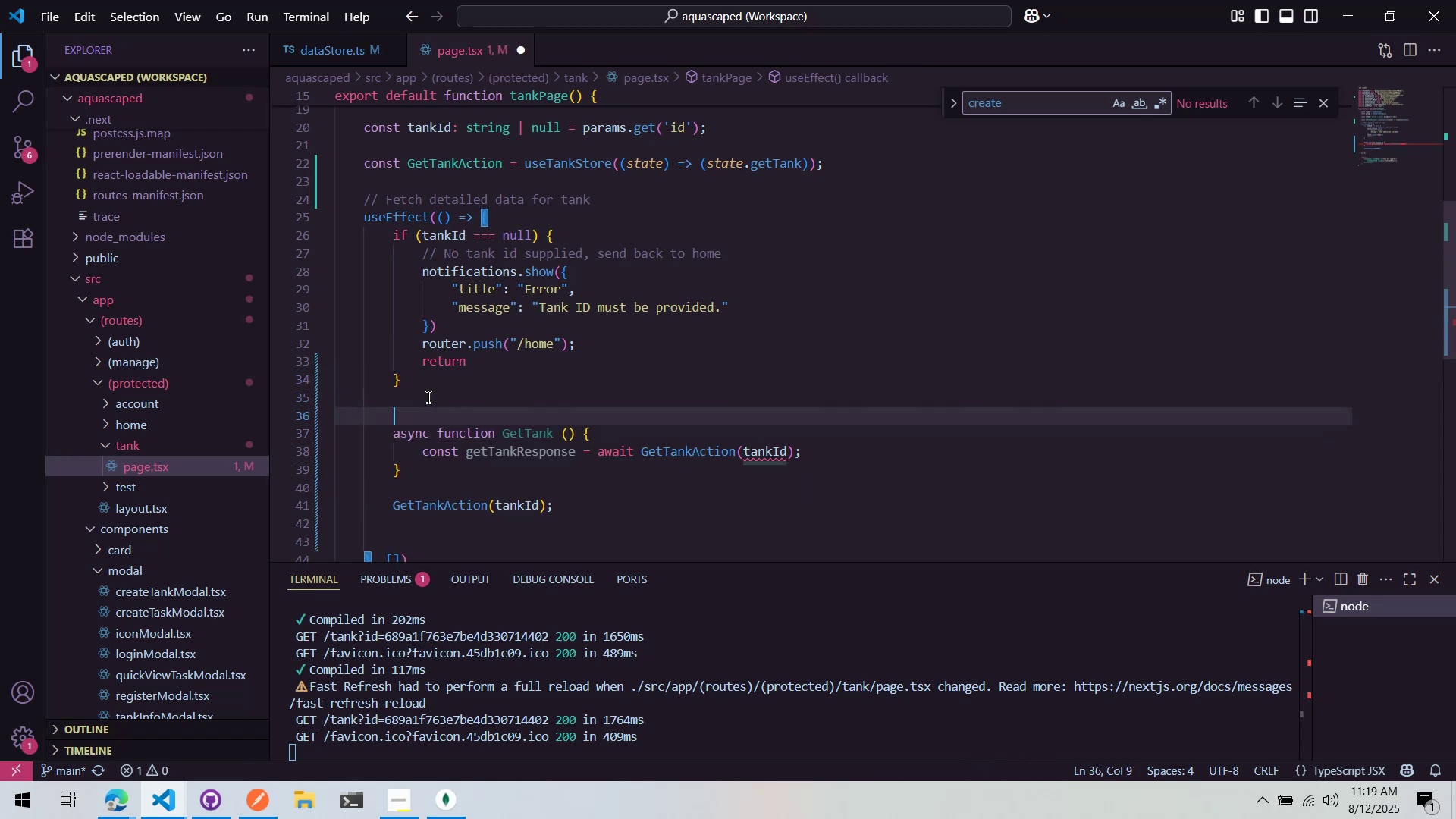 
type(if (tankId !== null)
 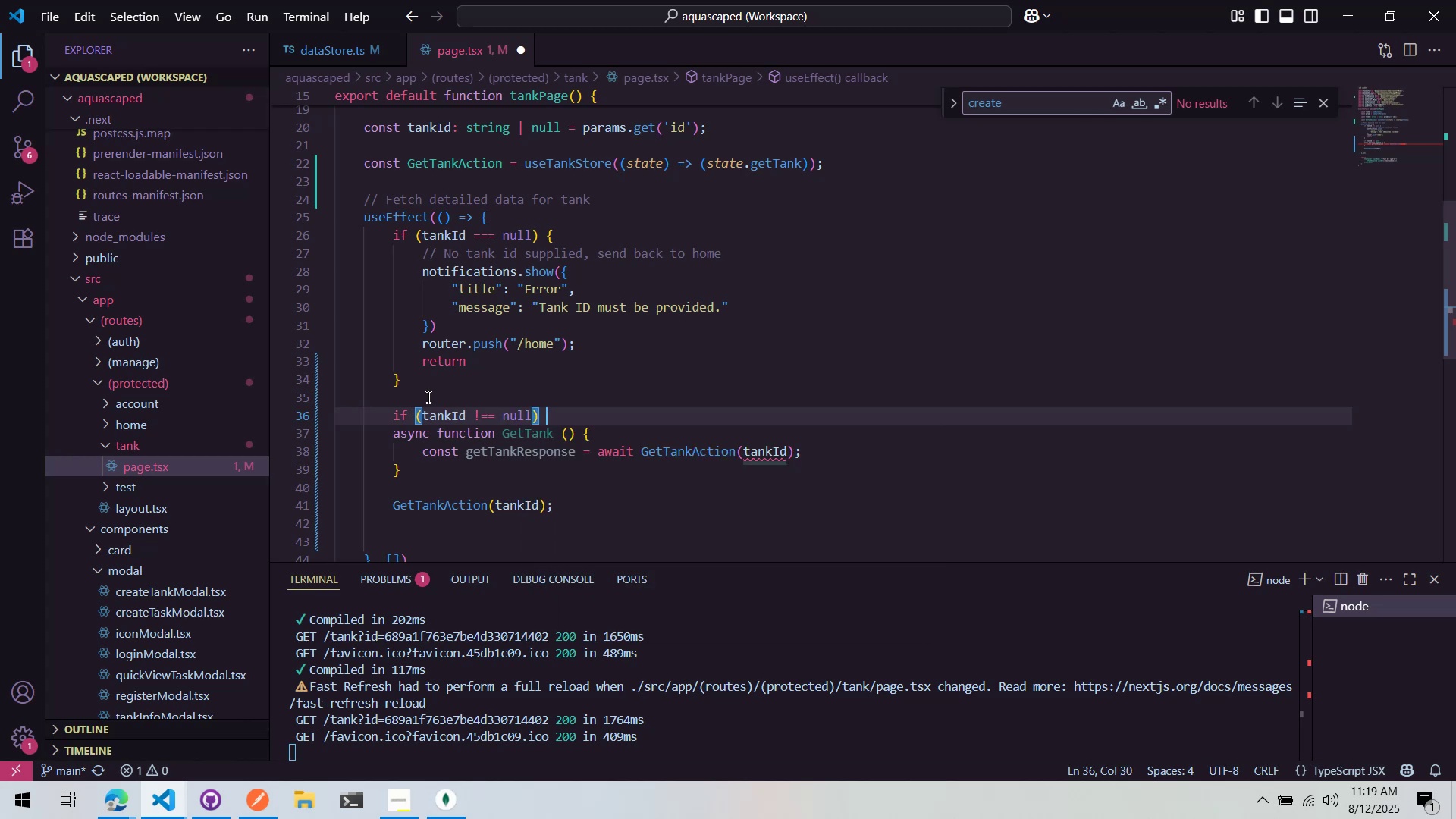 
 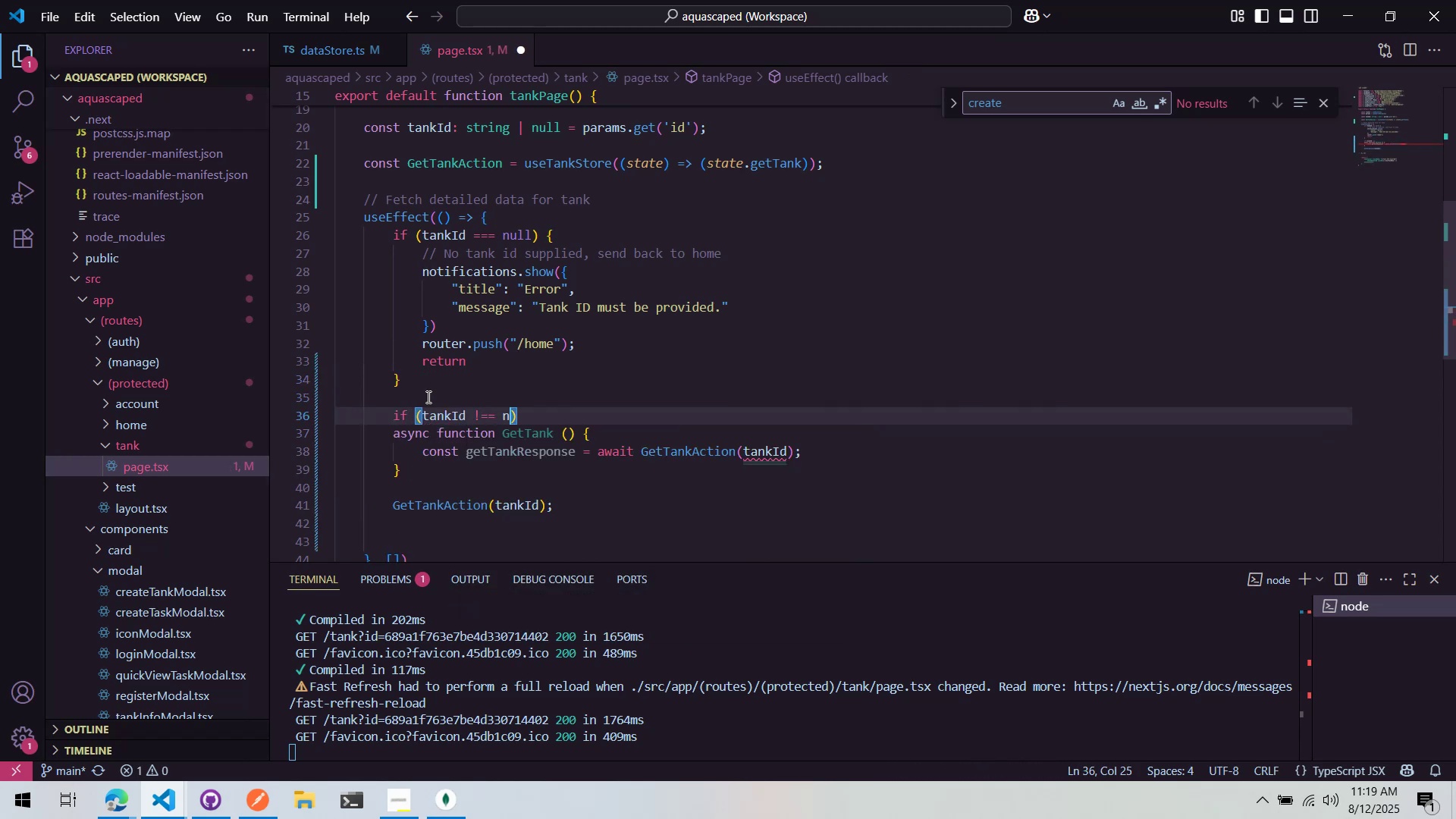 
key(ArrowRight)
 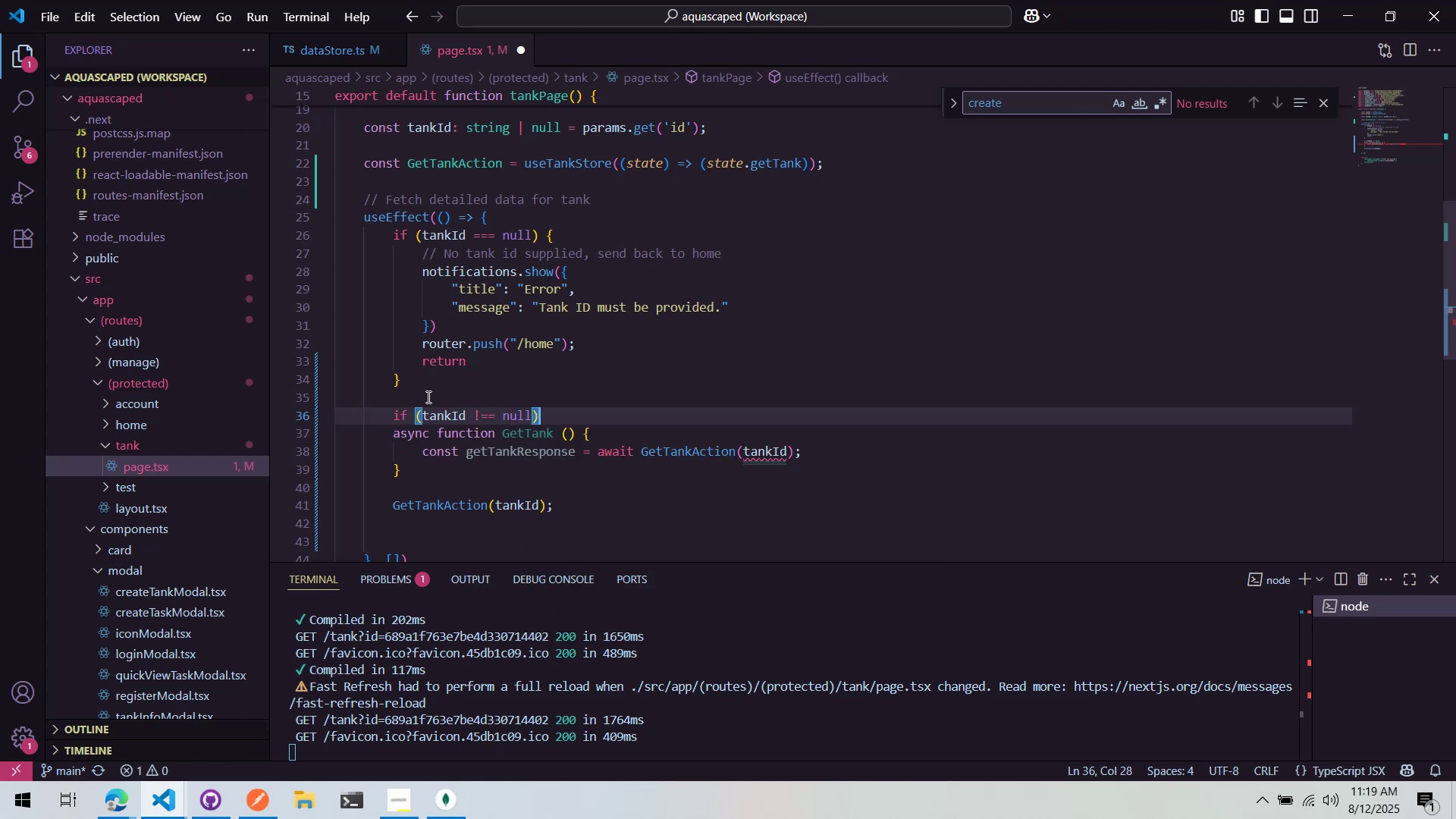 
key(Space)
 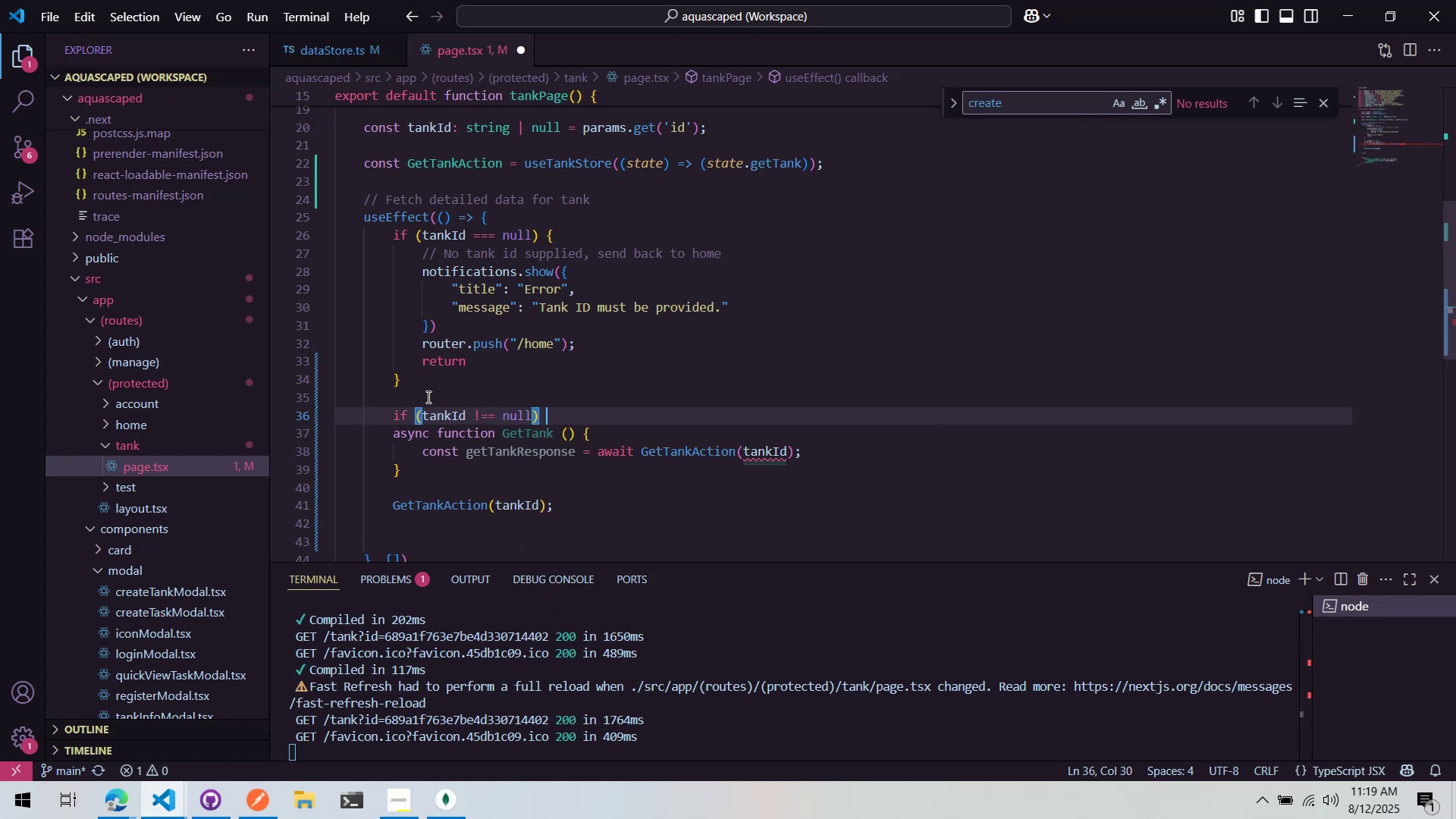 
key(Shift+ShiftLeft)
 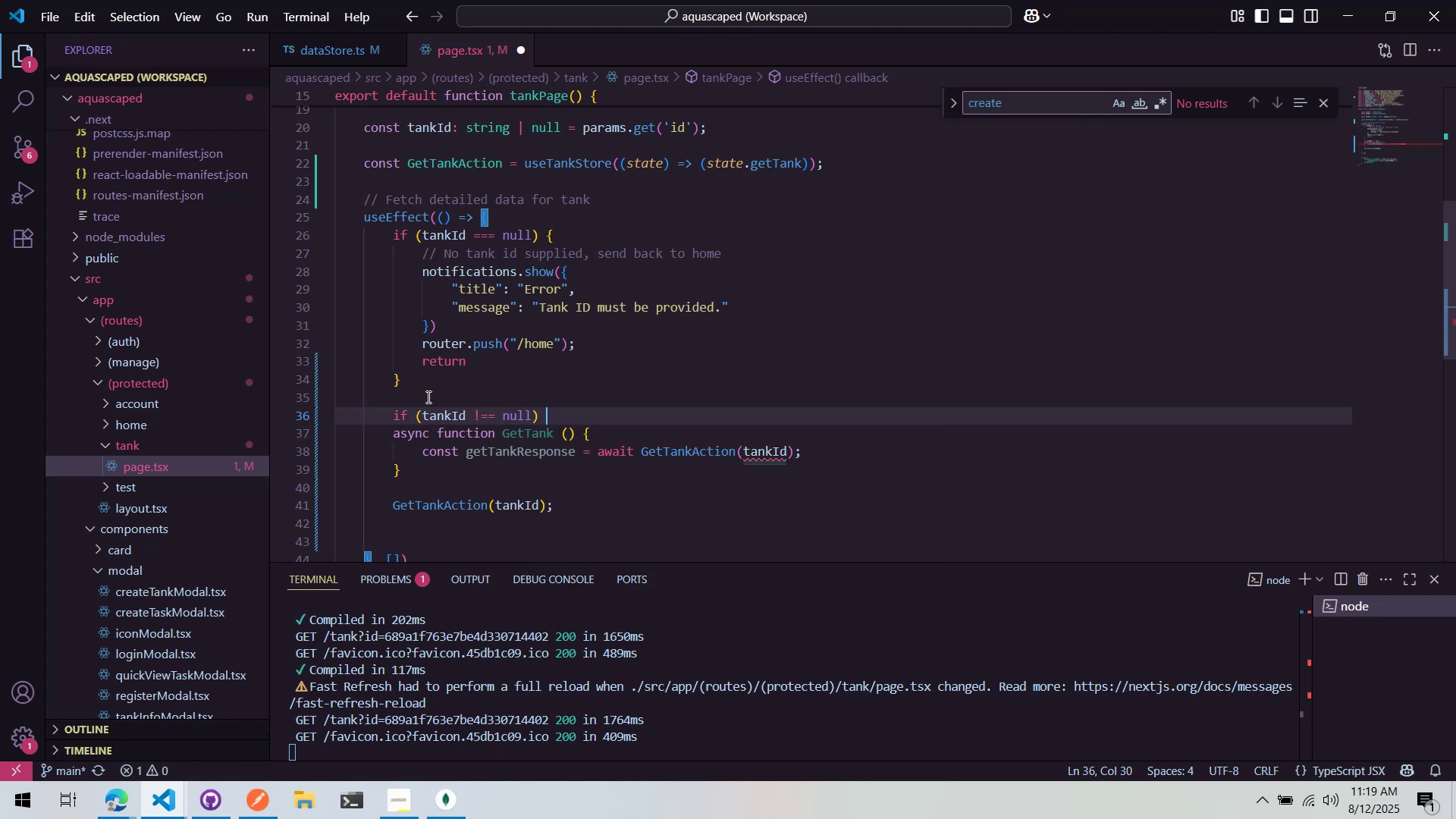 
key(Shift+BracketLeft)
 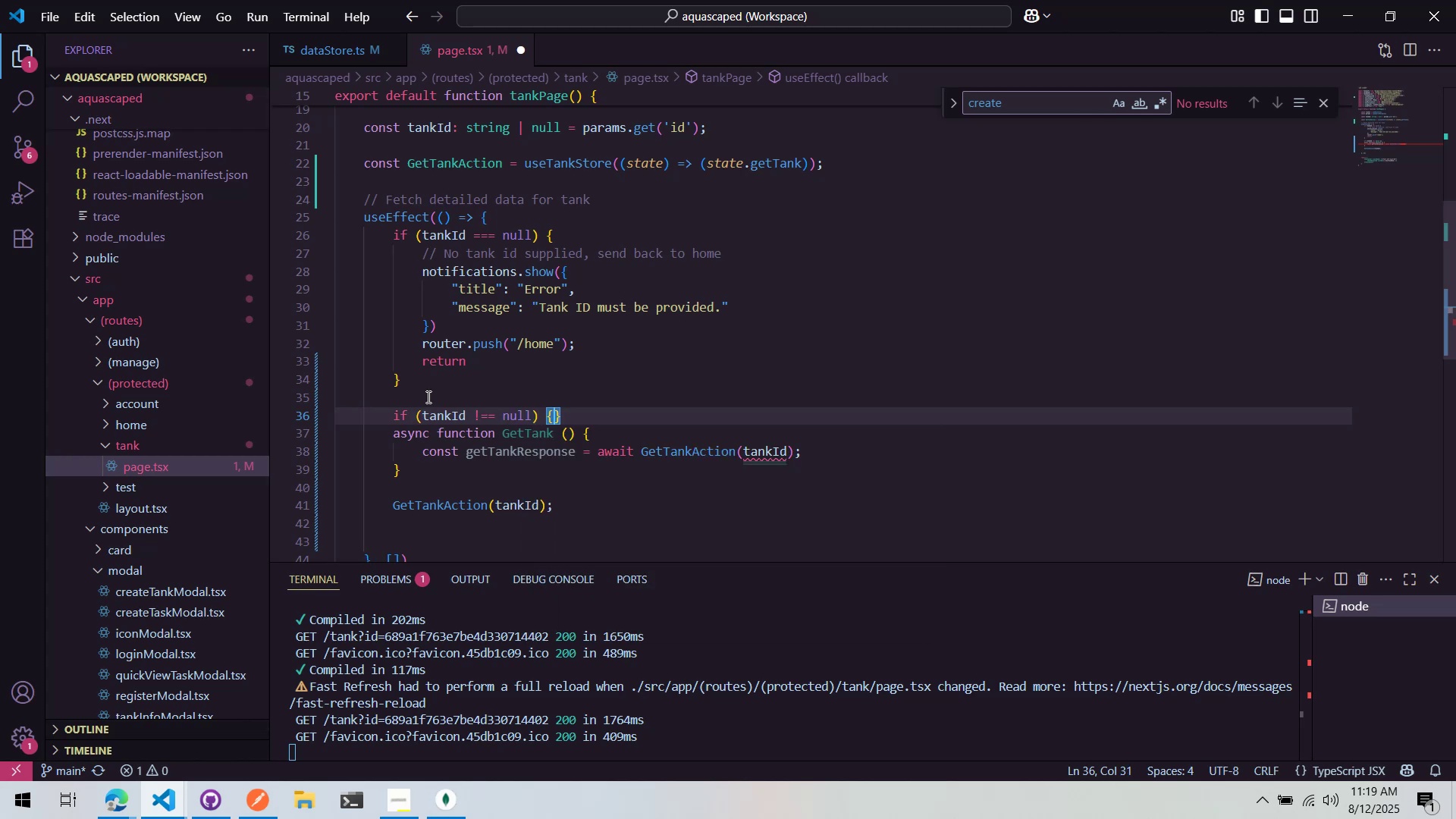 
key(Enter)
 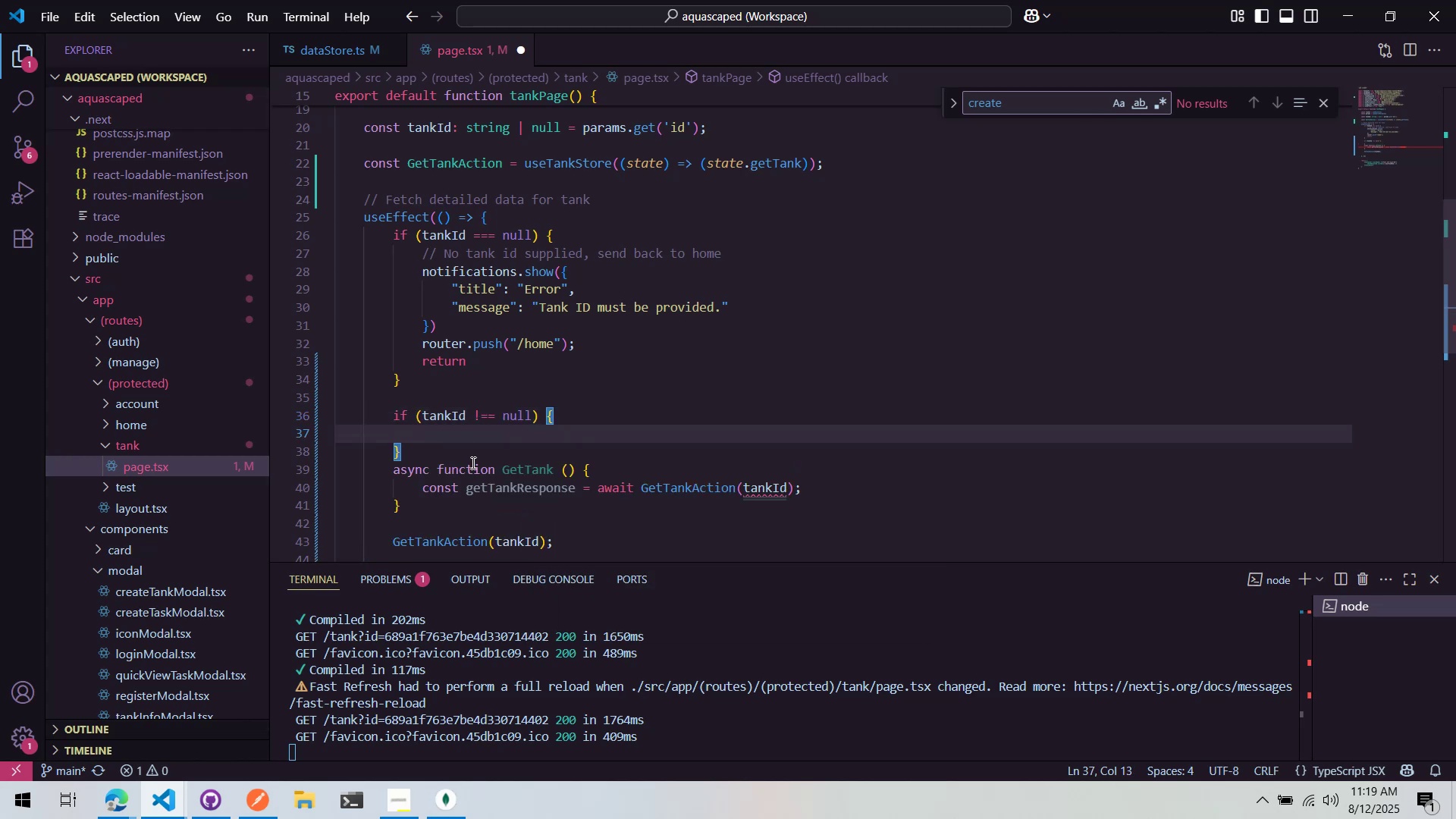 
left_click_drag(start_coordinate=[457, 519], to_coordinate=[314, 479])
 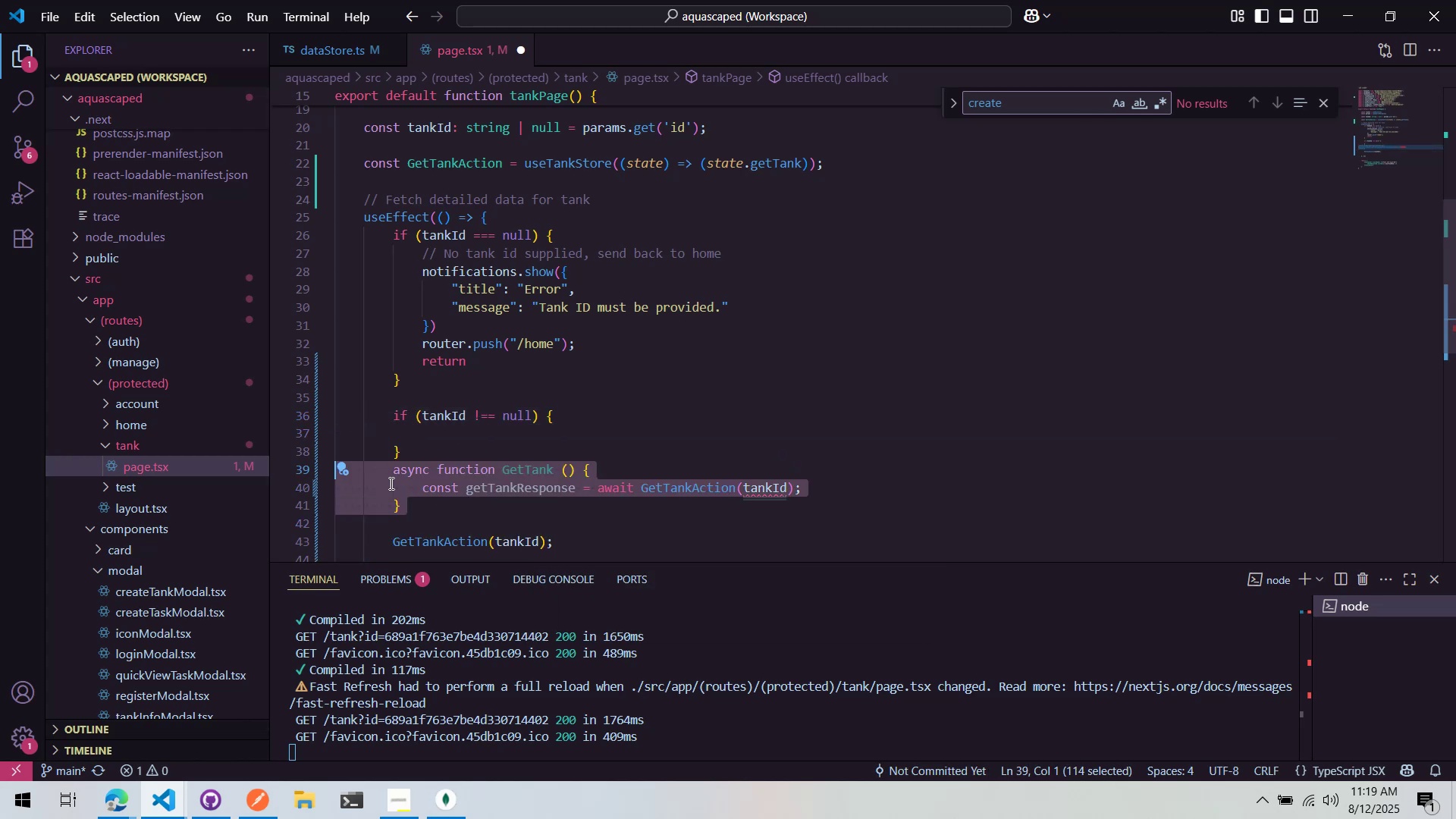 
left_click_drag(start_coordinate=[426, 483], to_coordinate=[309, 431])
 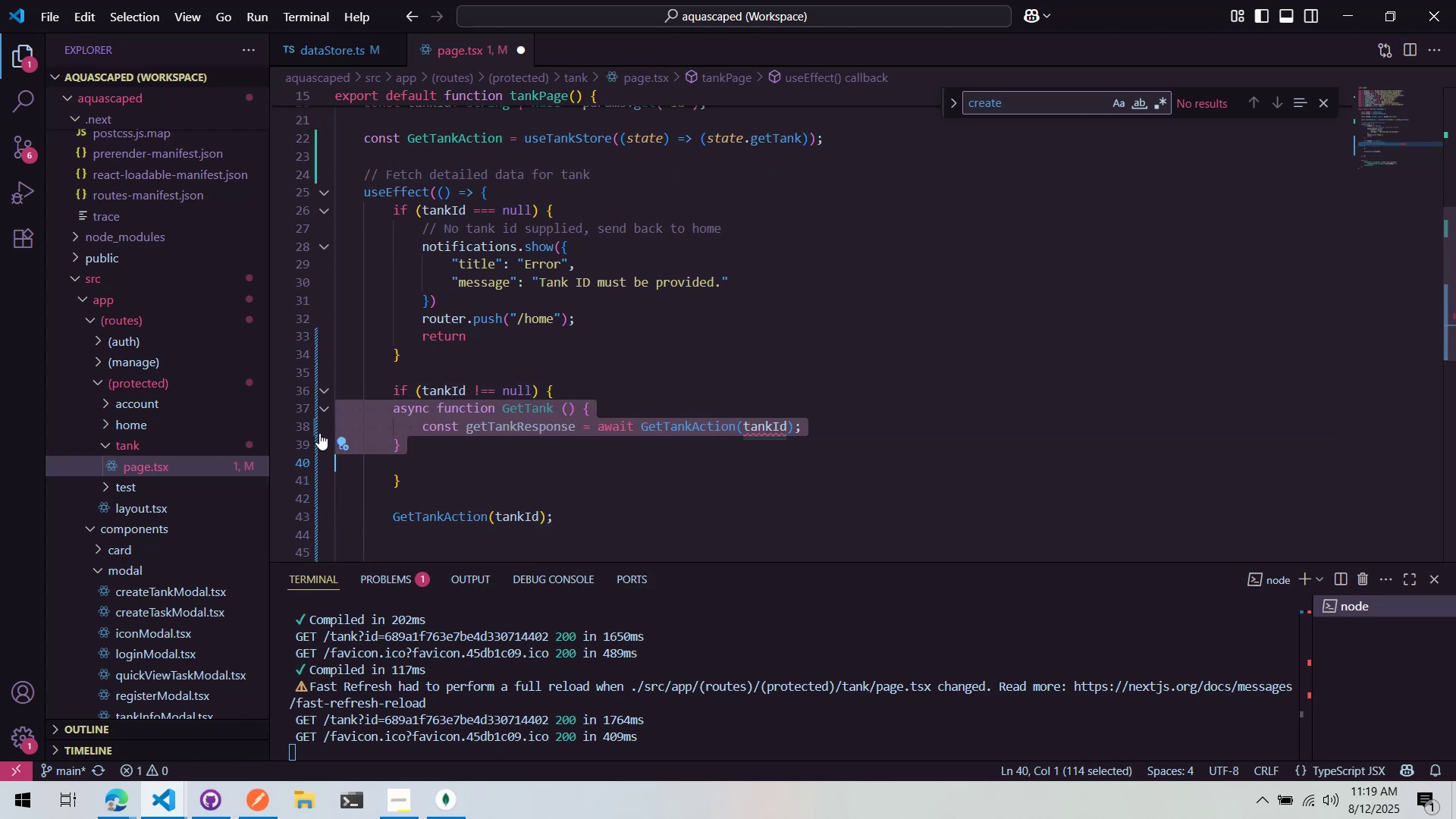 
key(Tab)
 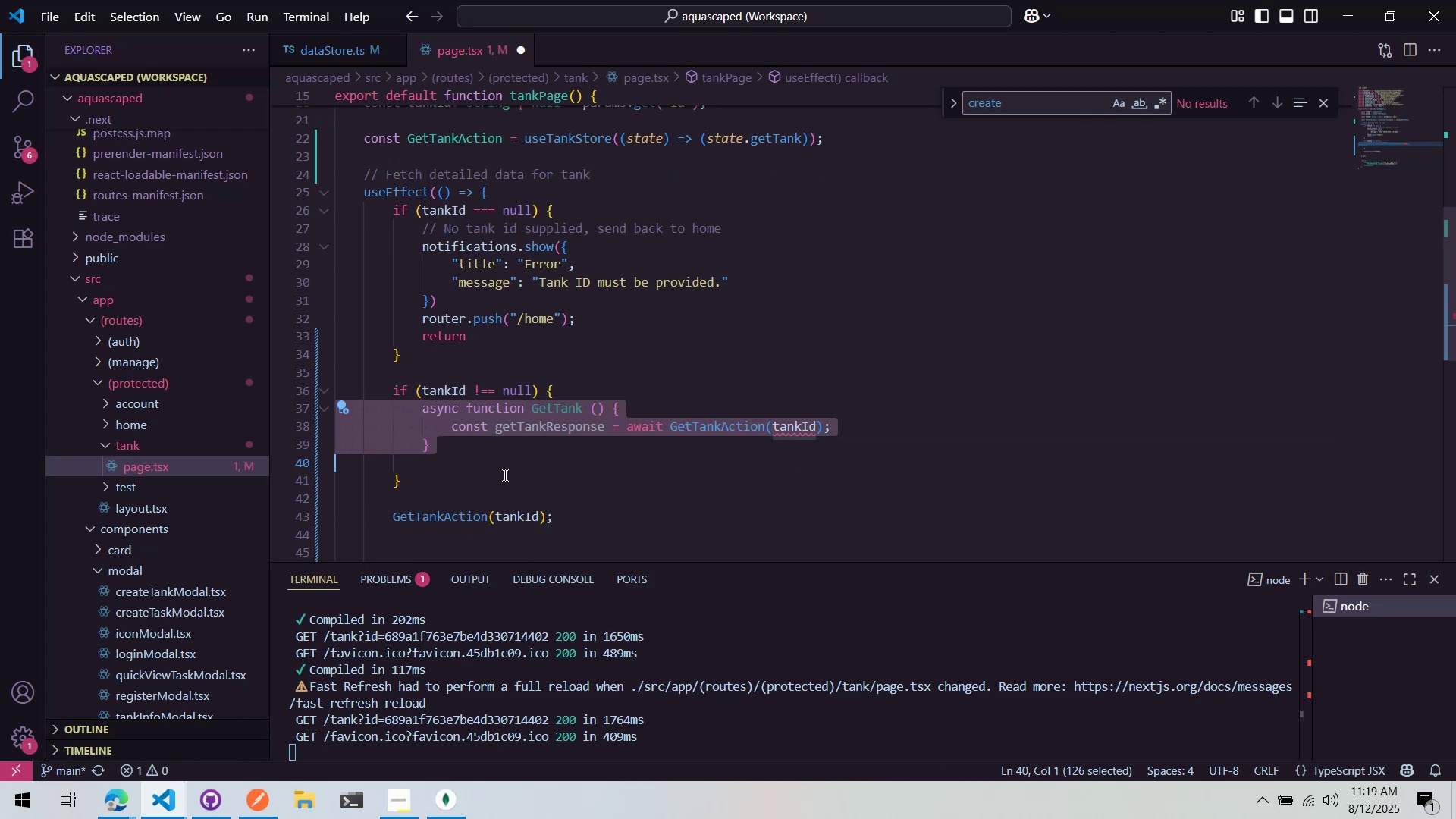 
left_click([511, 476])
 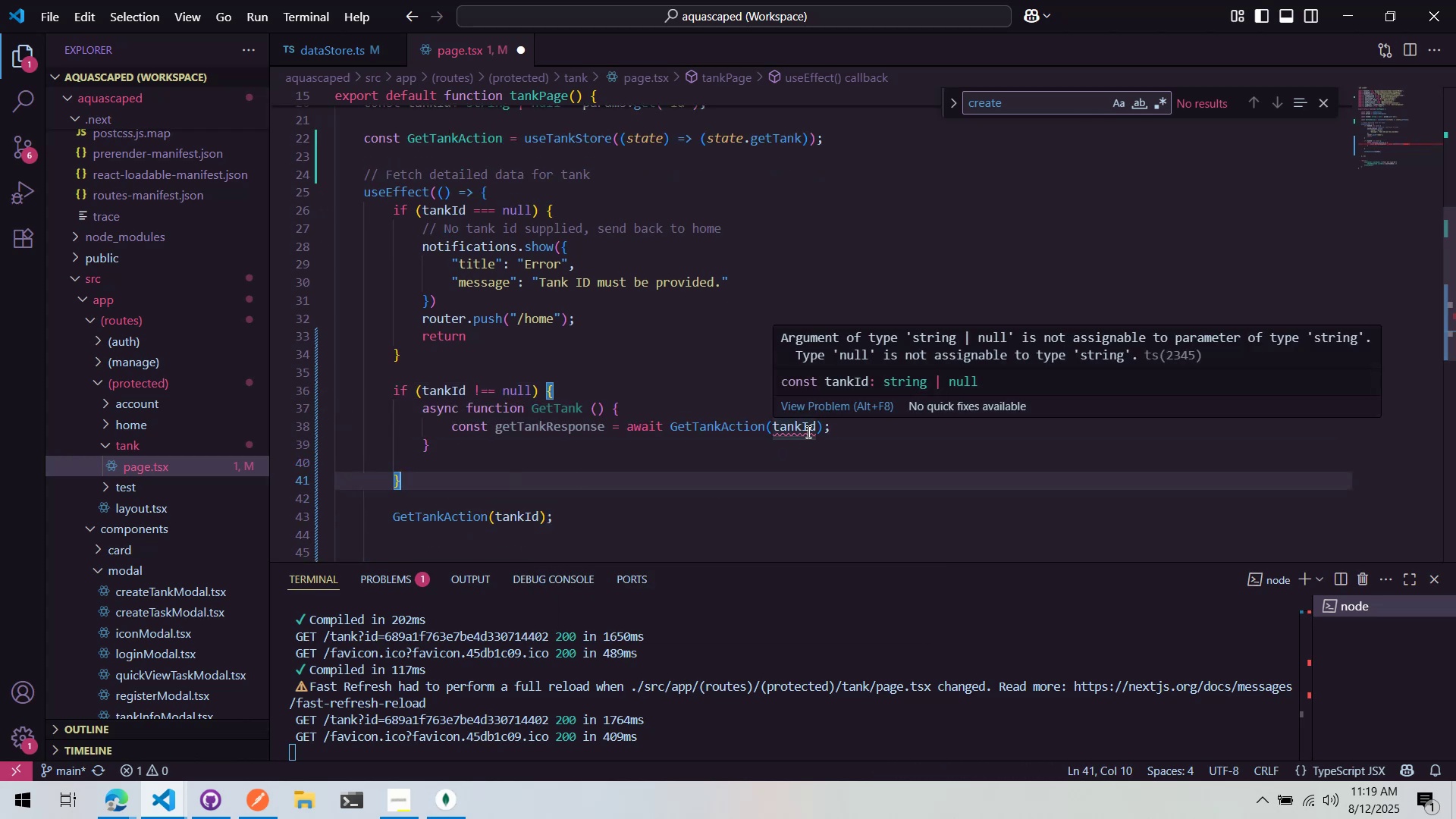 
key(Control+Z)
 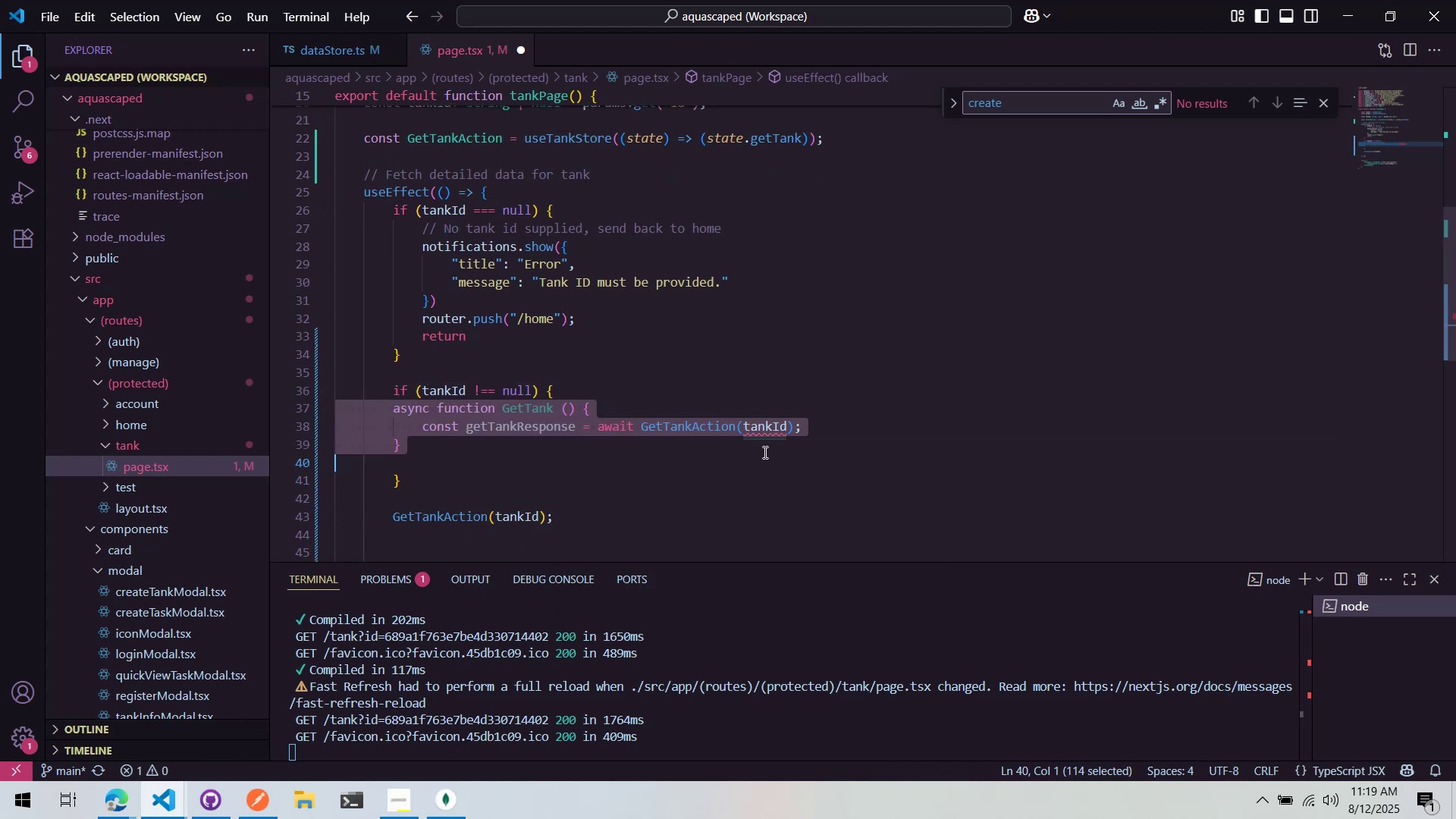 
key(Control+Z)
 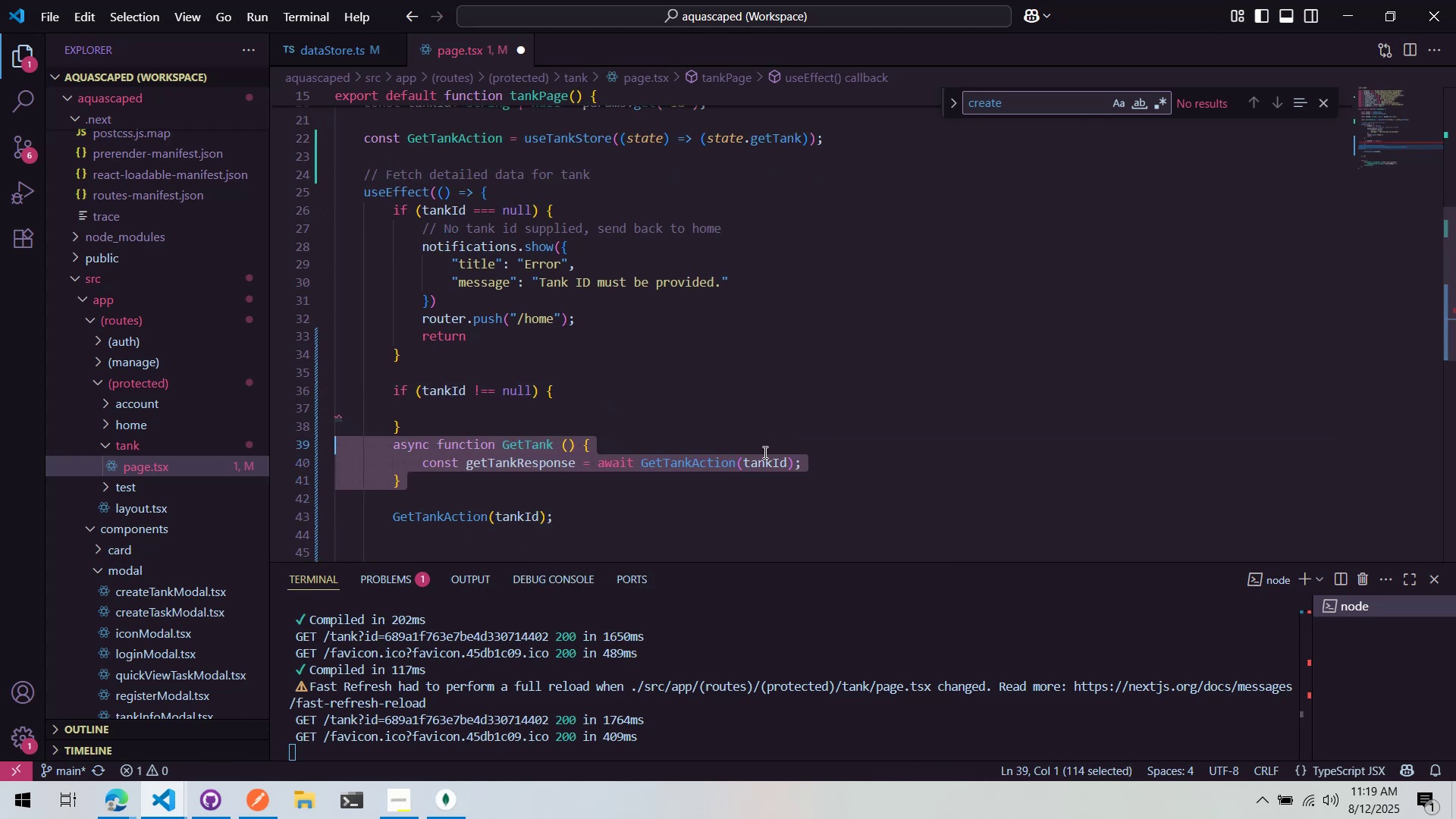 
key(Control+Z)
 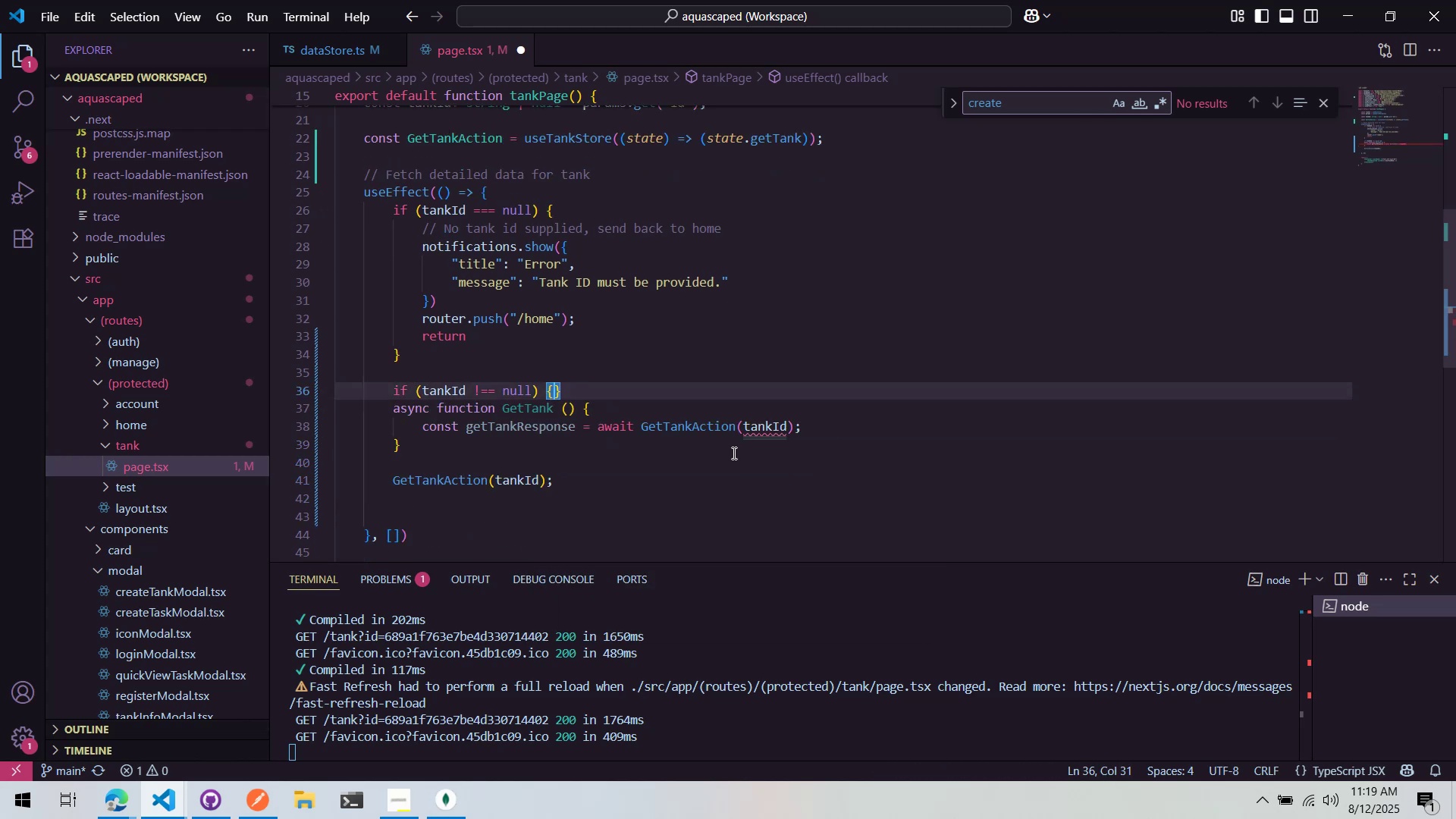 
key(Control+Z)
 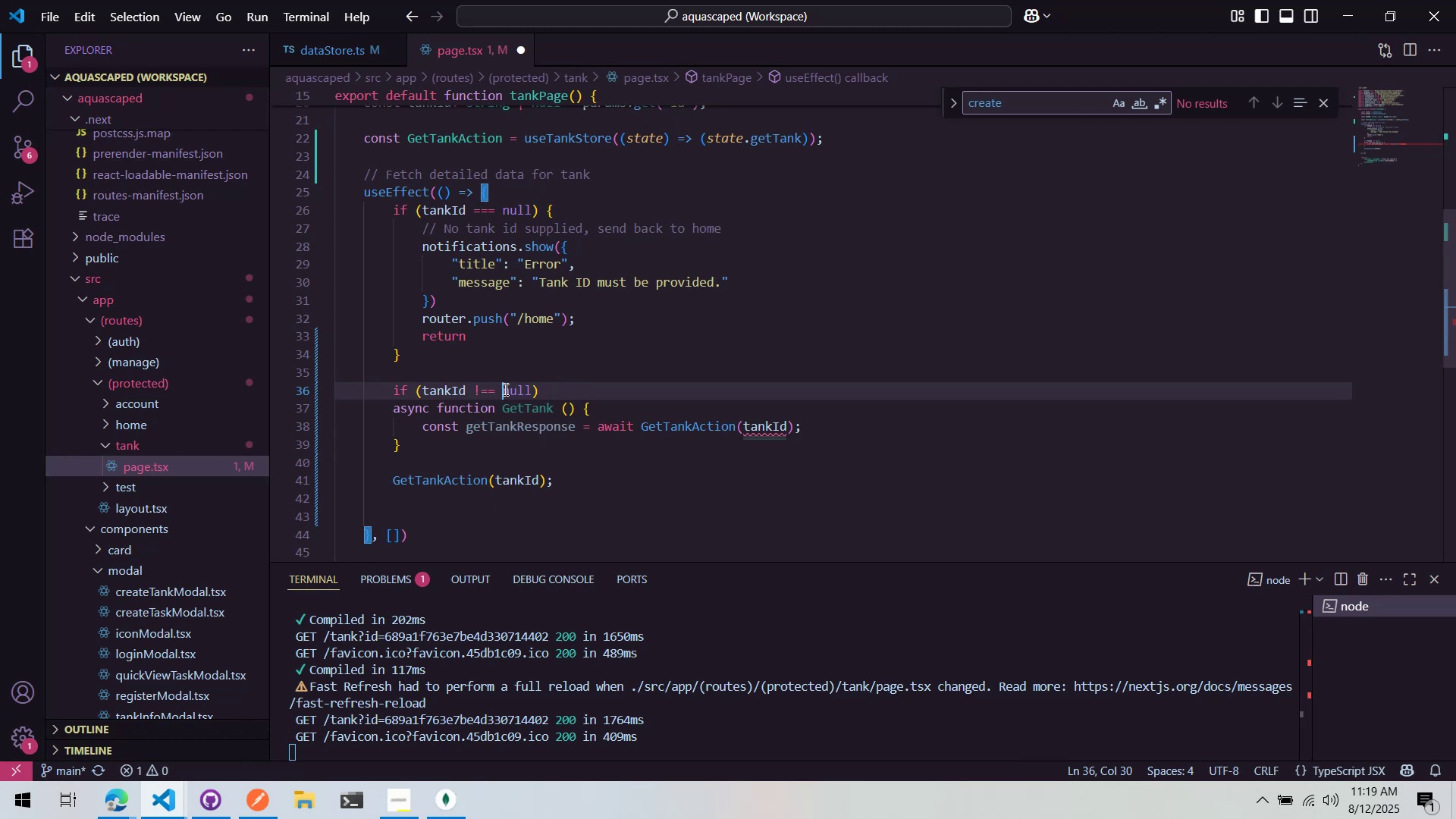 
double_click([504, 388])
 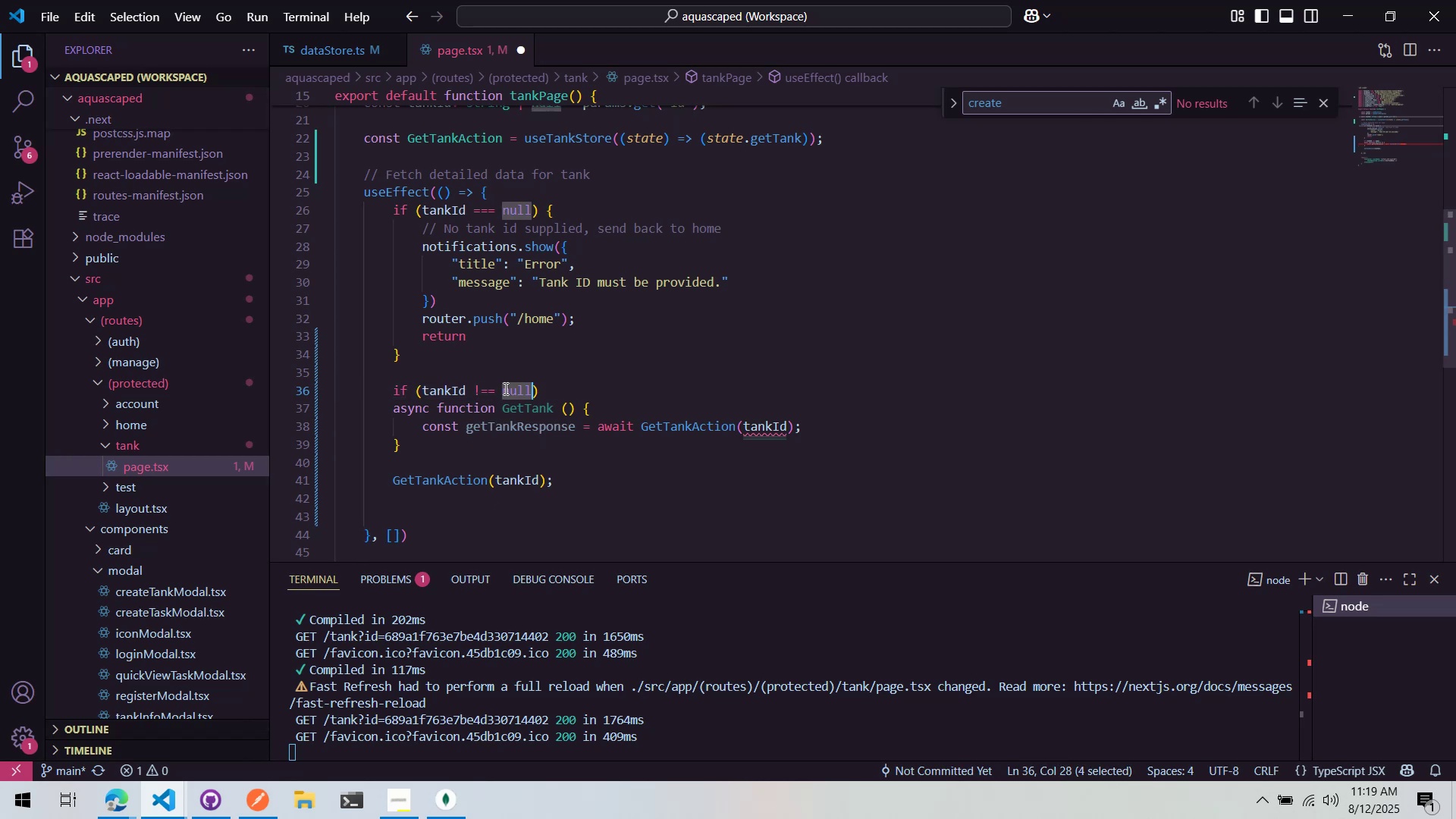 
triple_click([504, 388])
 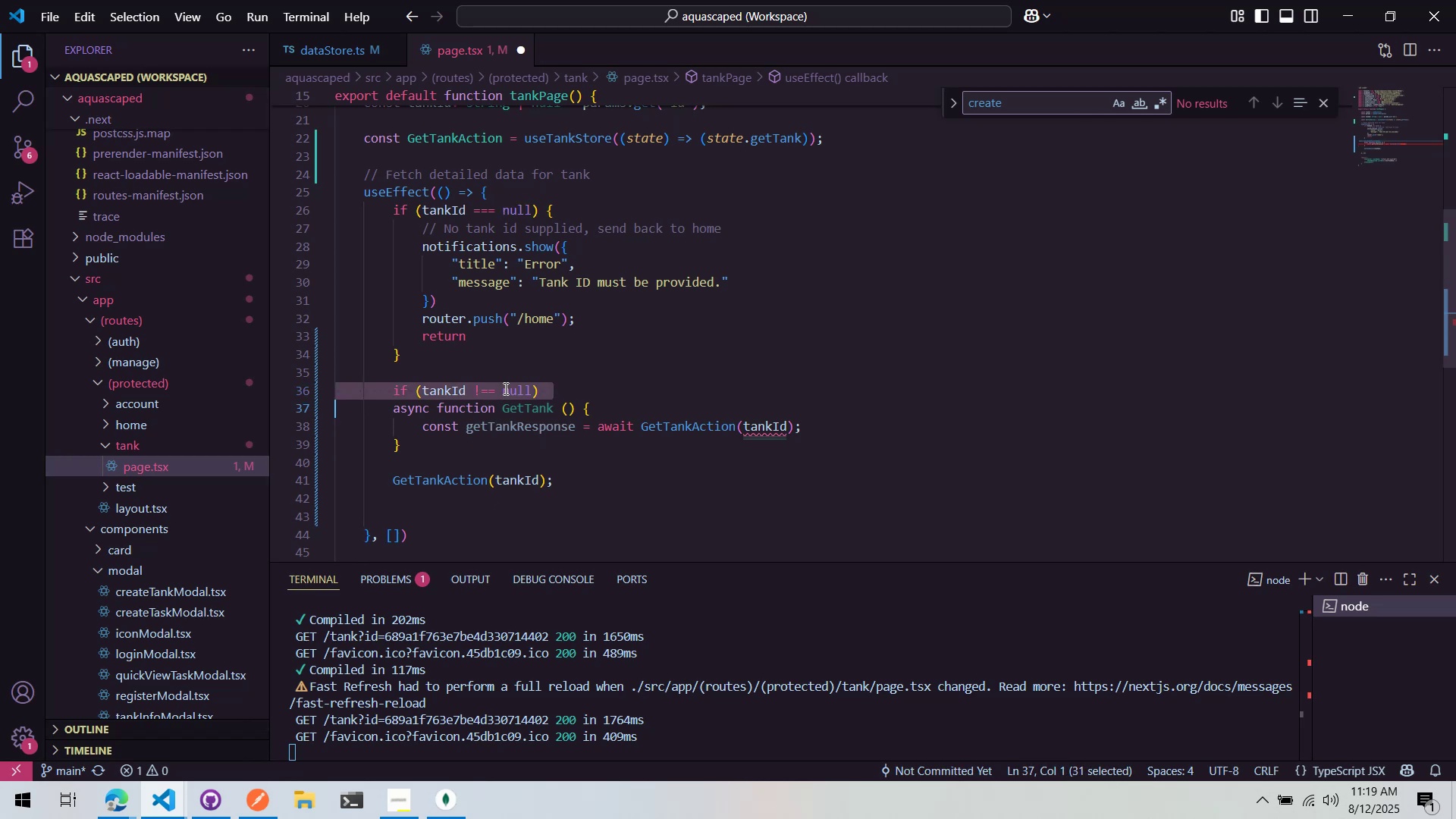 
key(Control+ControlLeft)
 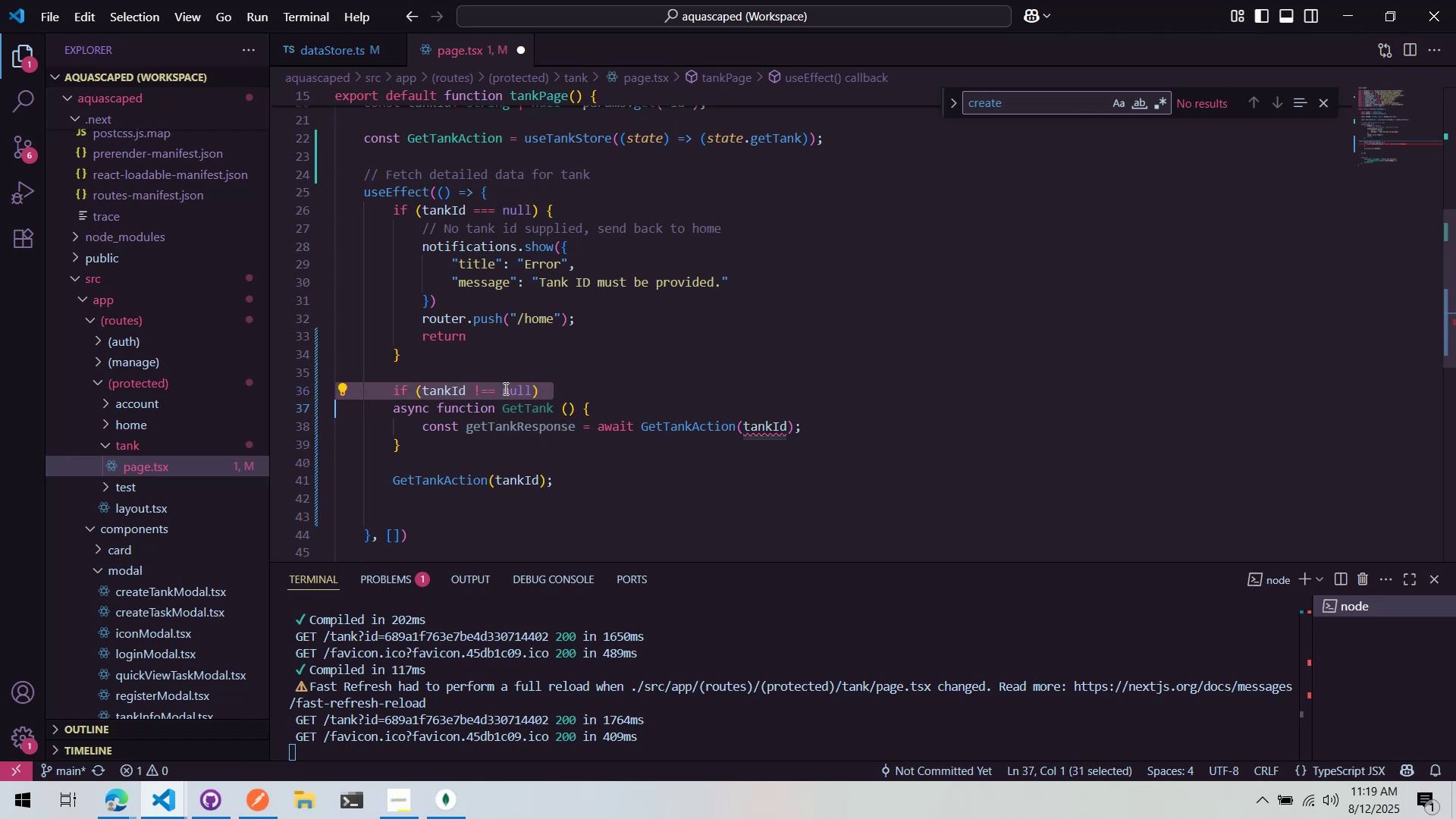 
key(Control+X)
 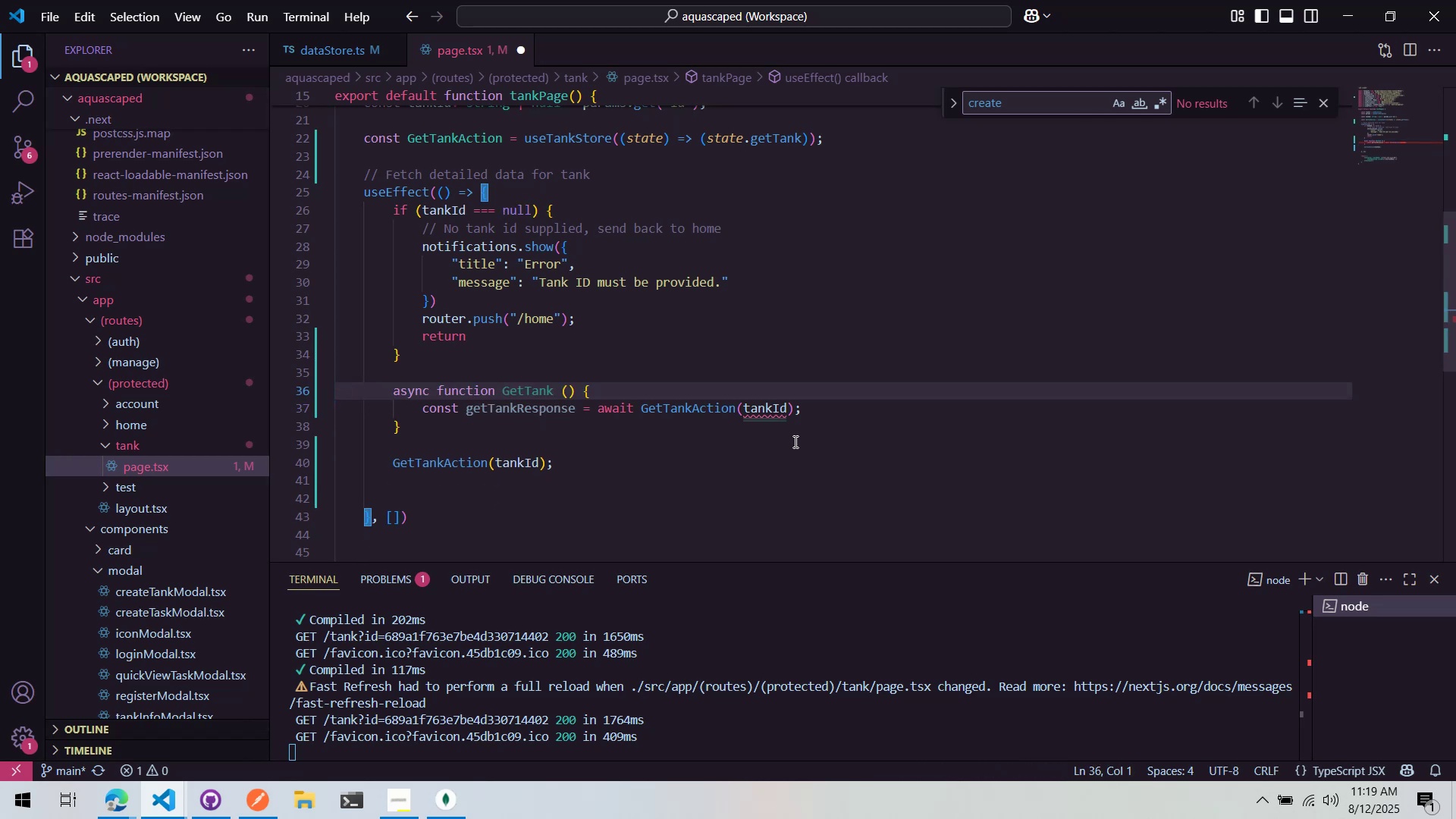 
mouse_move([763, 424])
 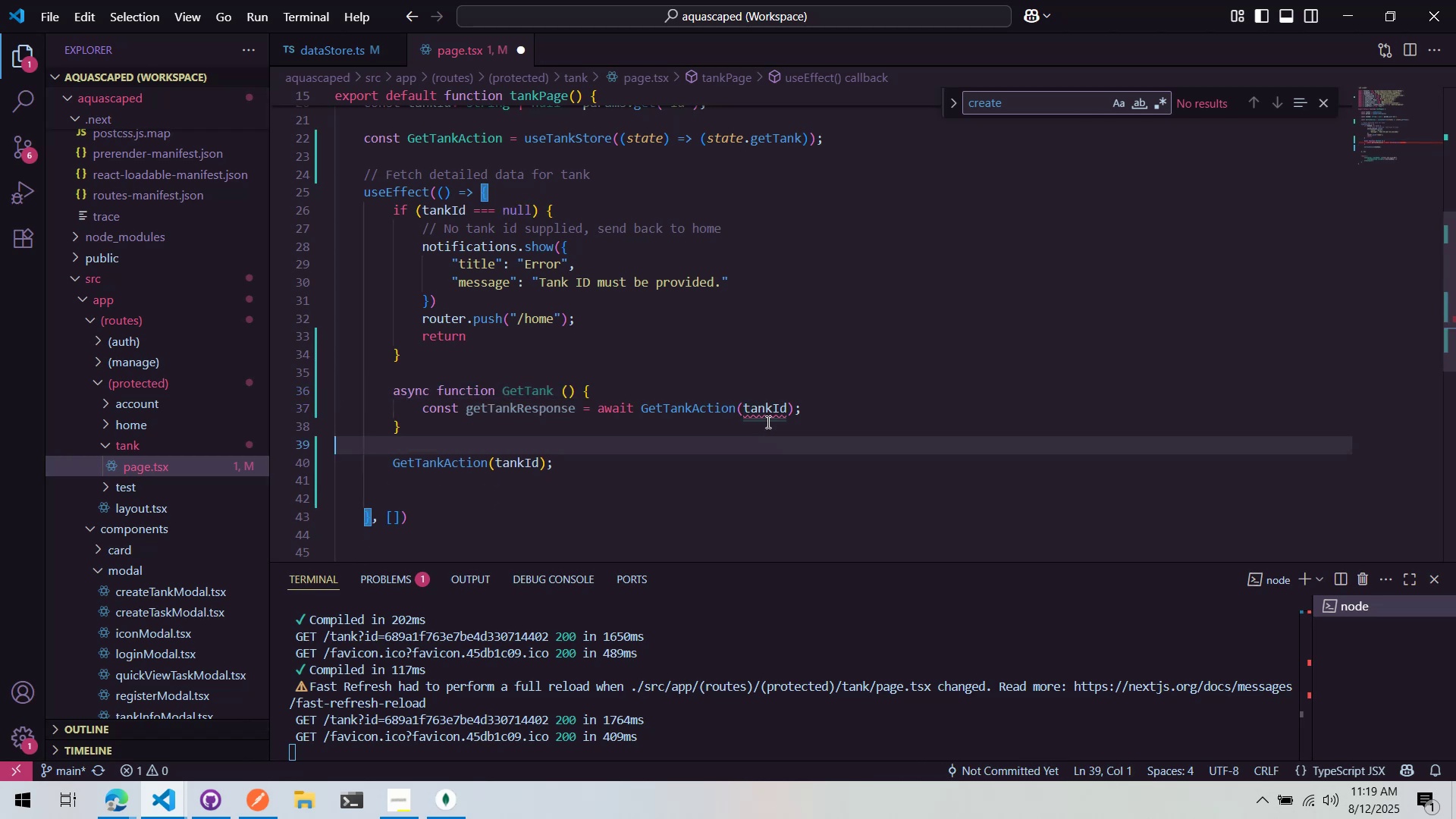 
double_click([771, 411])
 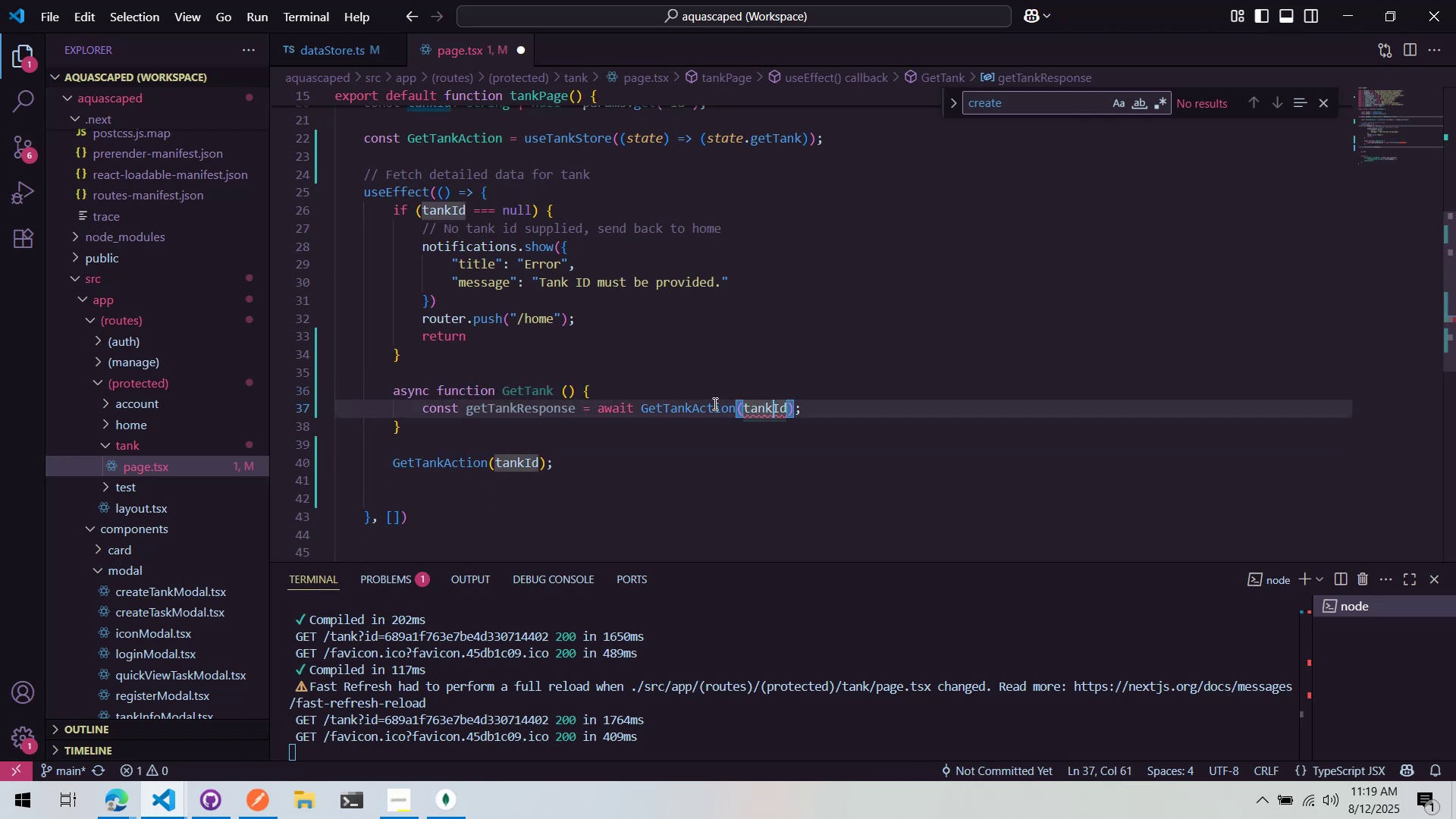 
left_click([711, 402])
 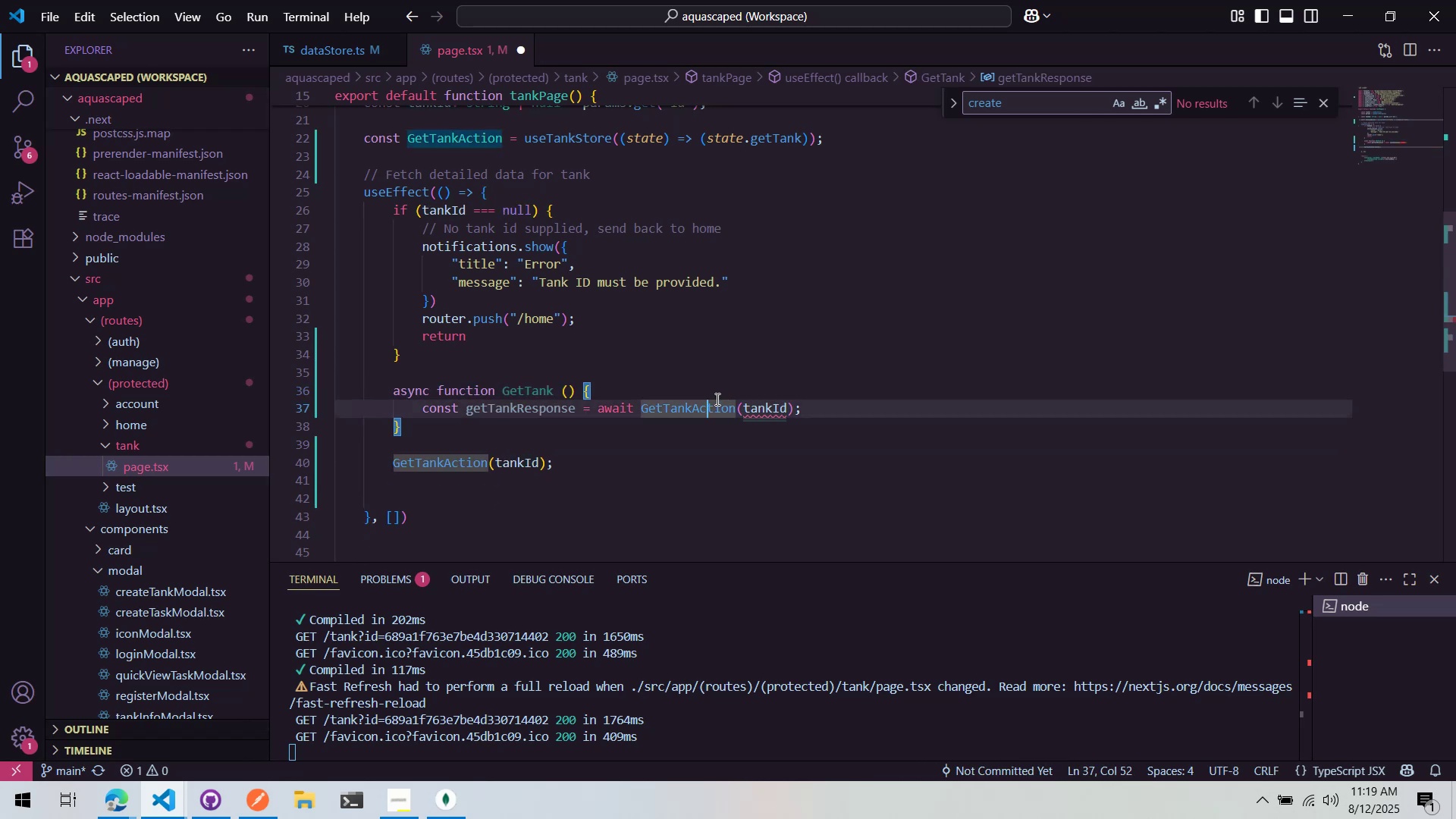 
left_click([716, 399])
 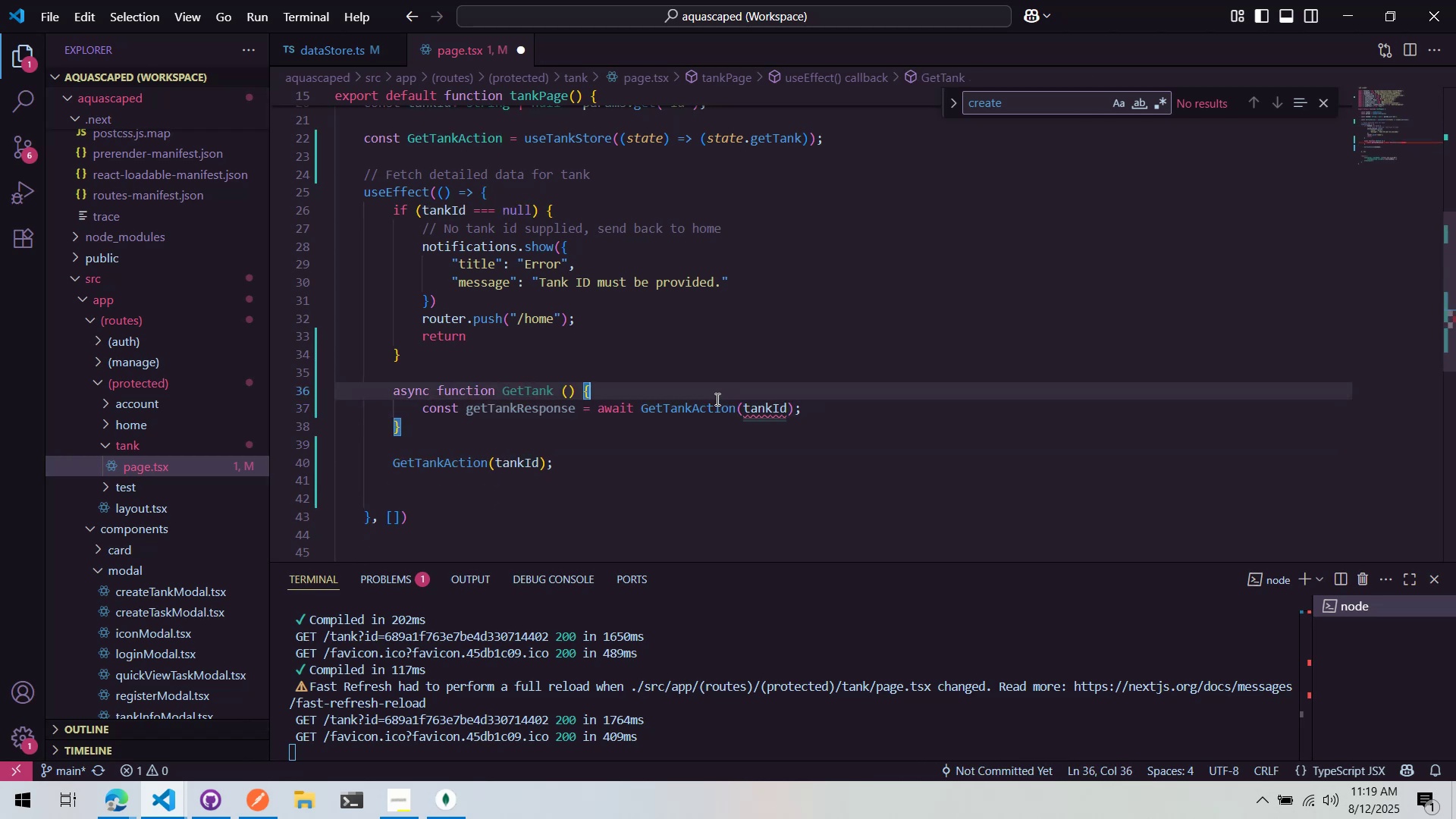 
key(Enter)
 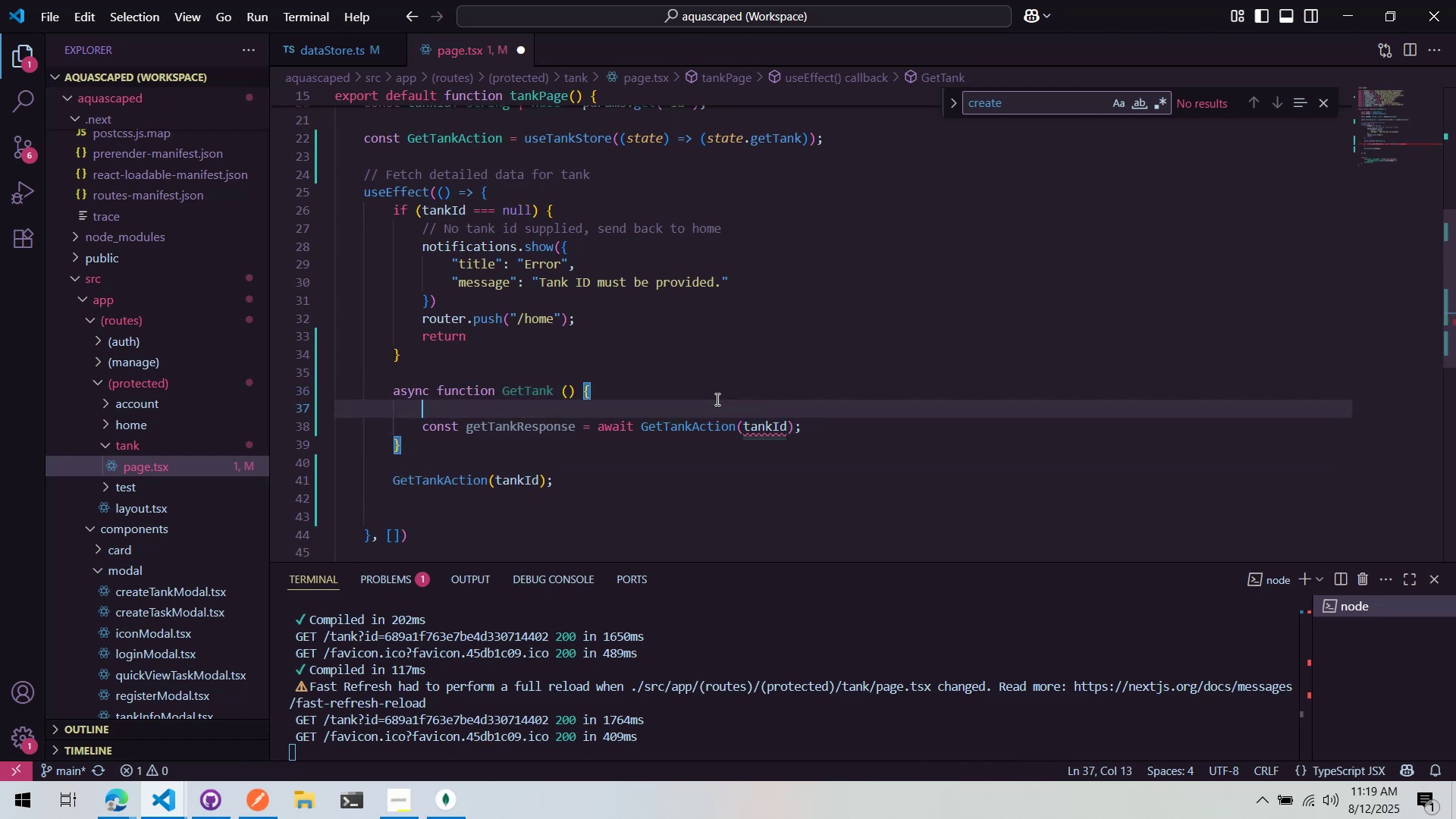 
type(if (Tan)
key(Backspace)
key(Backspace)
key(Backspace)
type(tankId)
 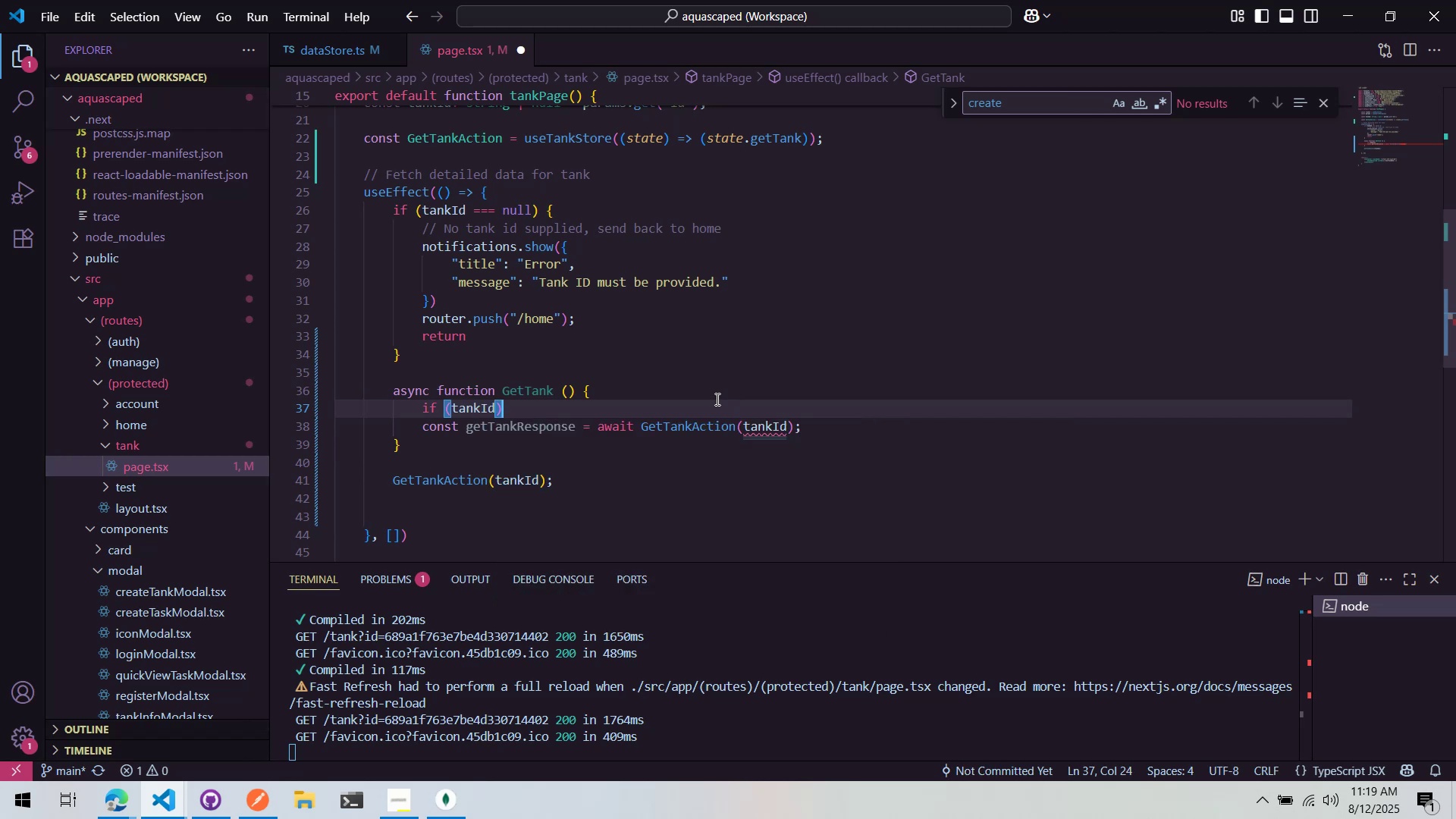 
 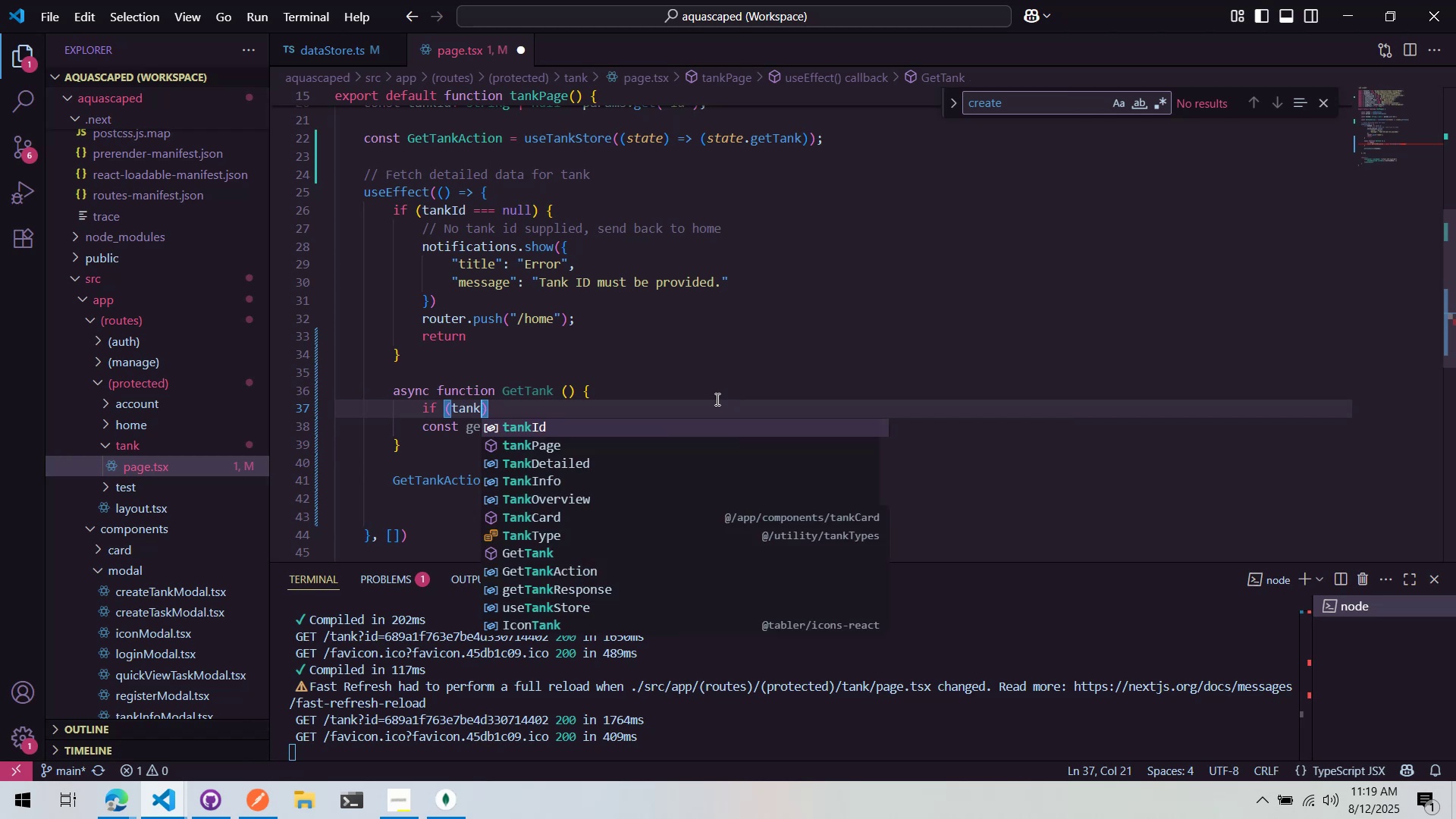 
key(ArrowRight)
 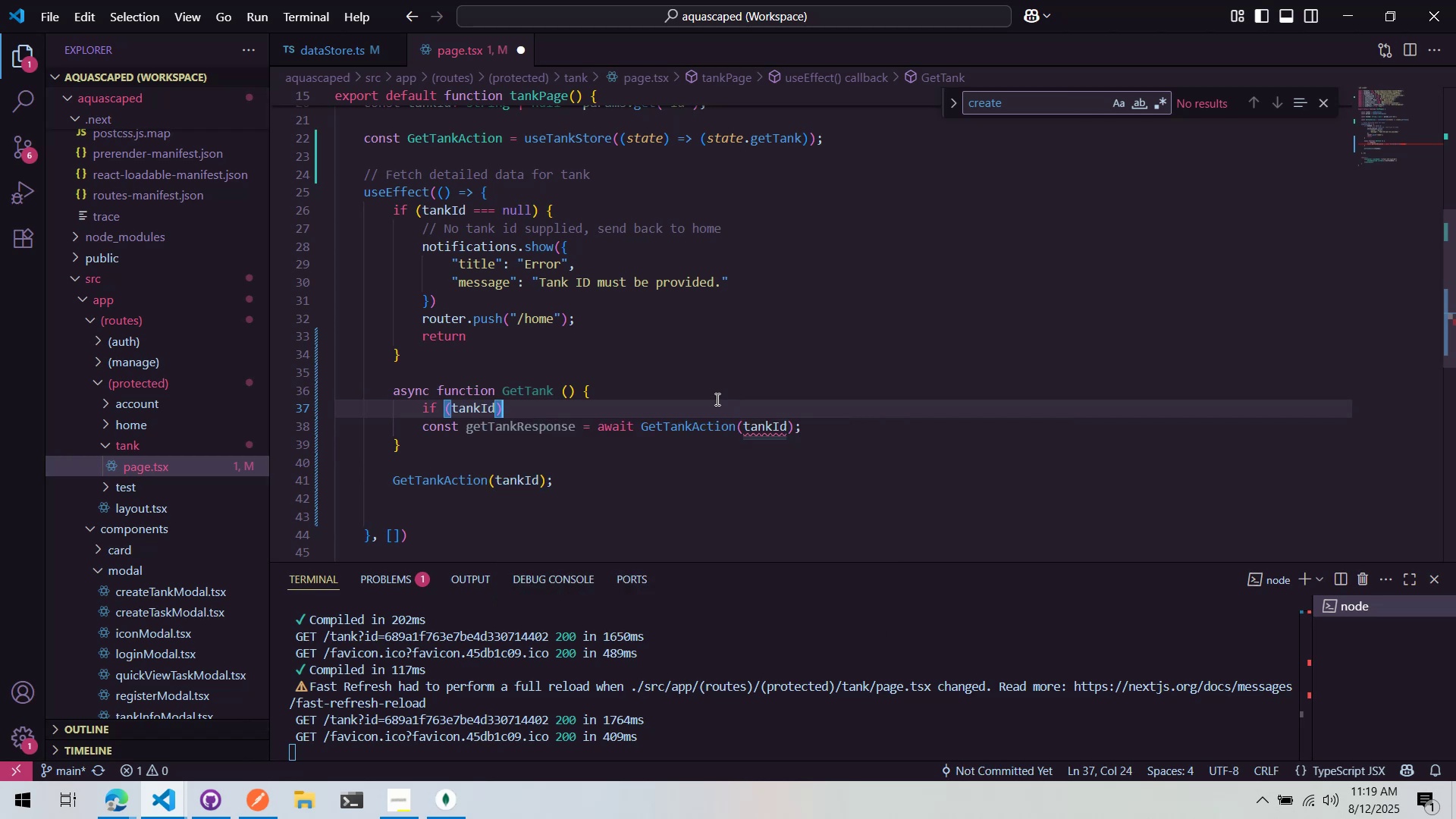 
key(Shift+Space)
 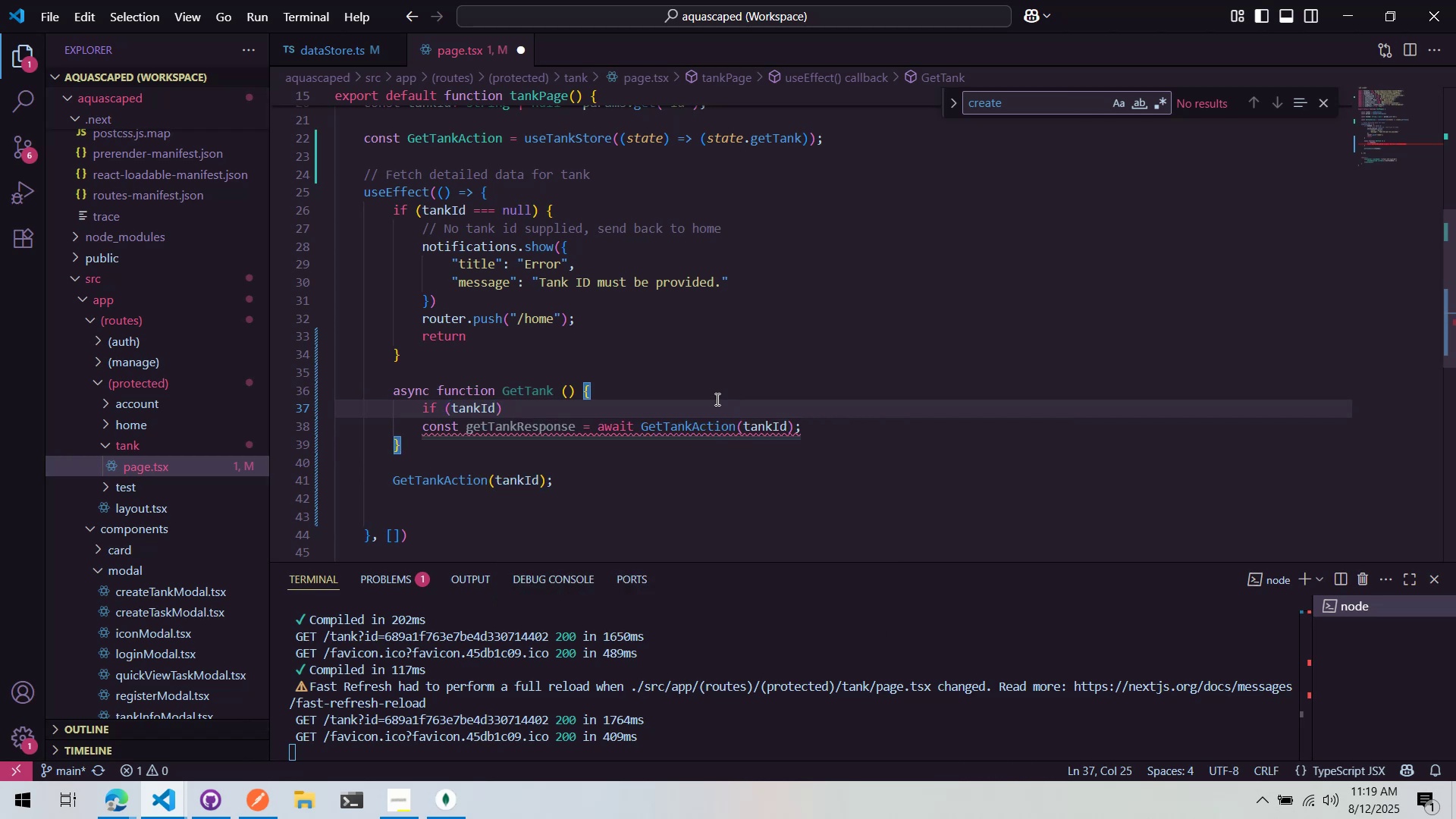 
key(Shift+BracketLeft)
 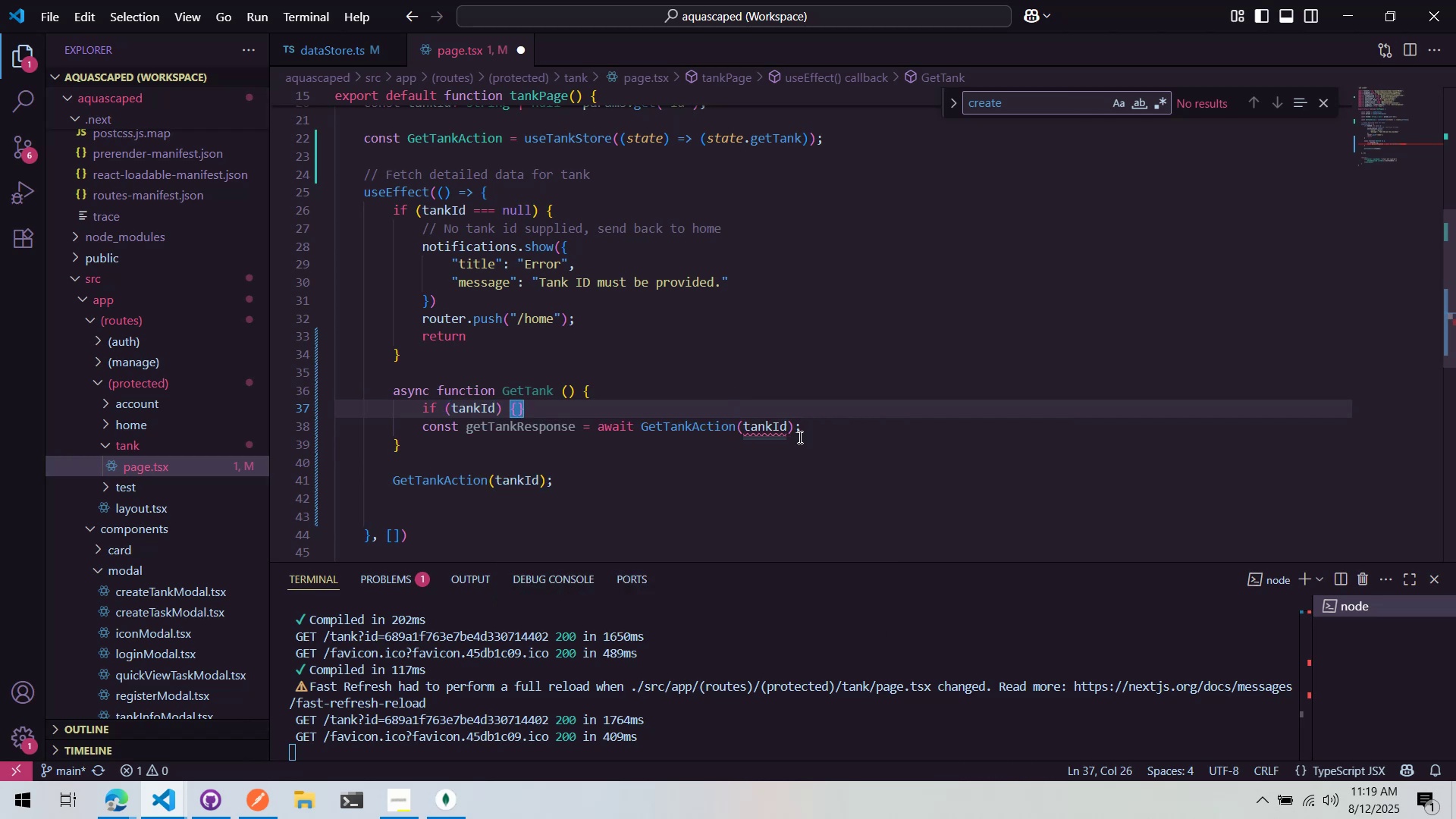 
left_click_drag(start_coordinate=[814, 432], to_coordinate=[426, 422])
 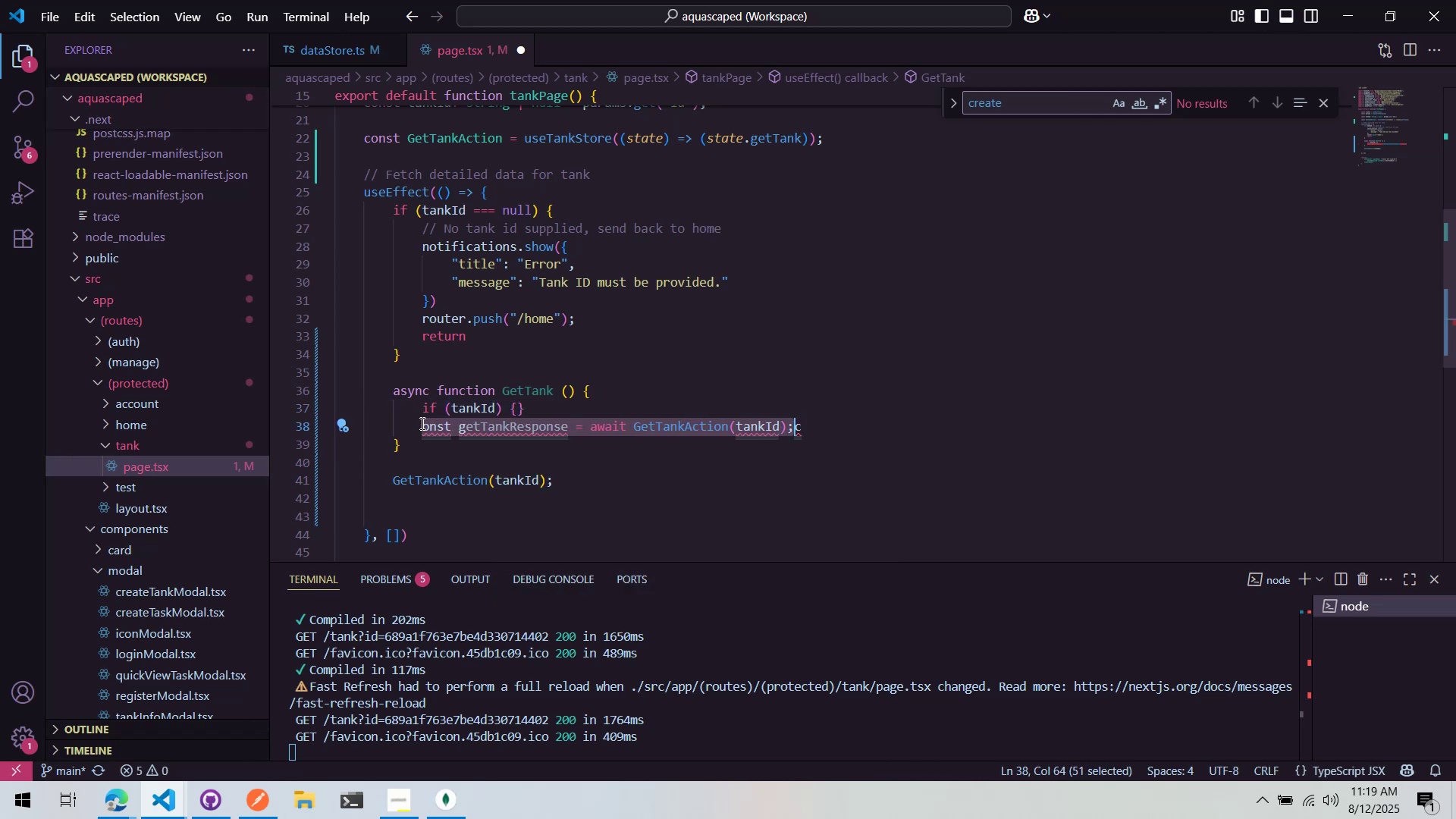 
key(Control+ControlLeft)
 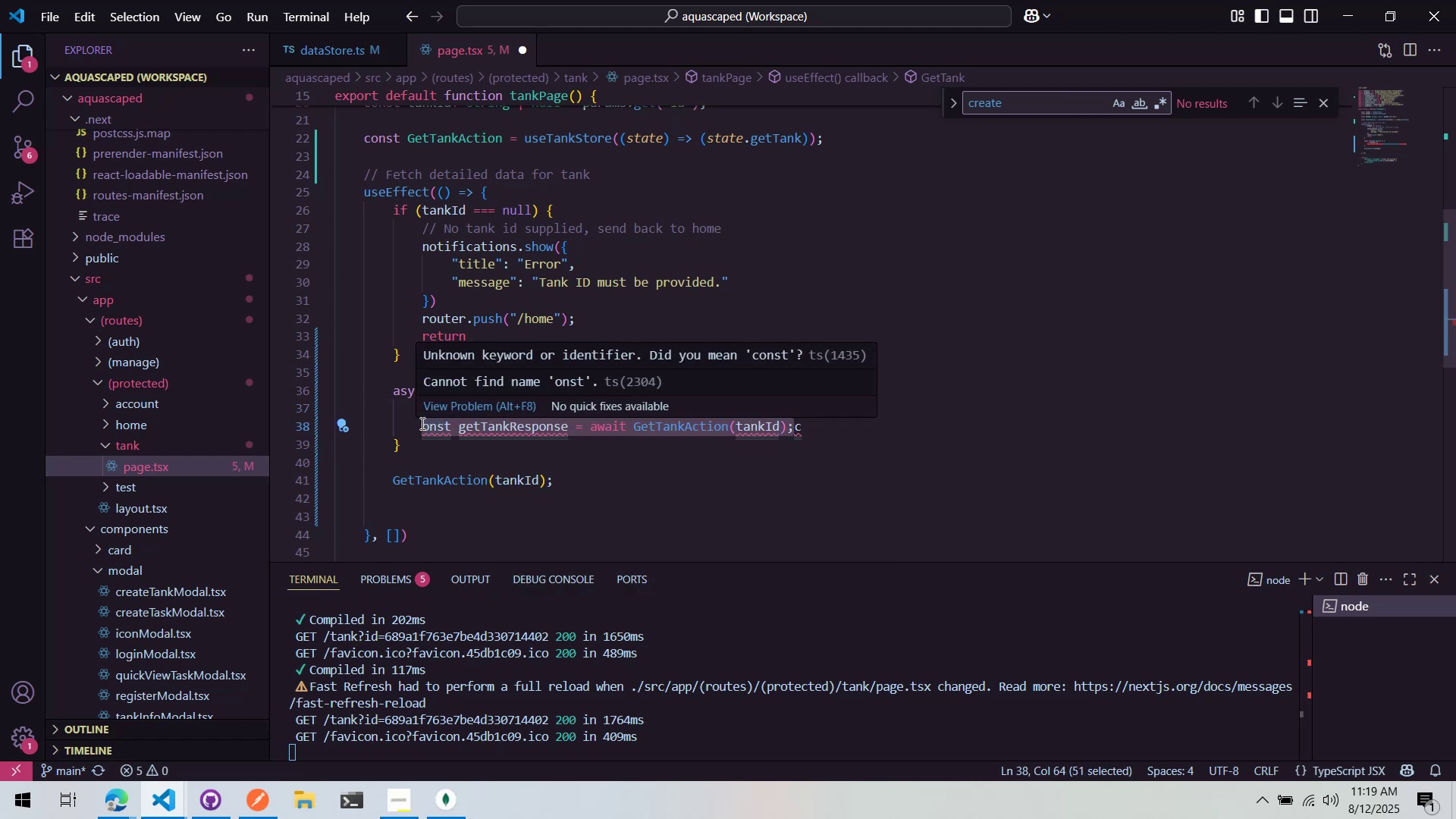 
key(Control+Z)
 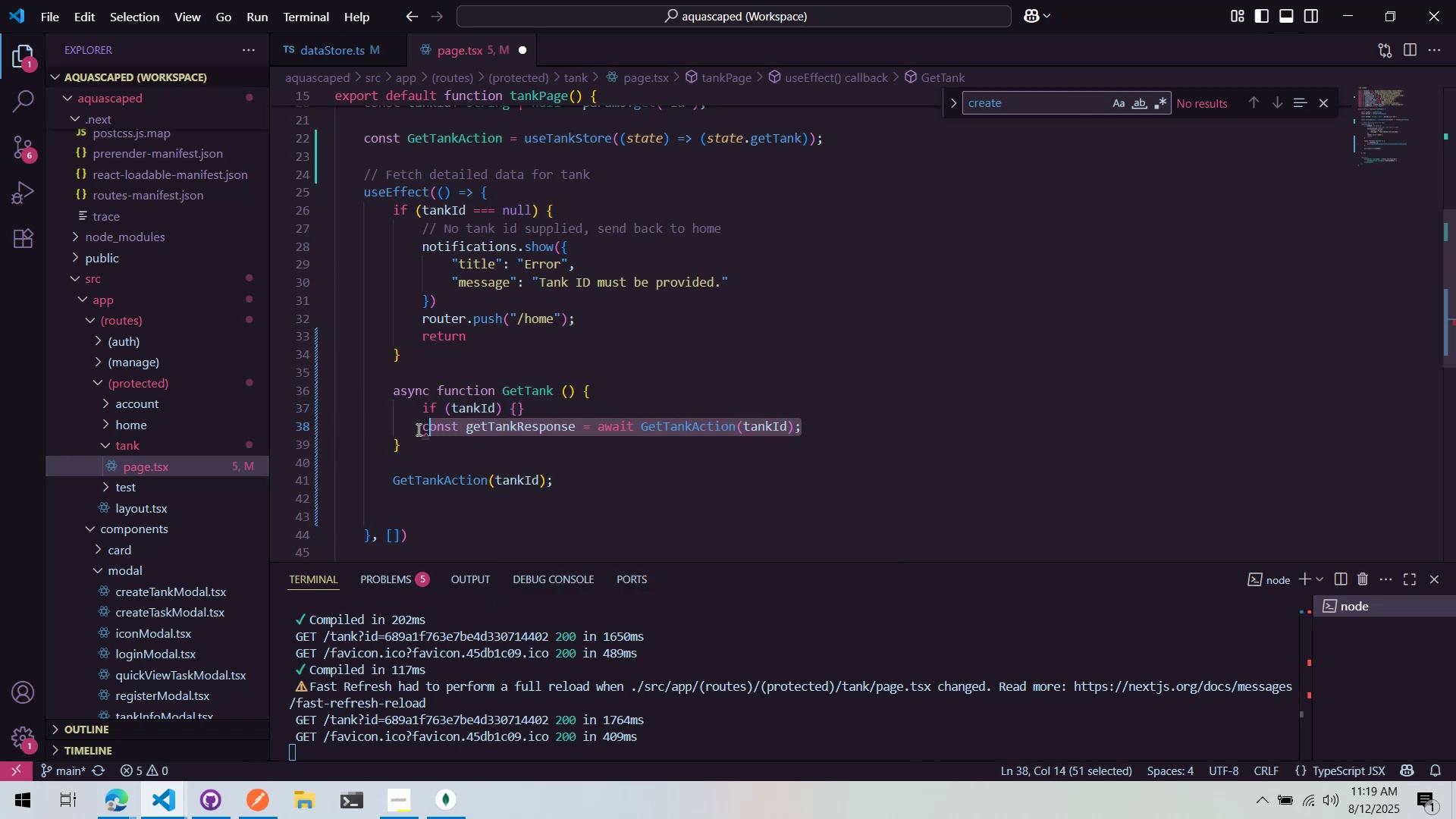 
left_click([417, 429])
 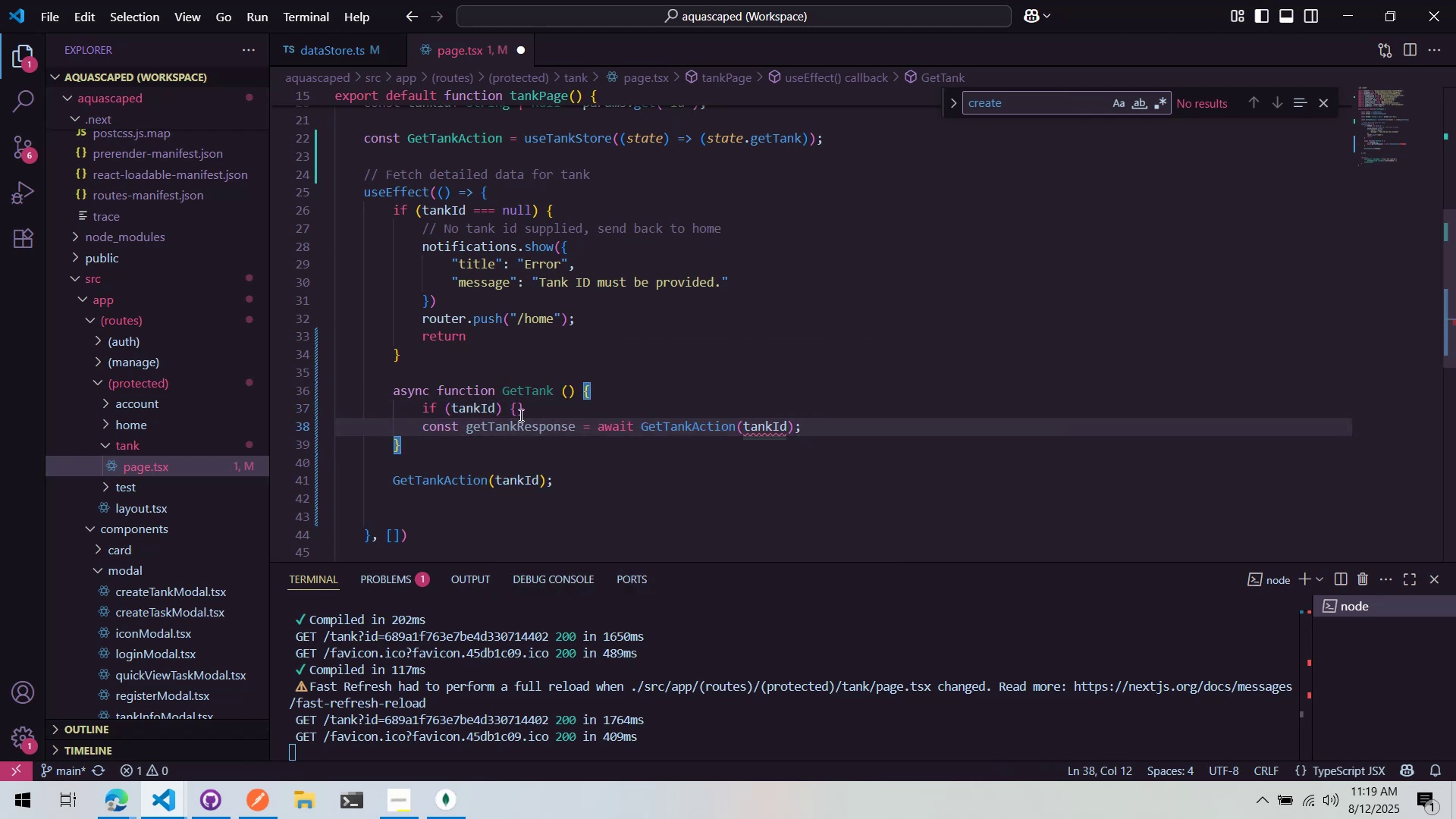 
left_click_drag(start_coordinate=[519, 413], to_coordinate=[537, 412])
 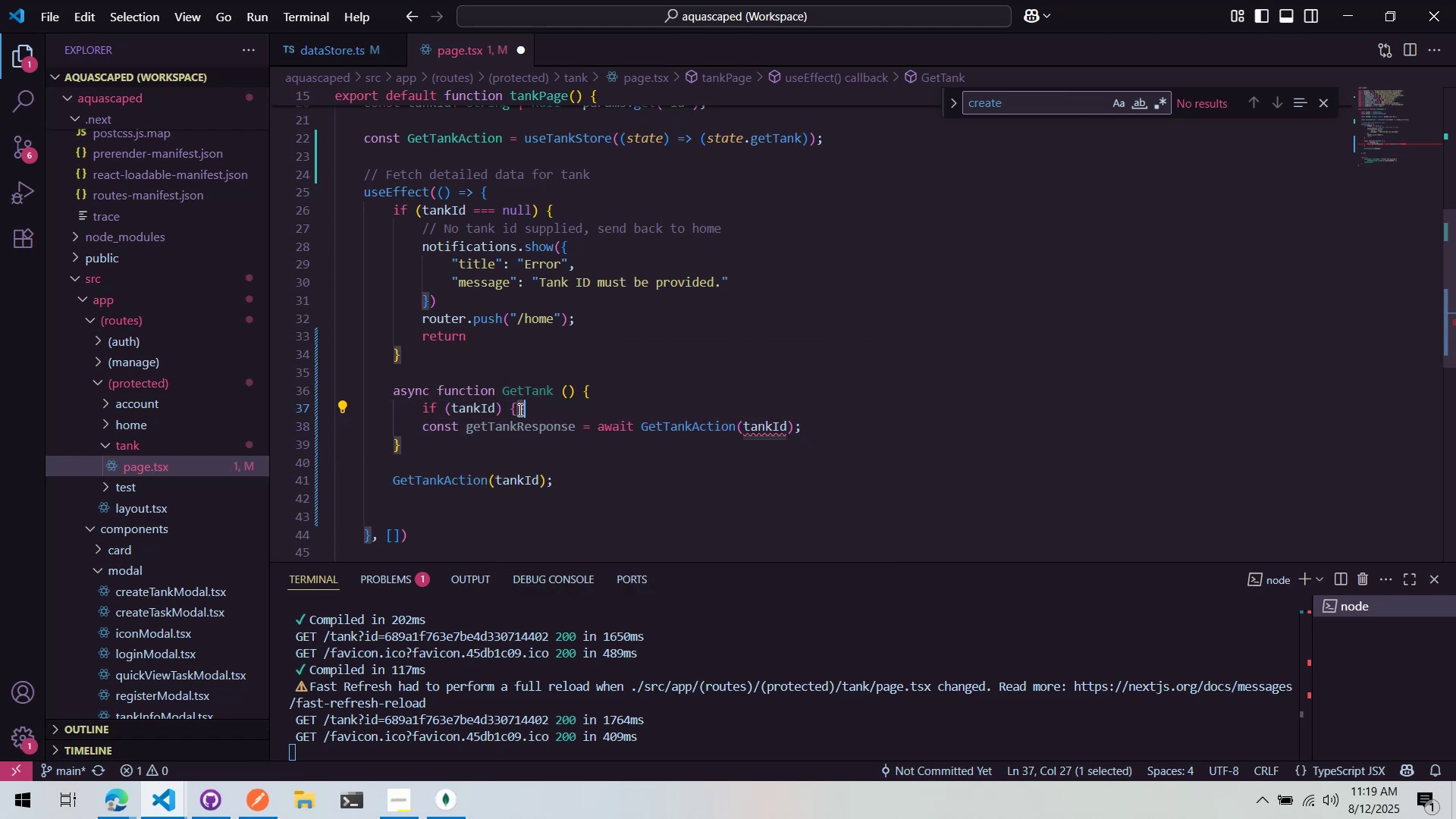 
left_click_drag(start_coordinate=[516, 410], to_coordinate=[886, 432])
 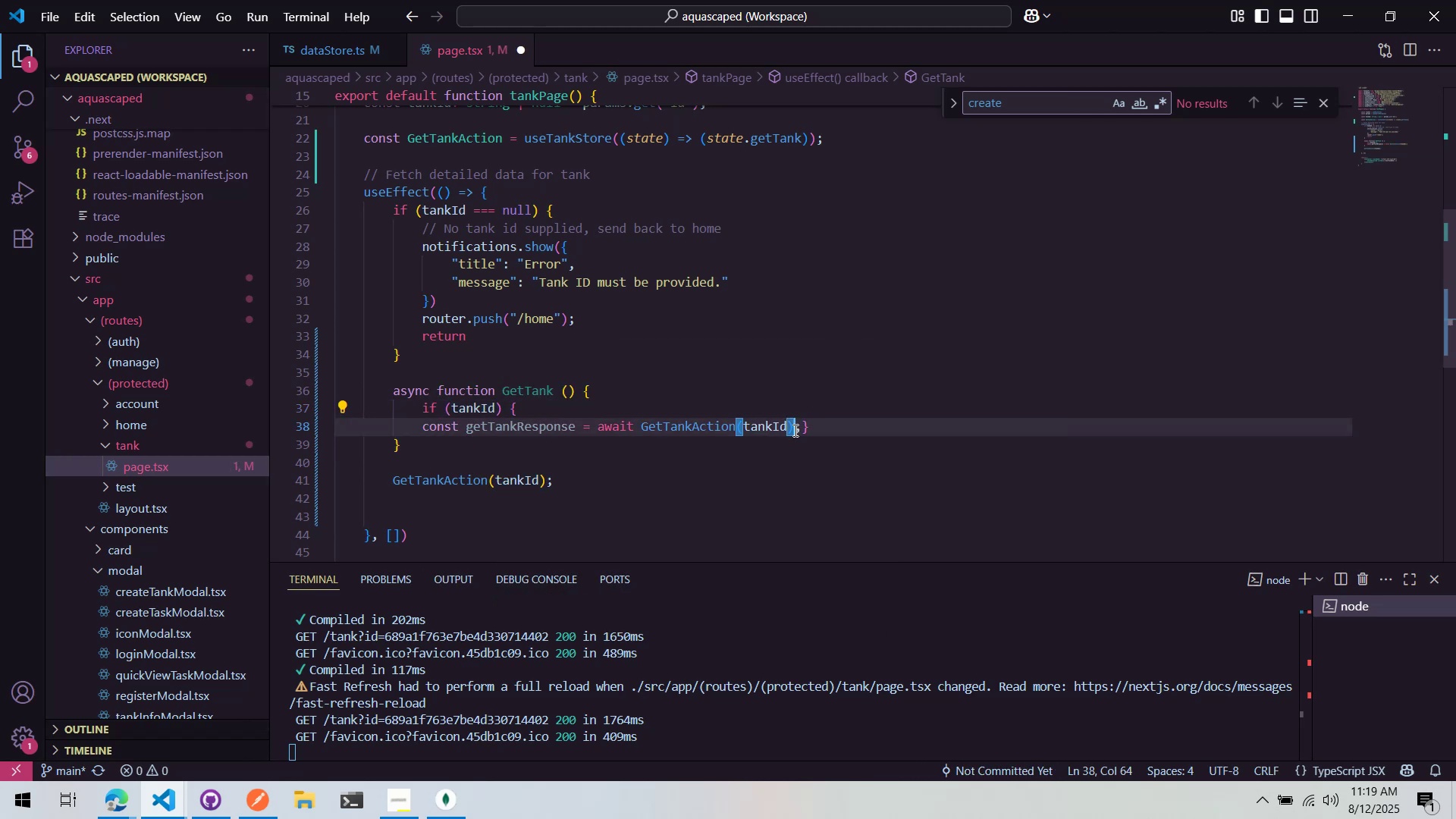 
double_click([803, 428])
 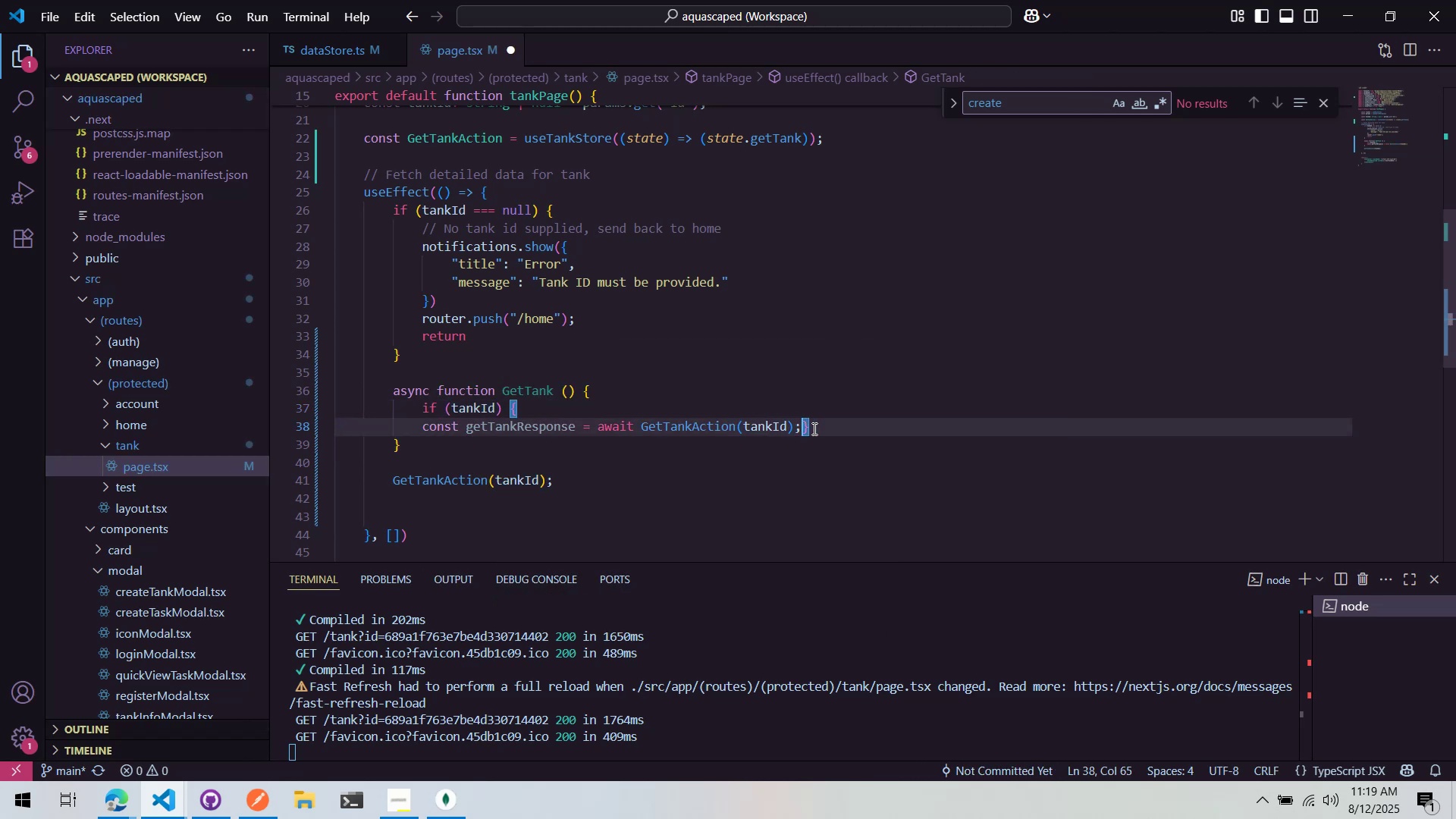 
key(Enter)
 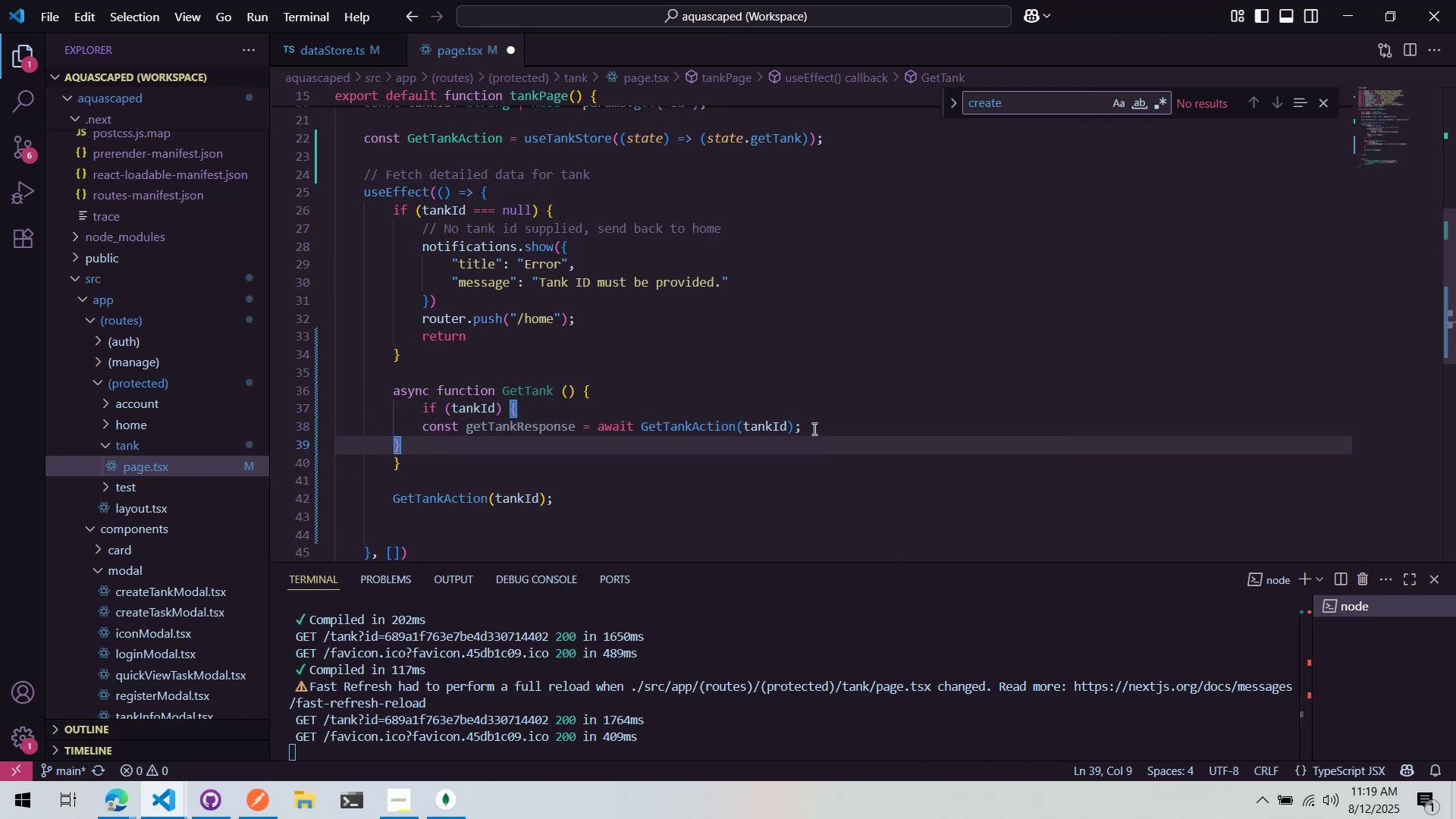 
left_click([813, 428])
 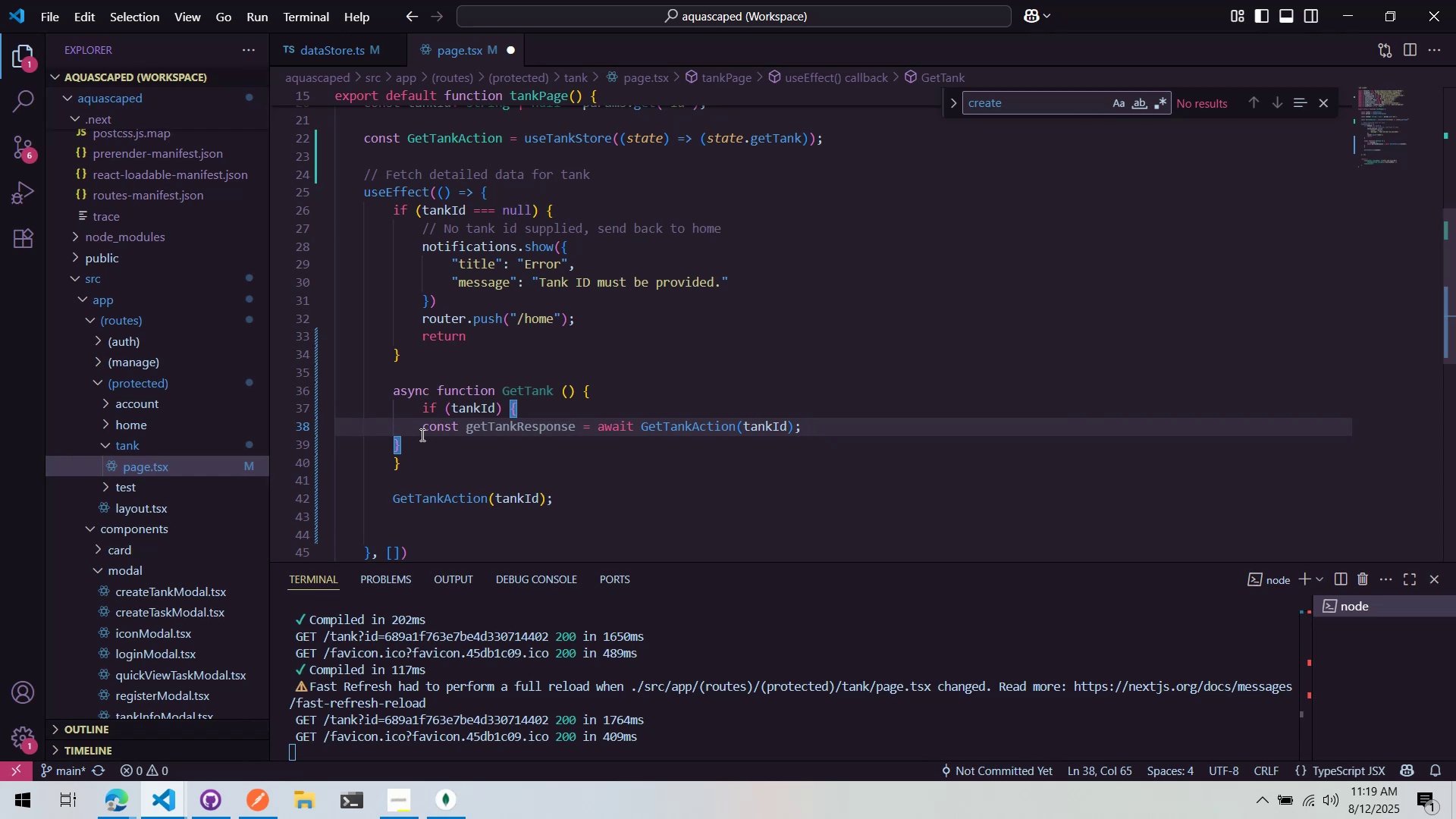 
key(Tab)
 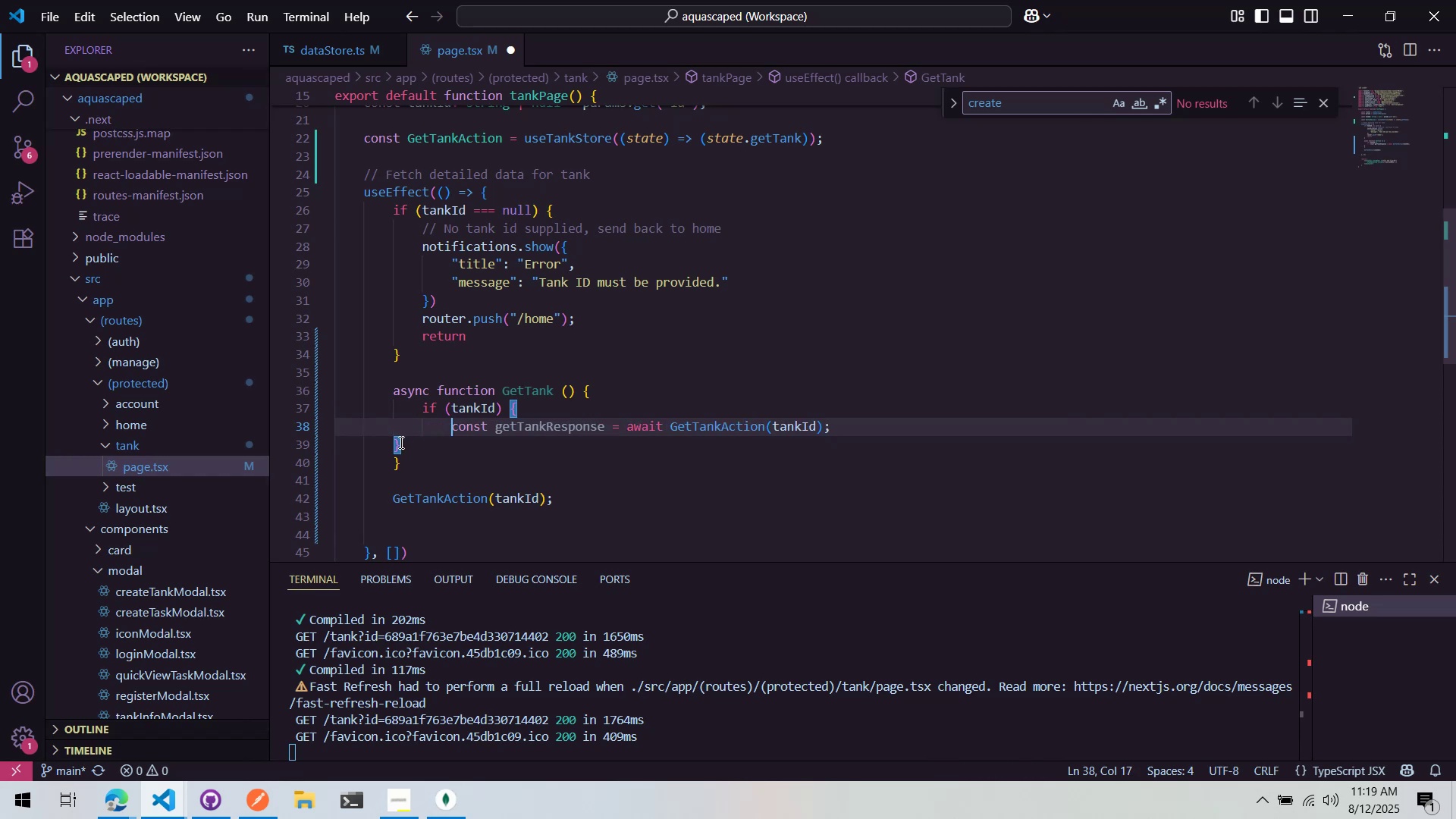 
double_click([400, 442])
 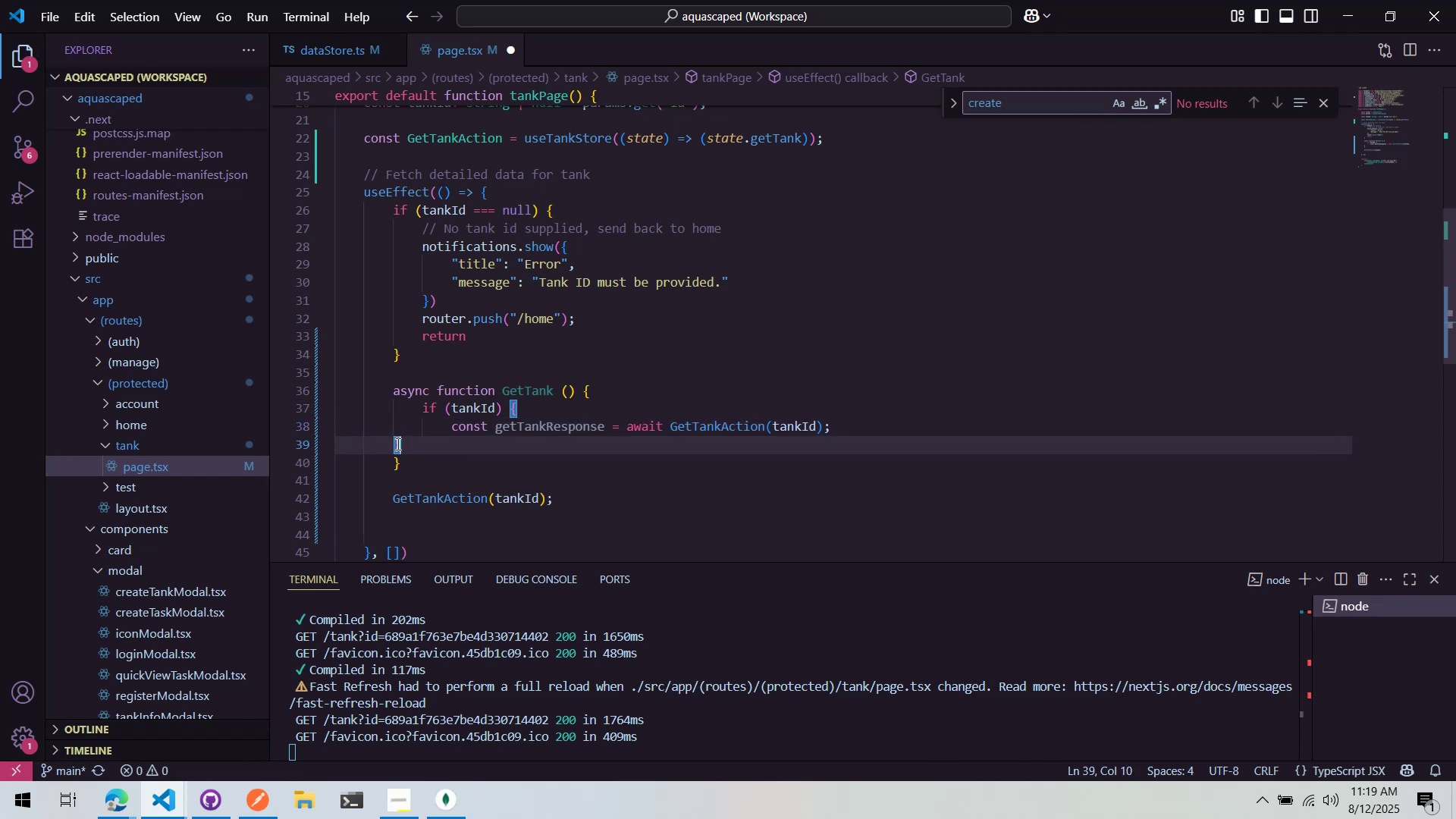 
triple_click([397, 444])
 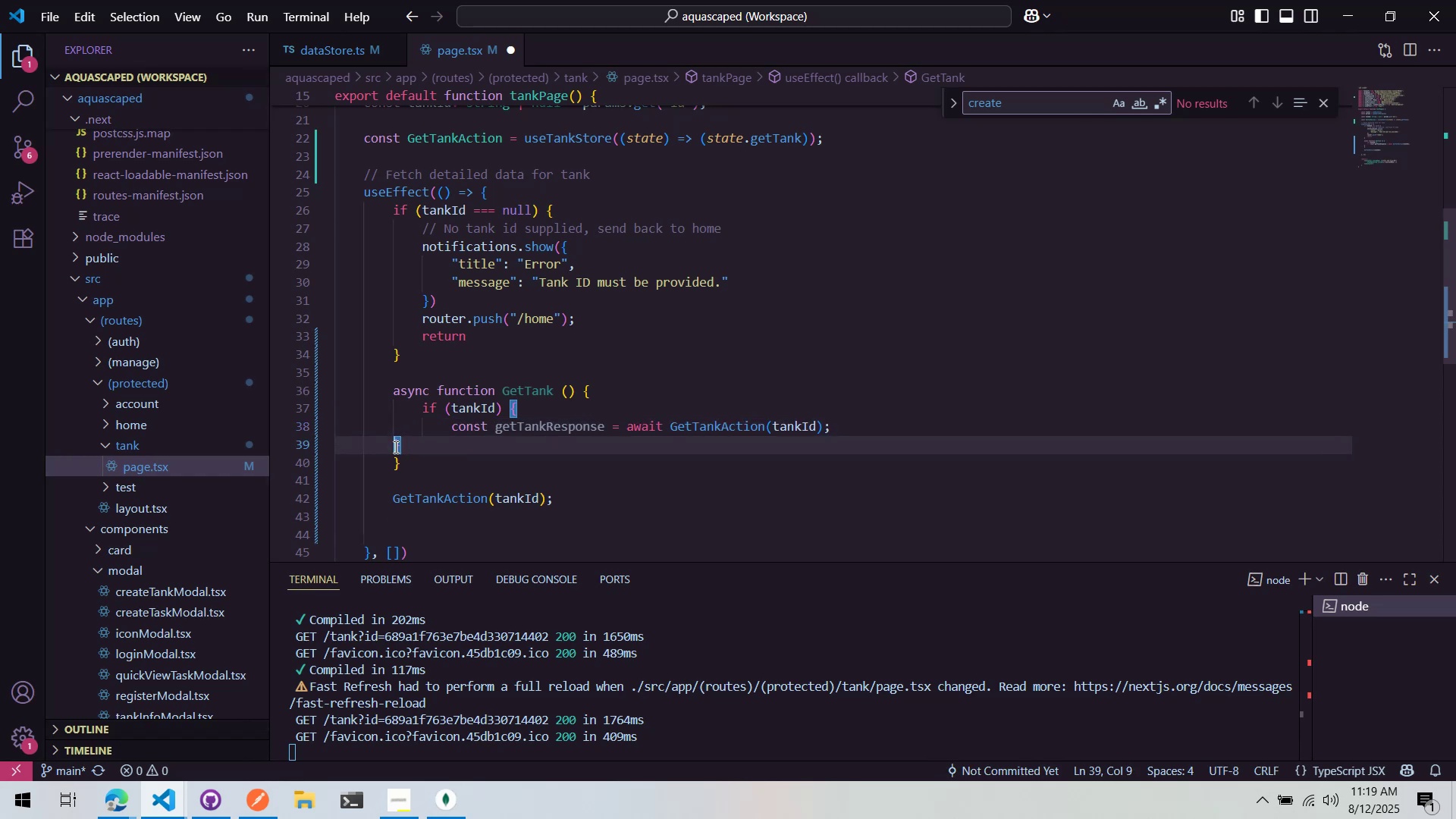 
triple_click([394, 447])
 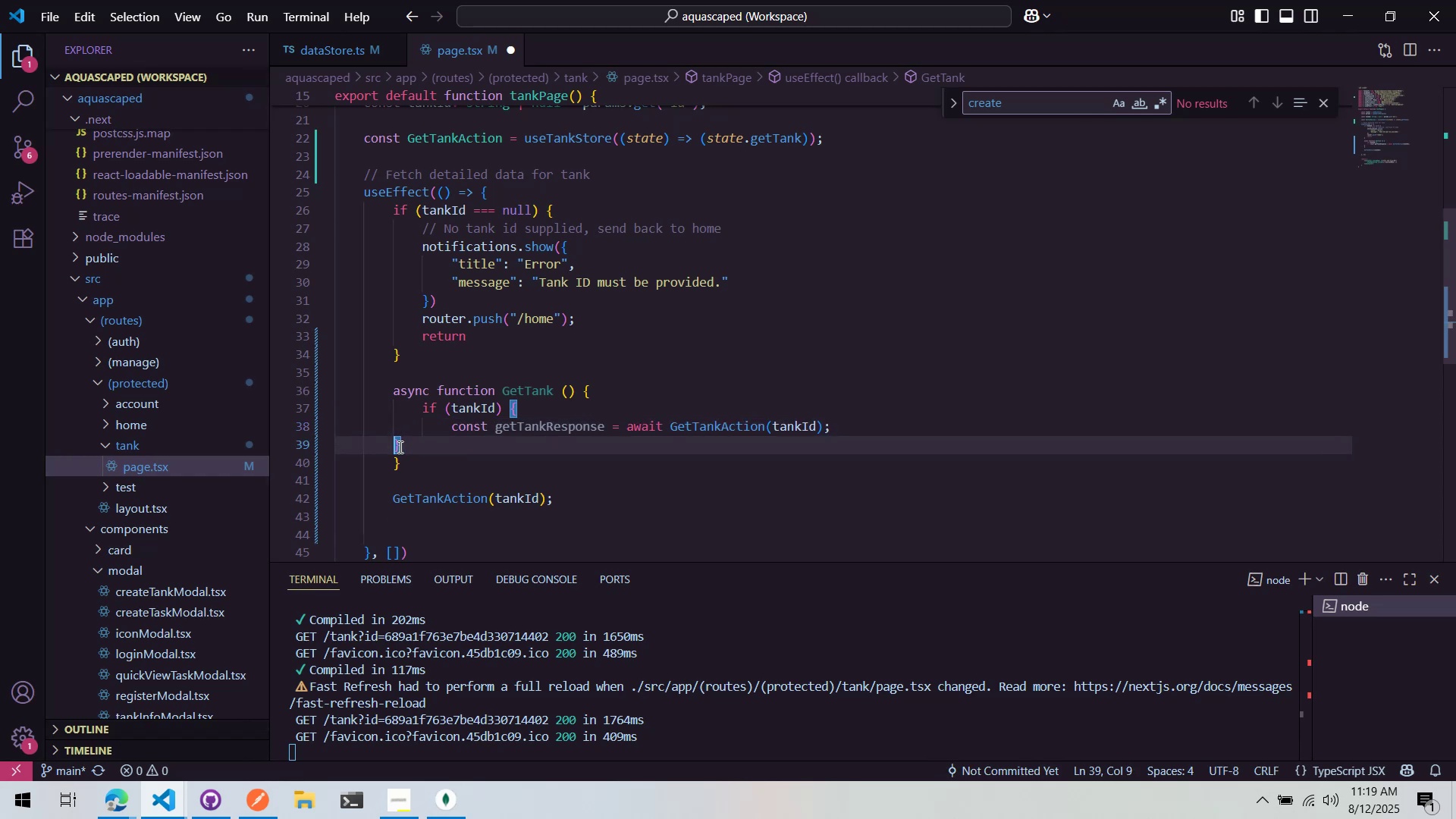 
key(Tab)
 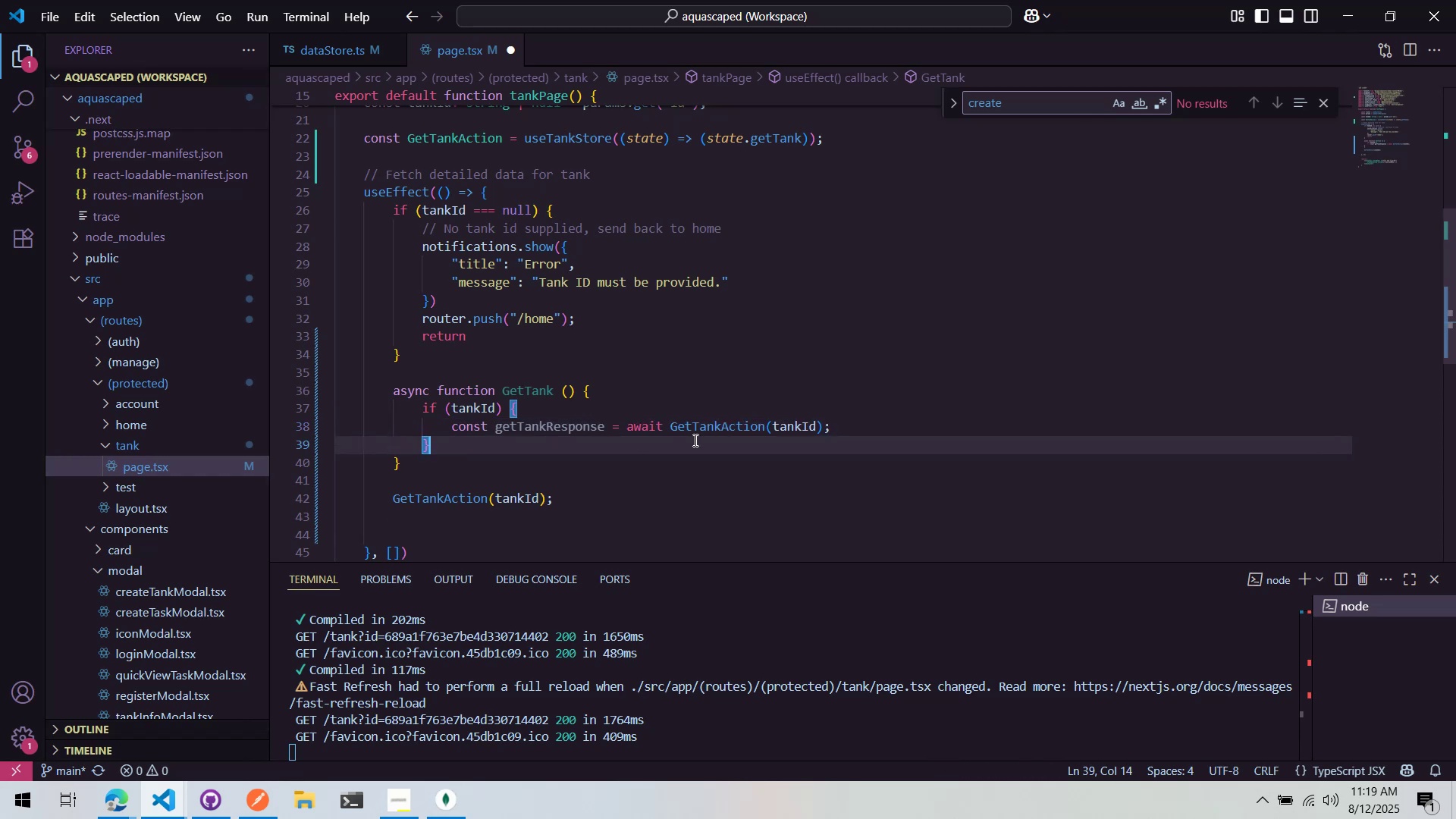 
key(Control+ControlLeft)
 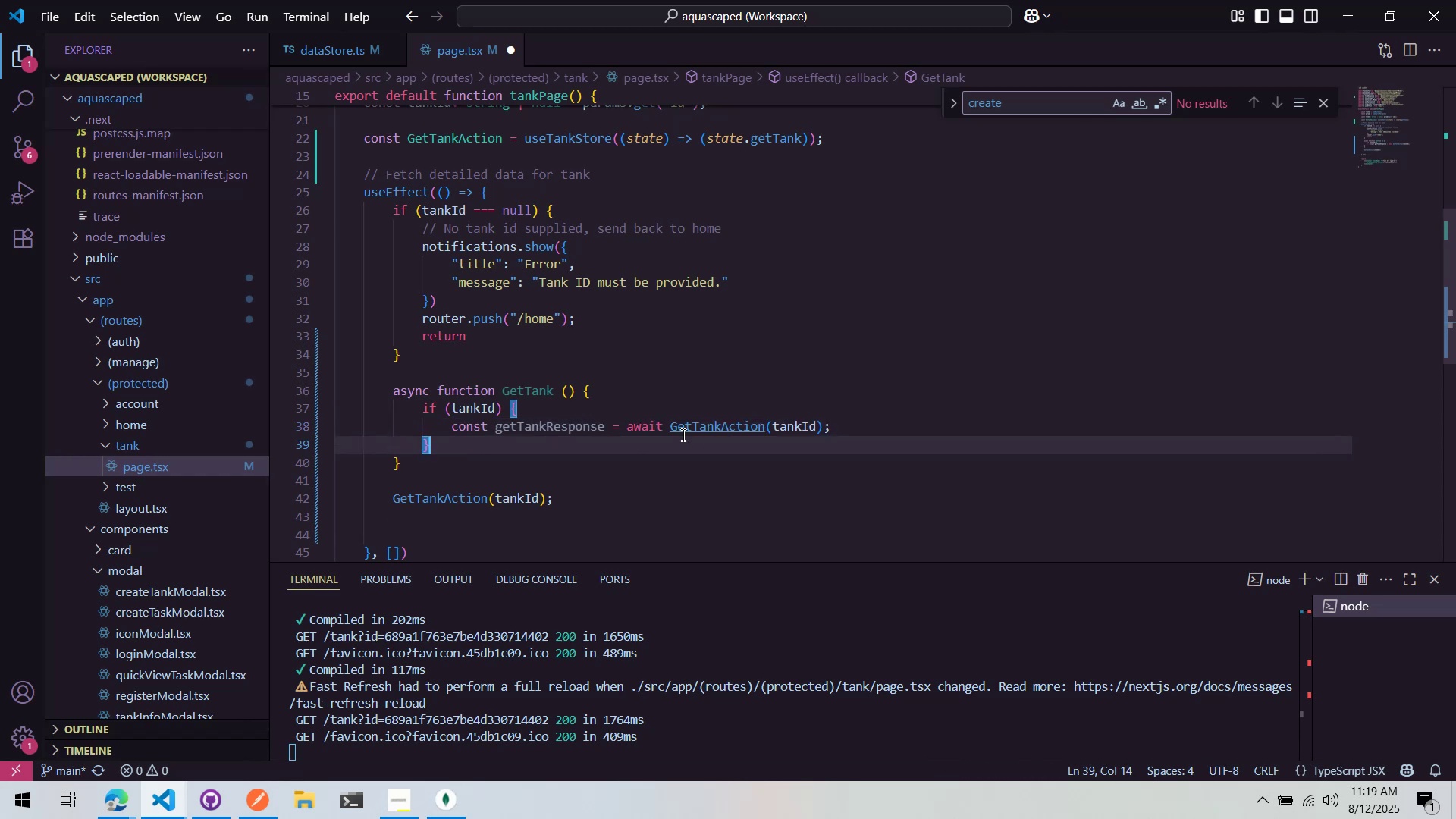 
key(Control+S)
 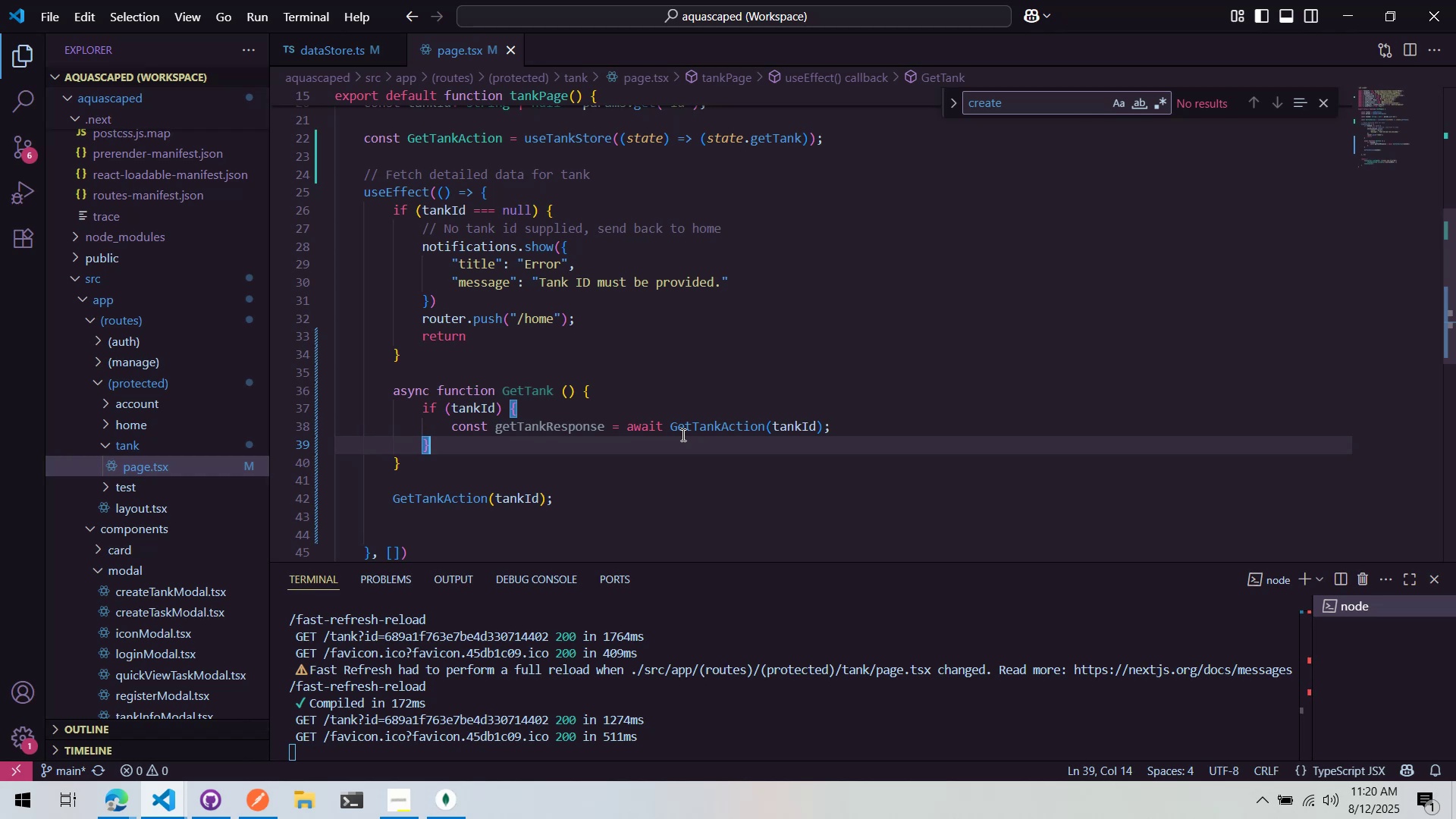 
wait(26.78)
 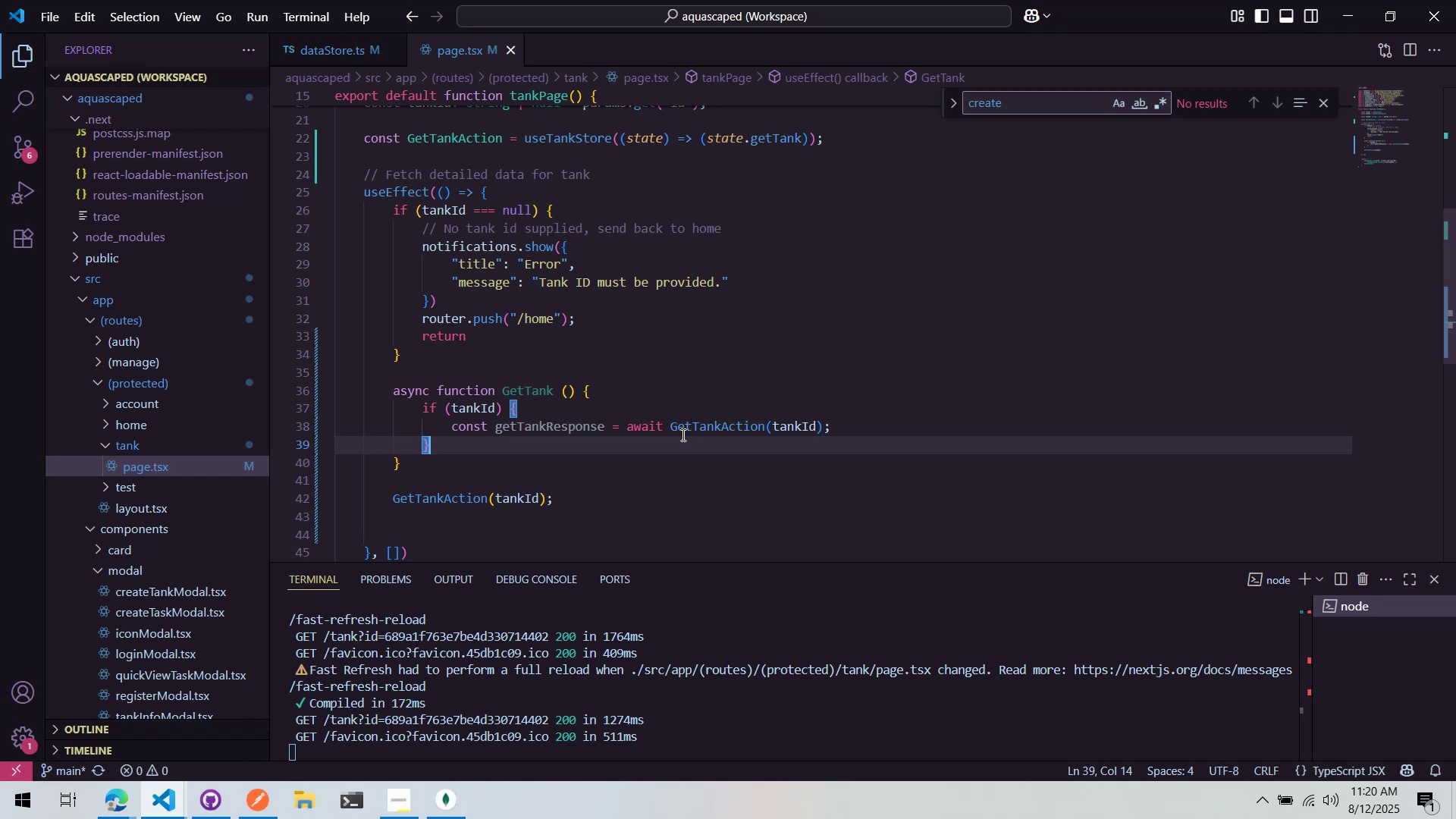 
left_click([860, 428])
 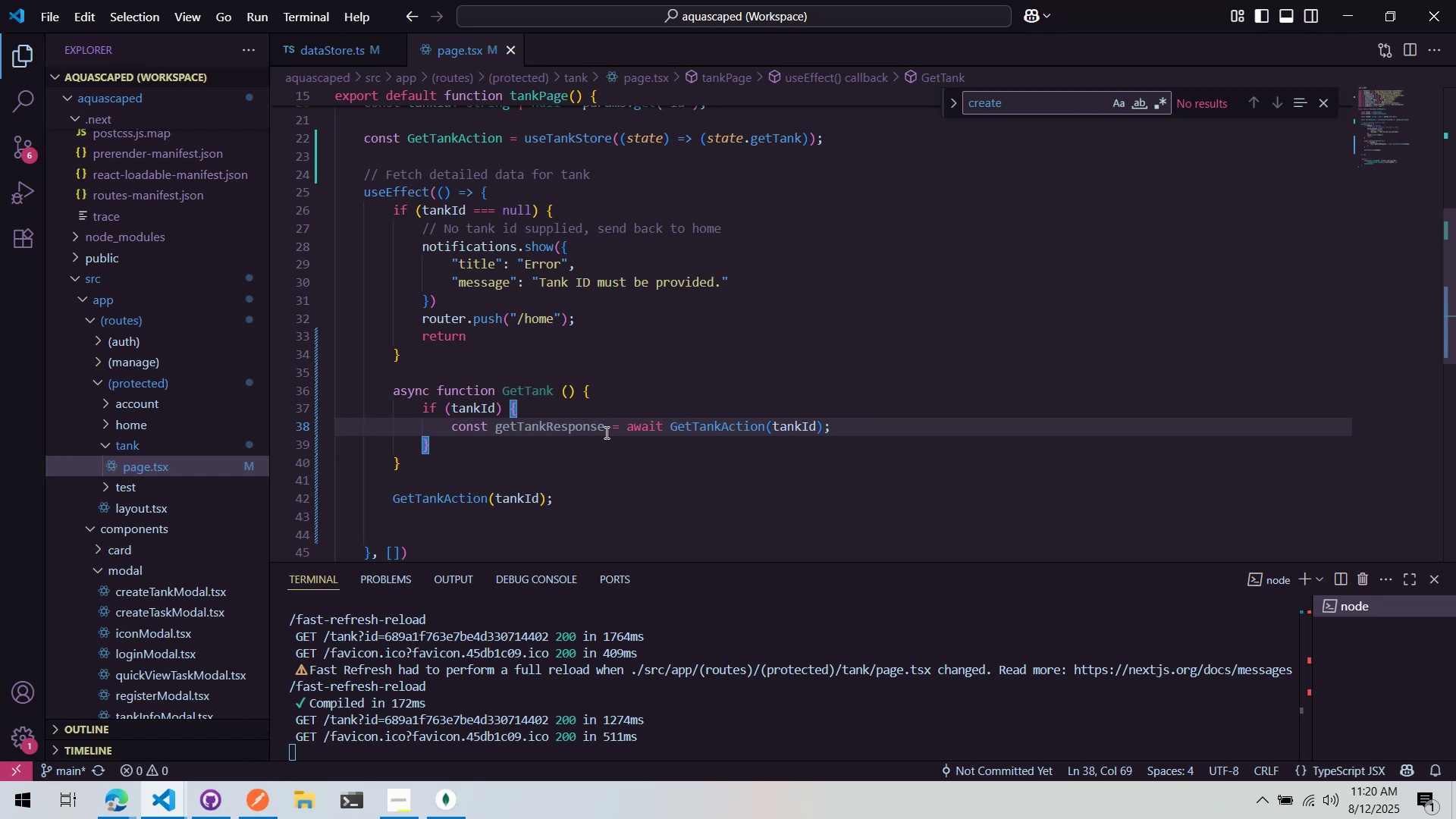 
hold_key(key=ControlLeft, duration=0.31)
left_click([751, 425])
 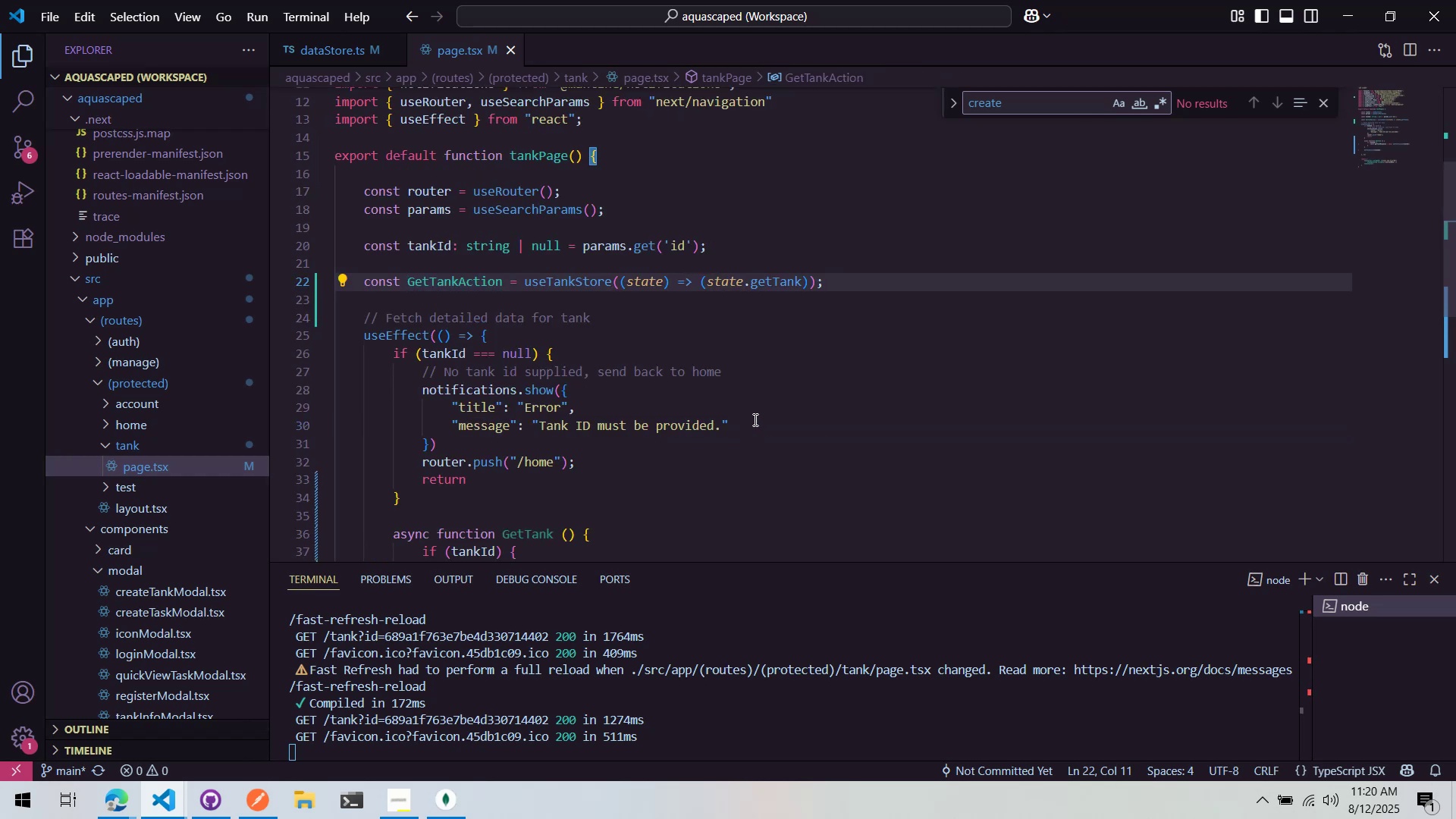 
hold_key(key=ControlLeft, duration=1.28)
left_click([459, 286])
 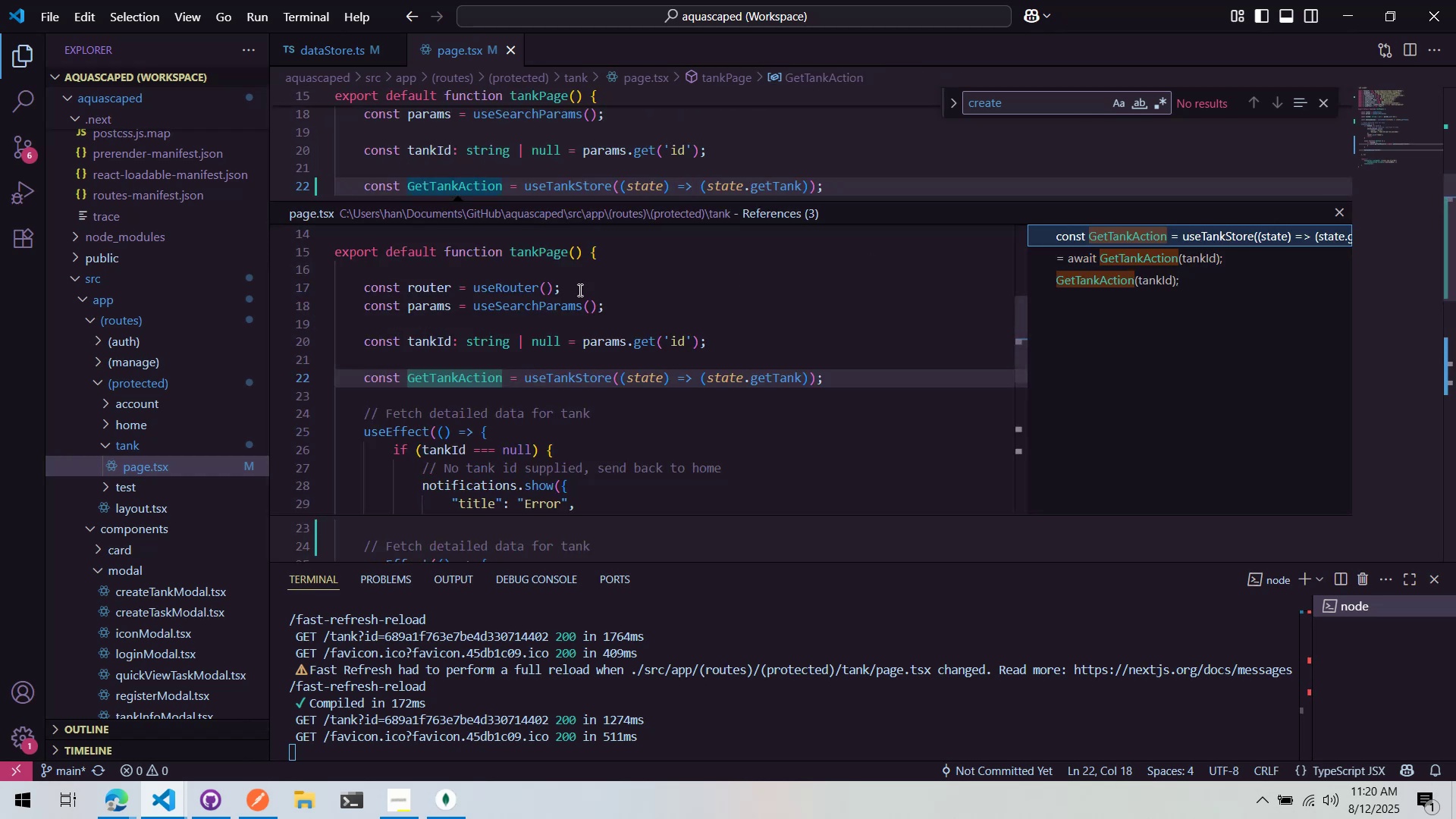 
left_click([1332, 206])
 